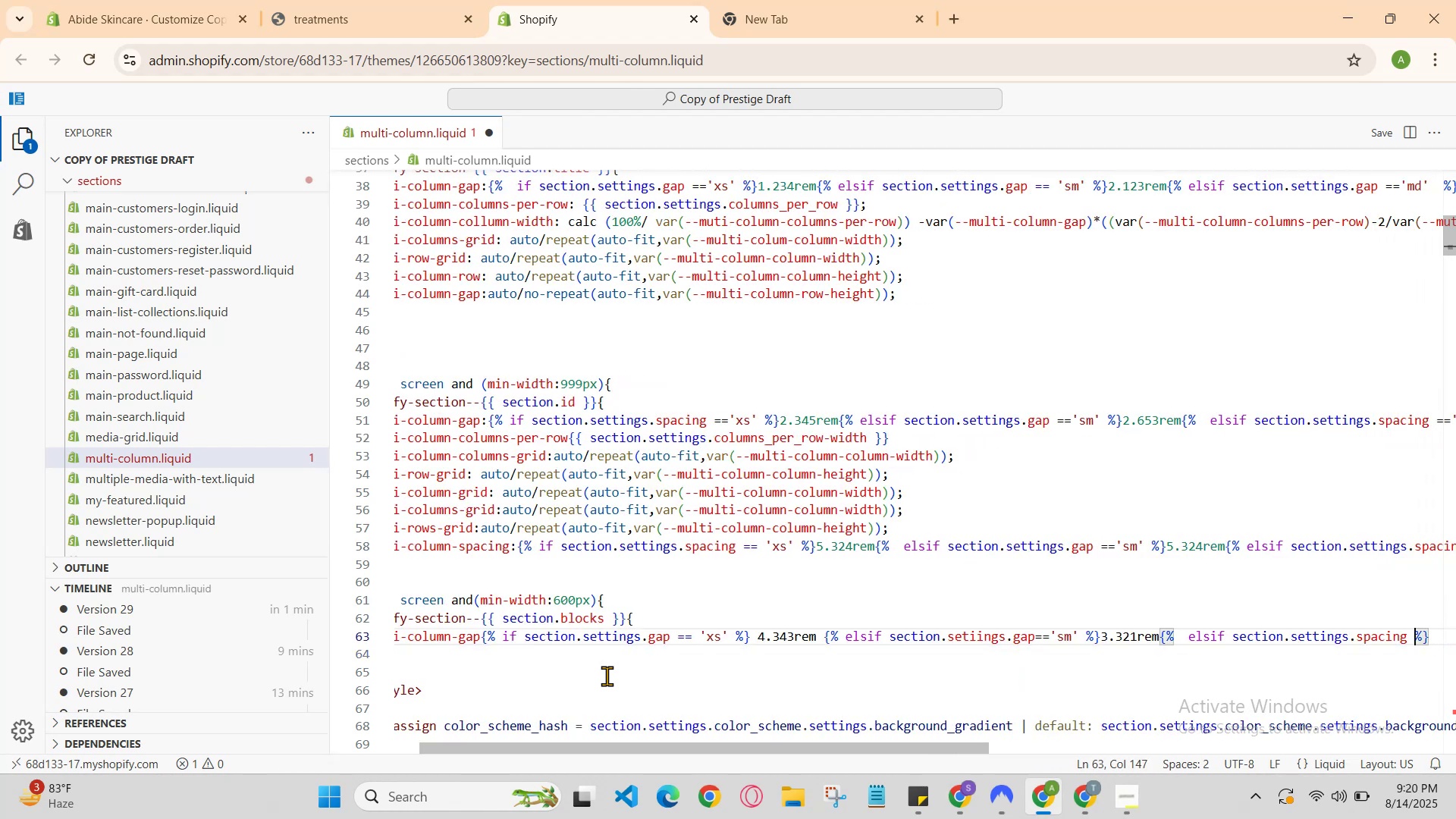 
key(ArrowLeft)
 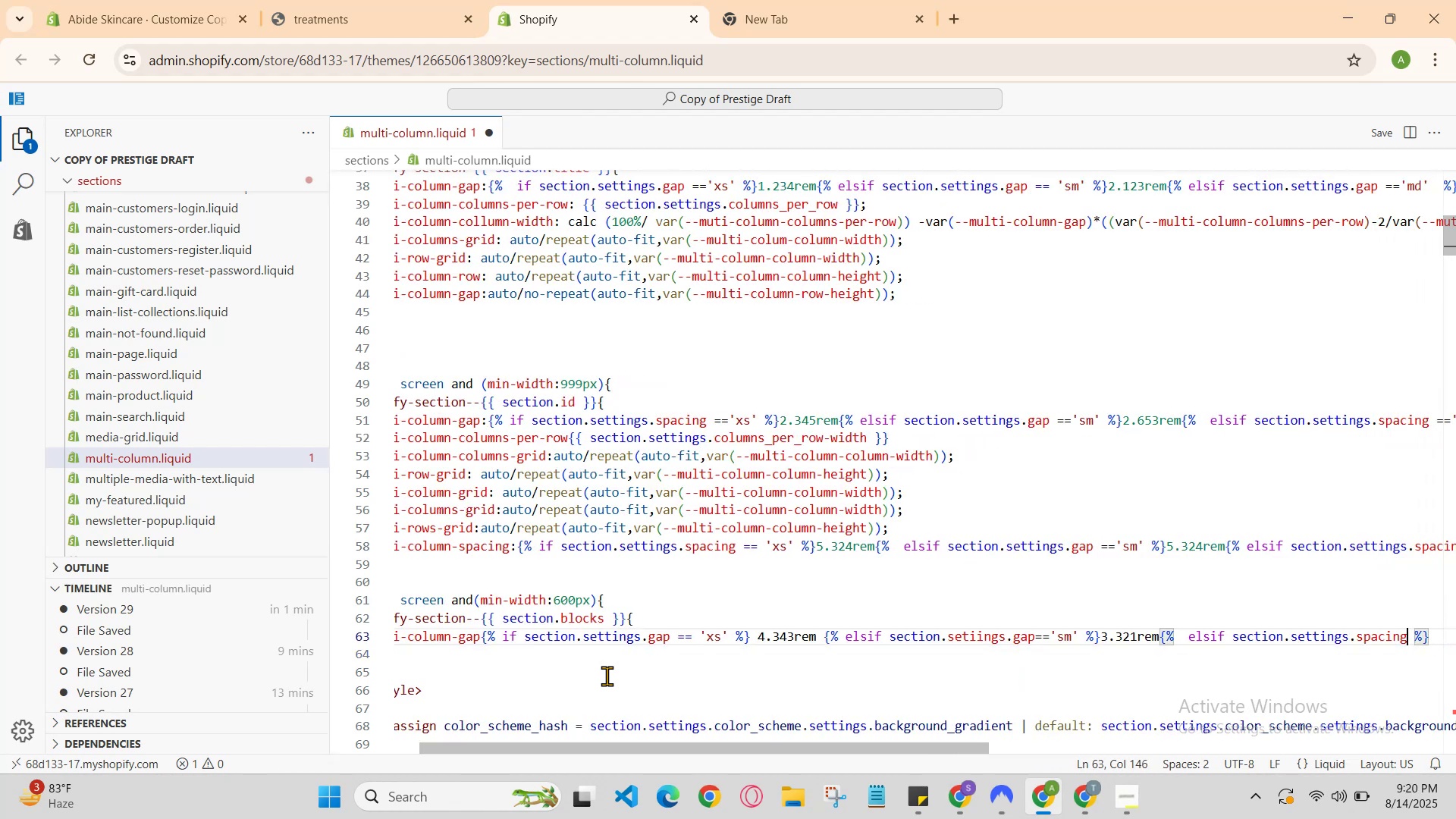 
key(ArrowLeft)
 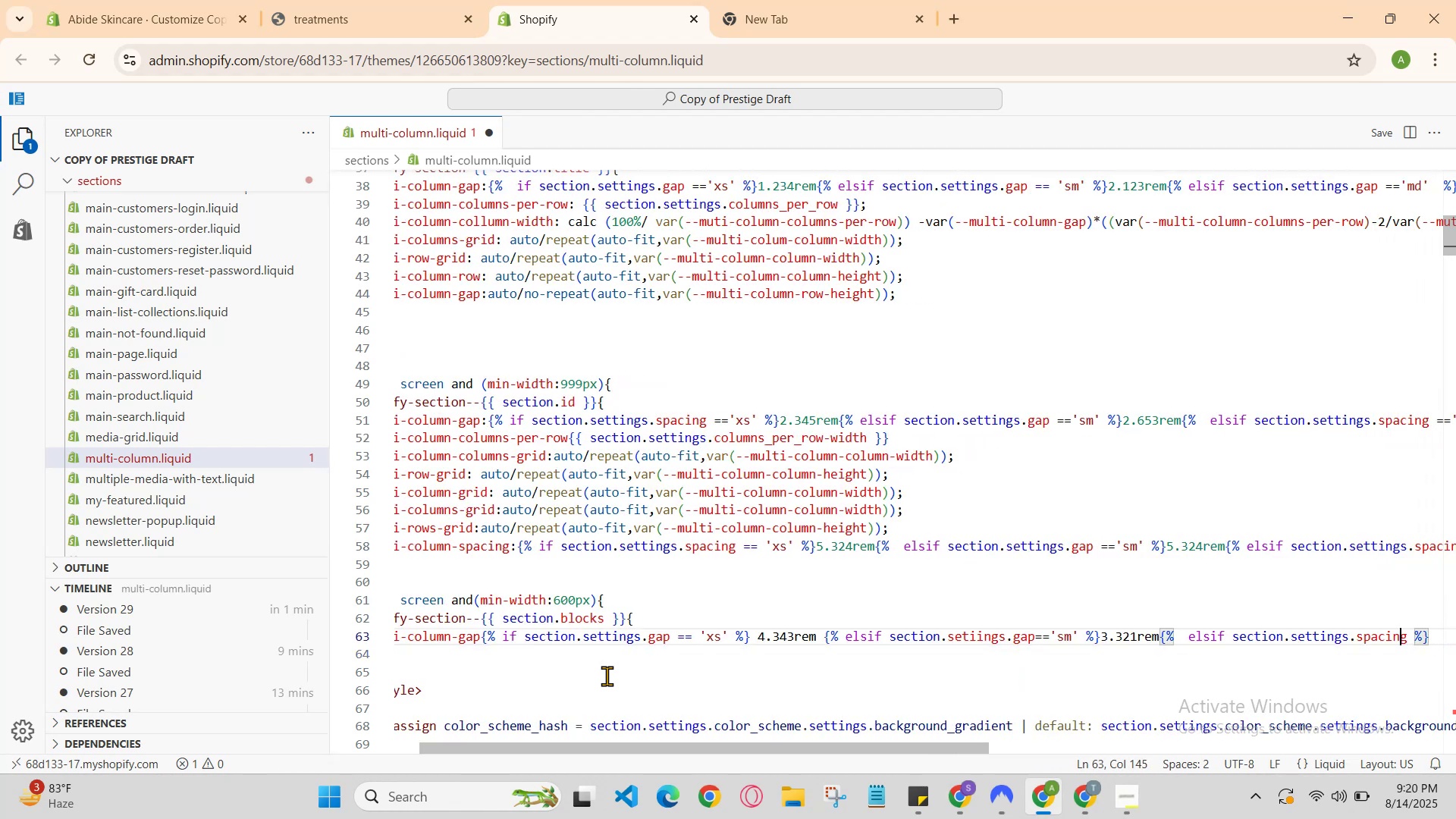 
key(ArrowRight)
 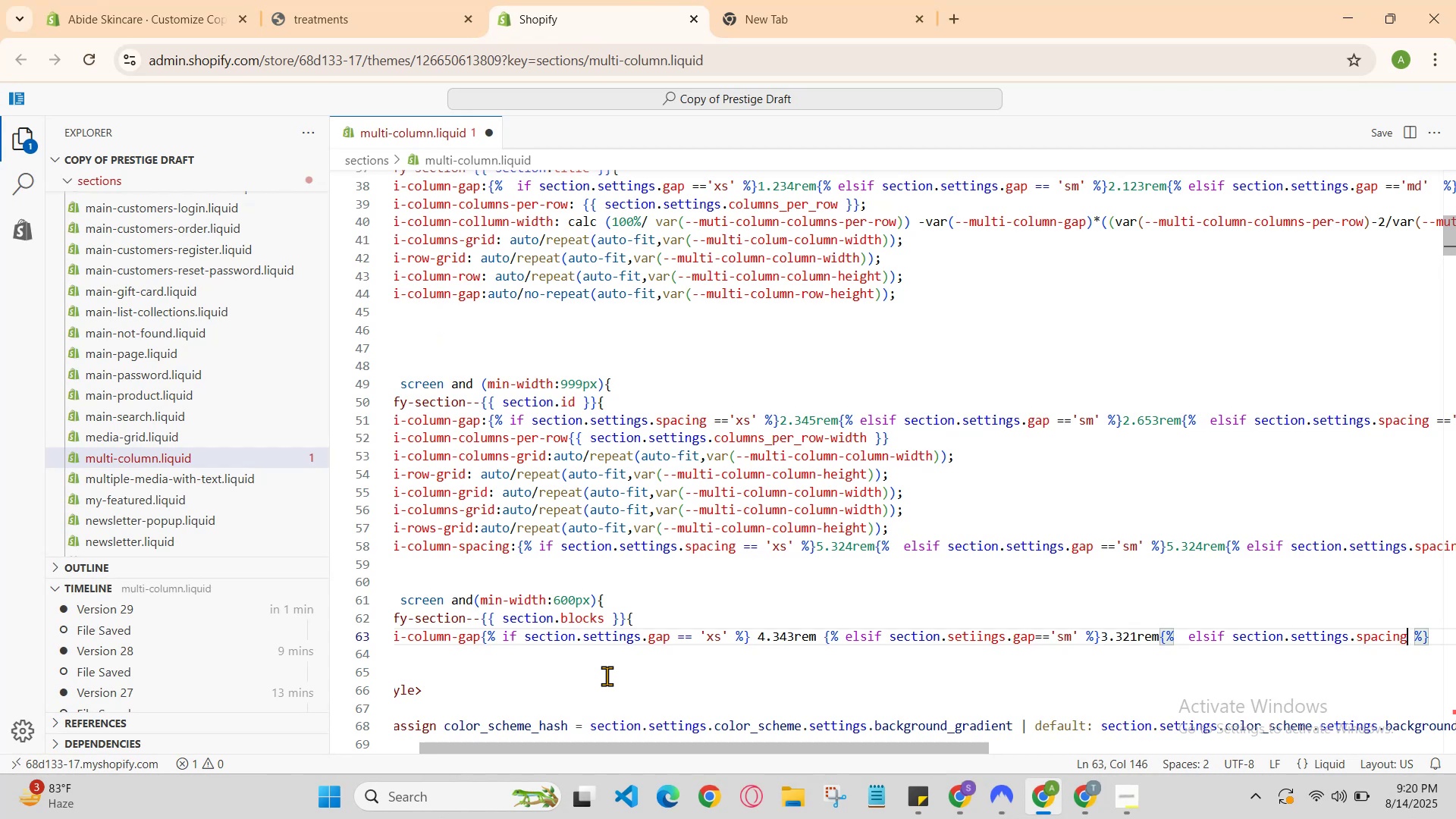 
key(Equal)
 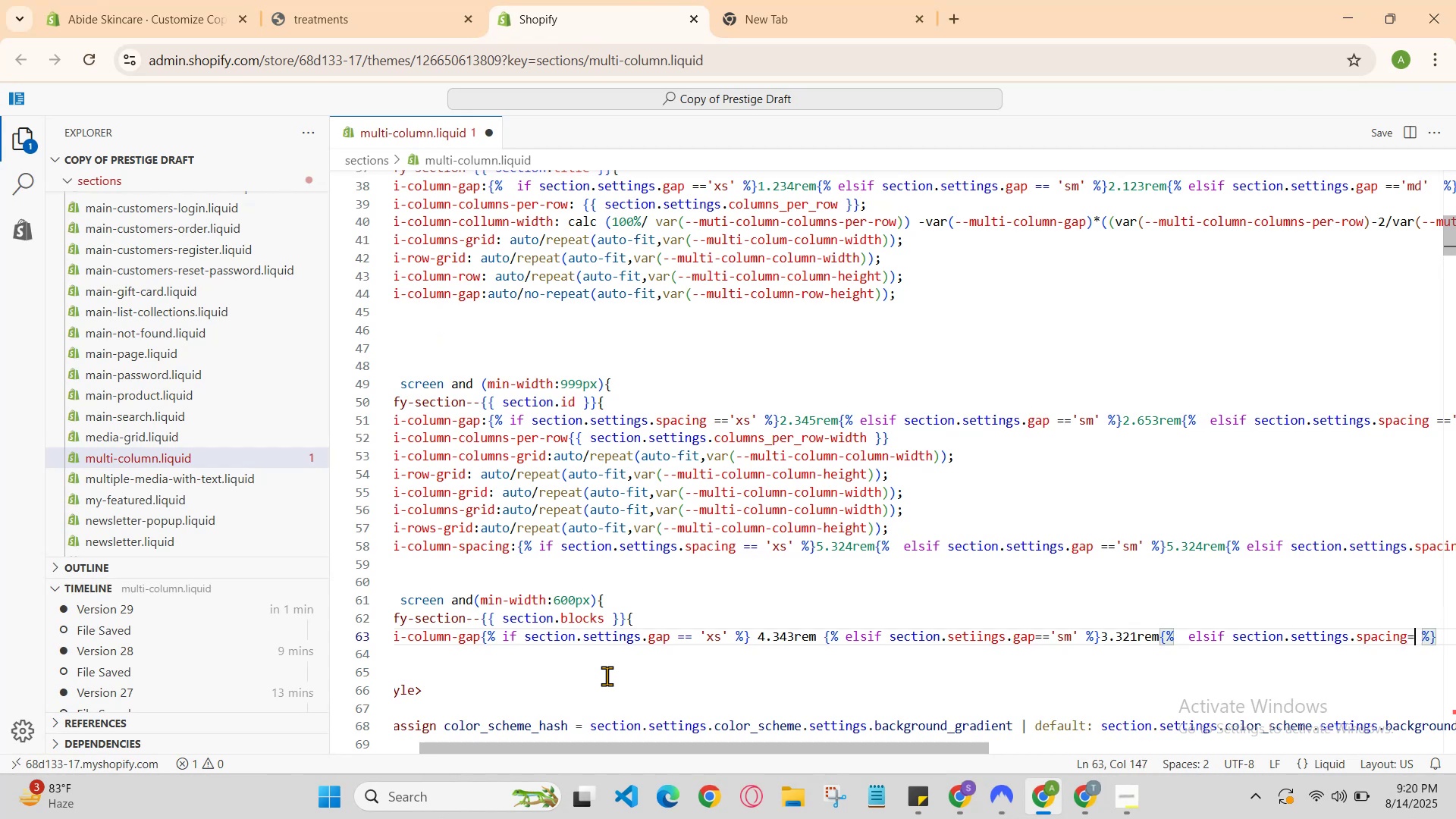 
key(Equal)
 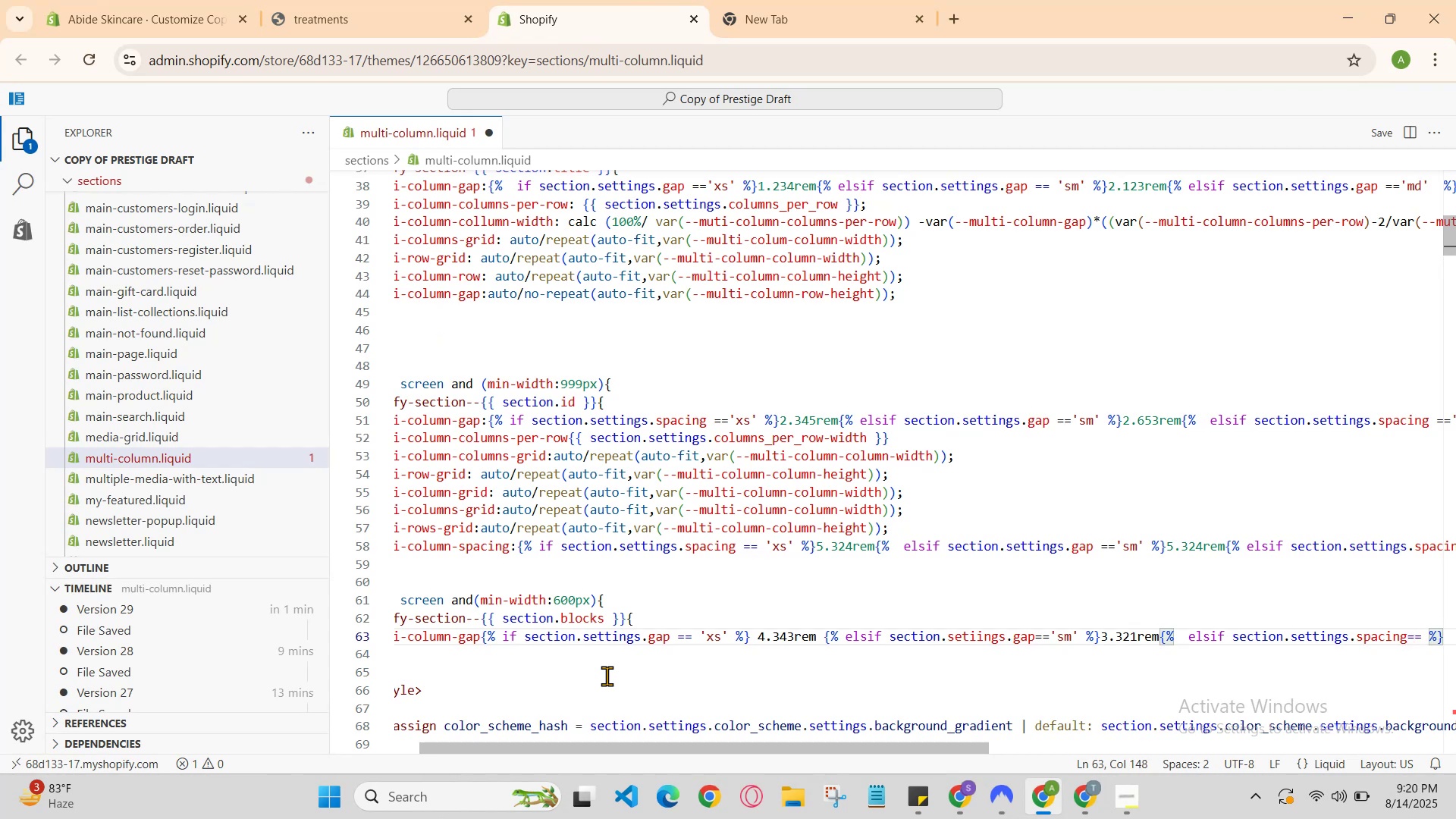 
key(ArrowLeft)
 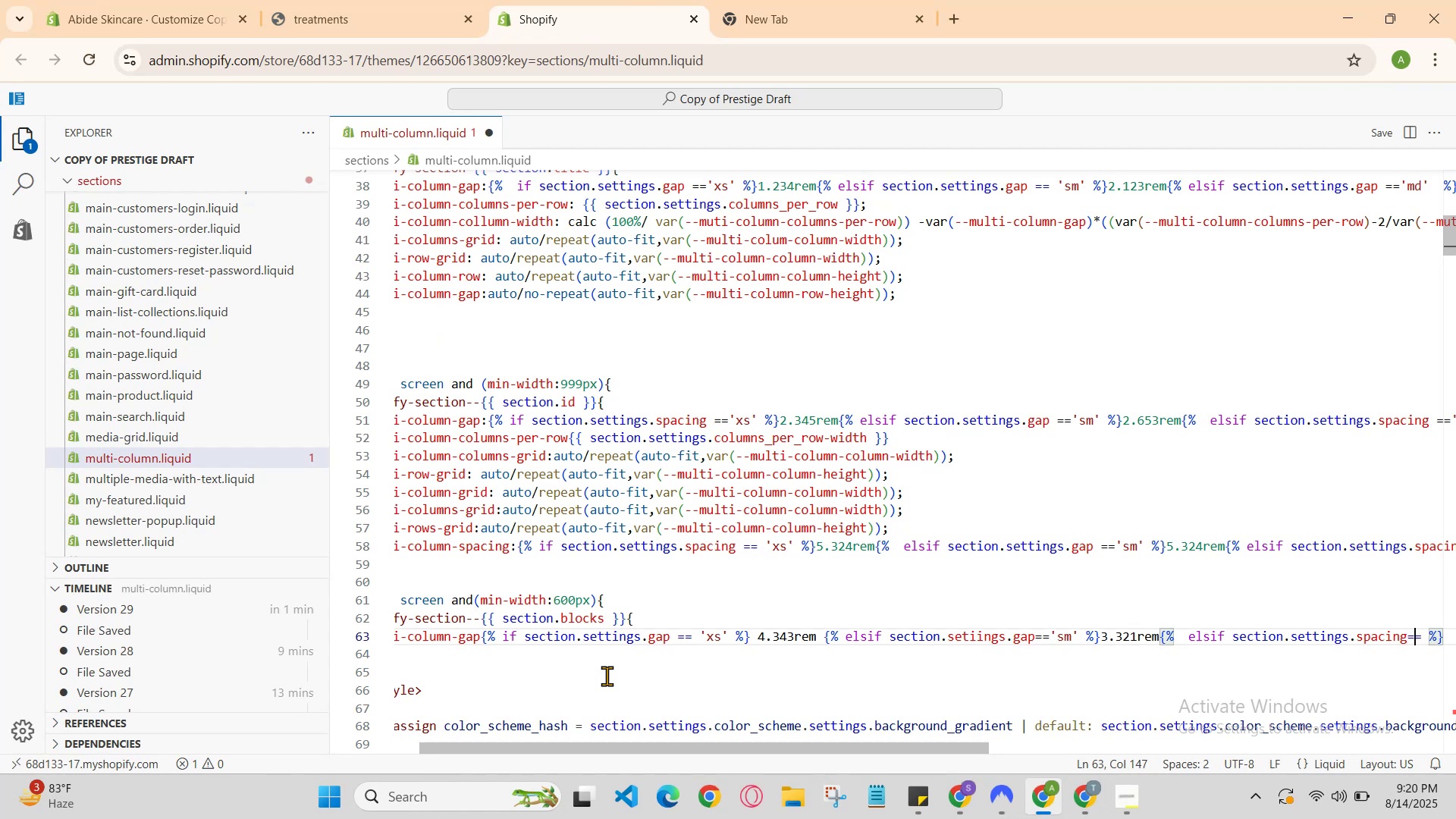 
key(ArrowLeft)
 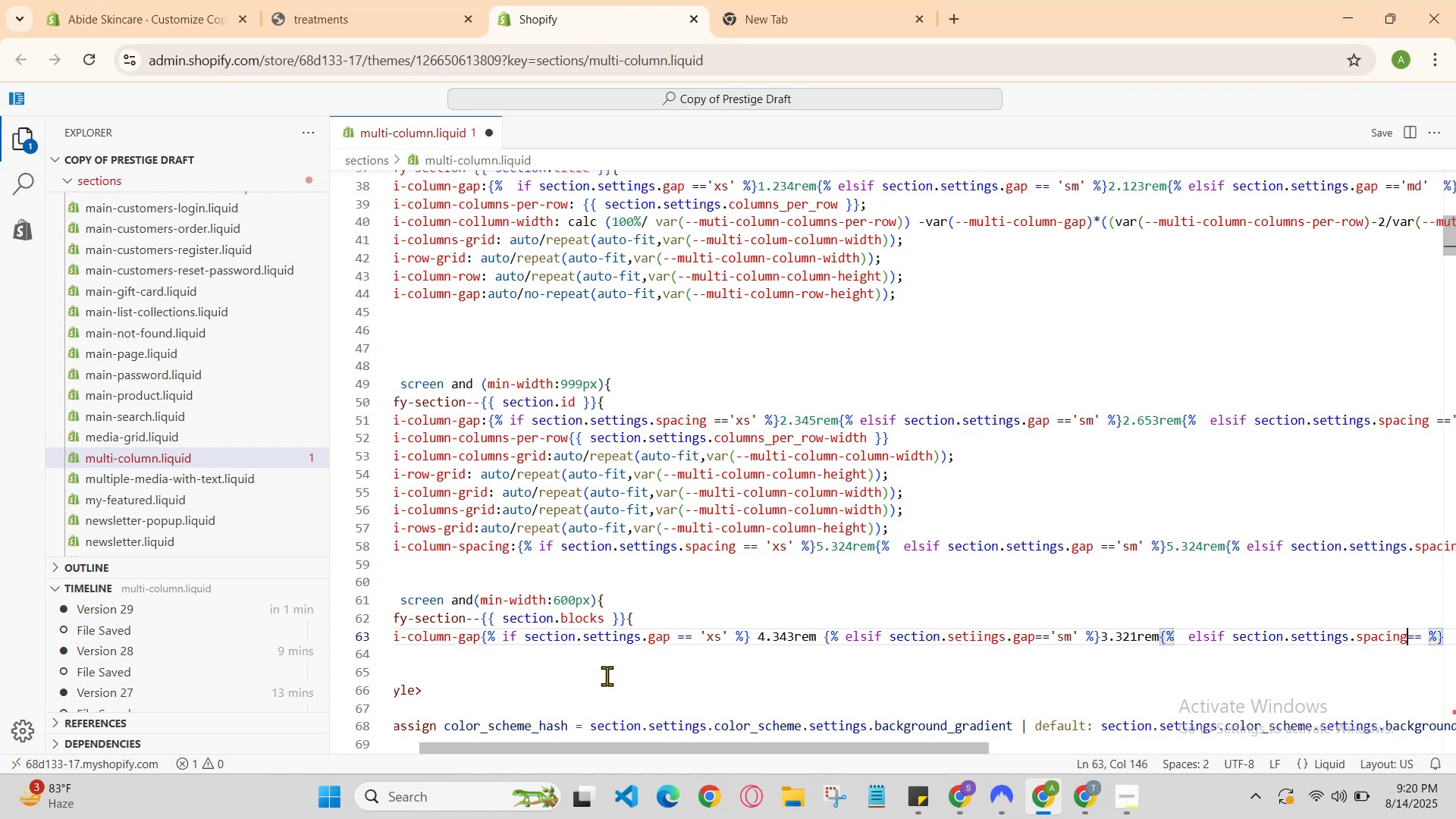 
key(Space)
 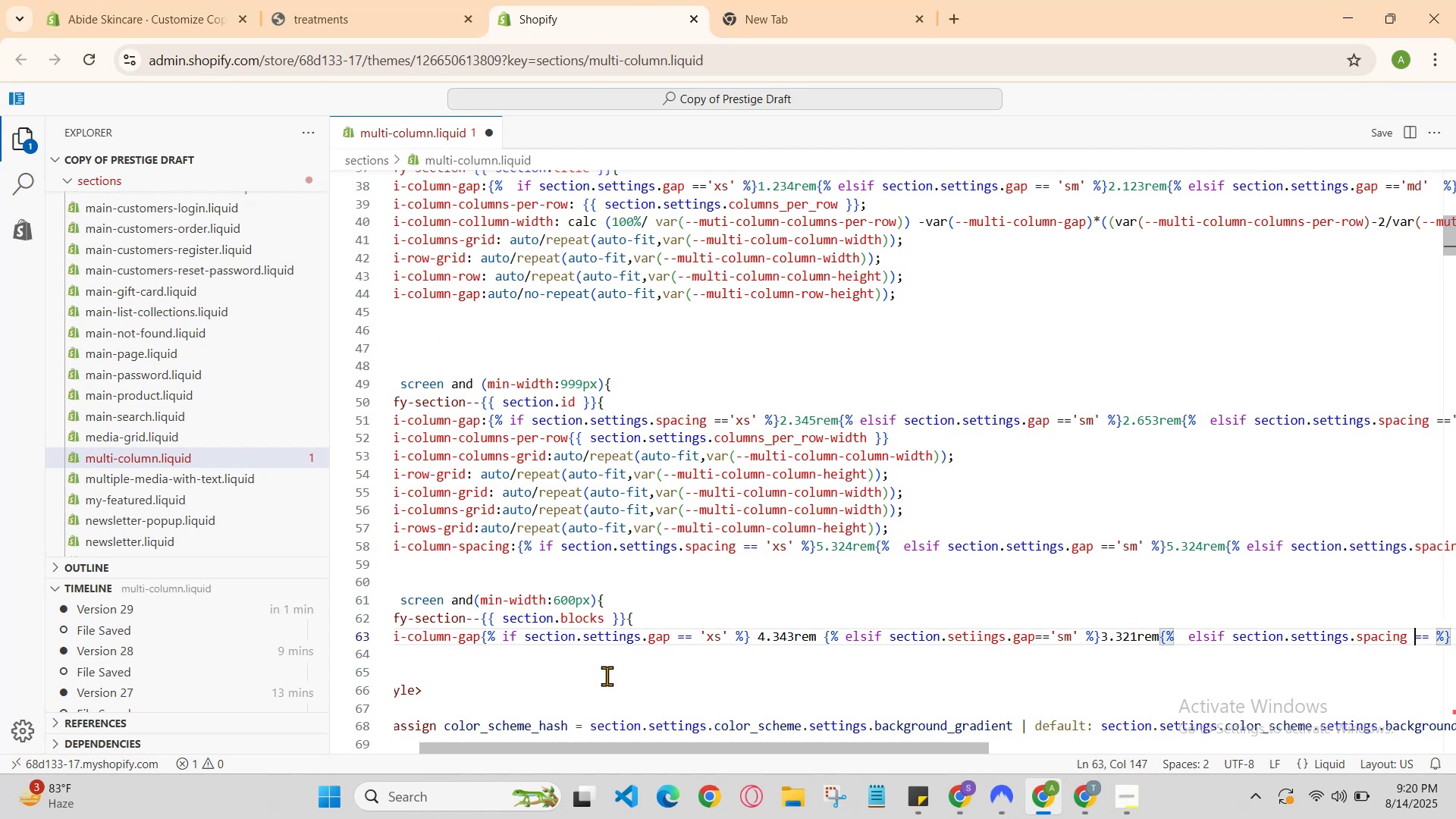 
key(ArrowRight)
 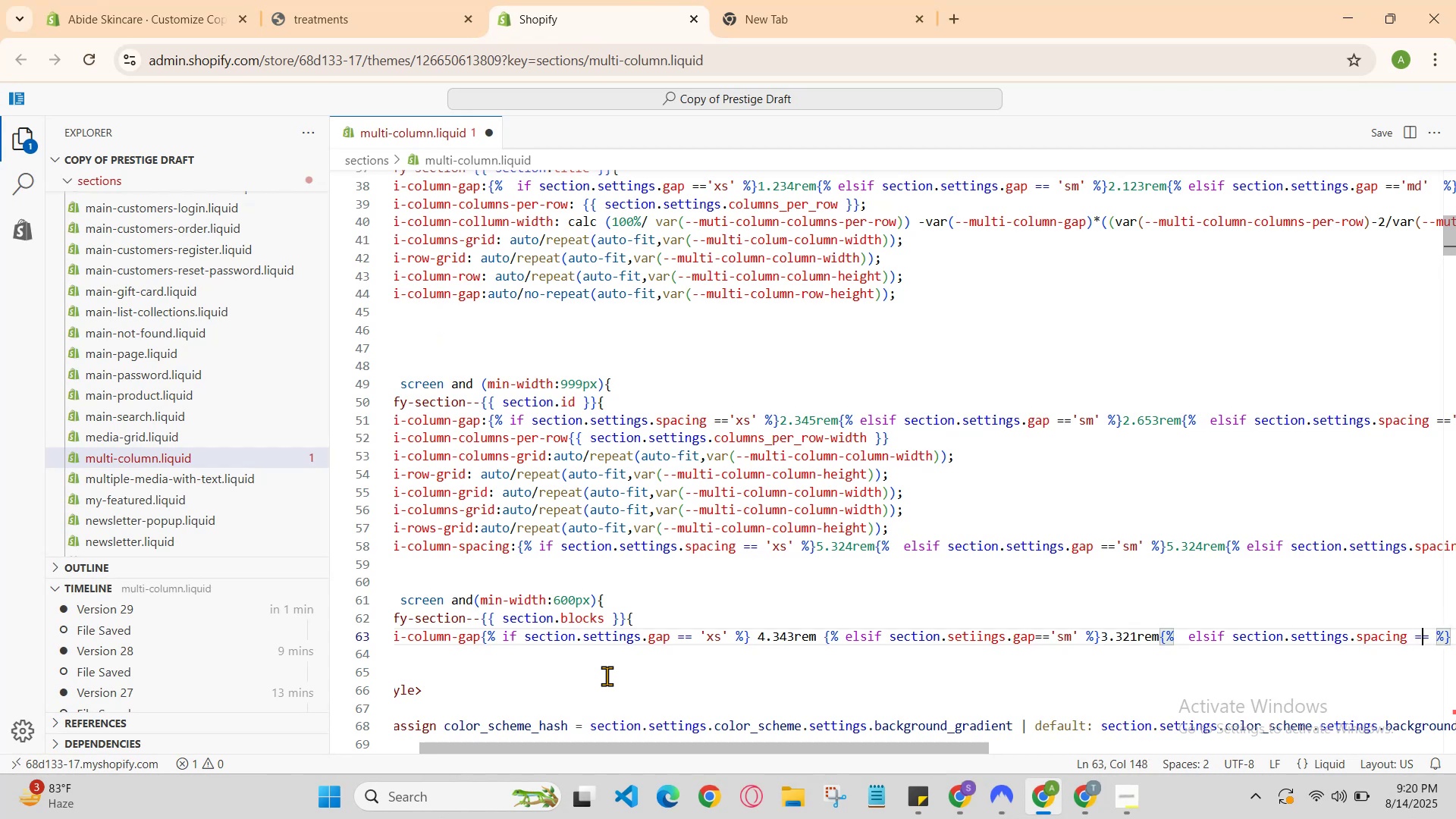 
key(ArrowRight)
 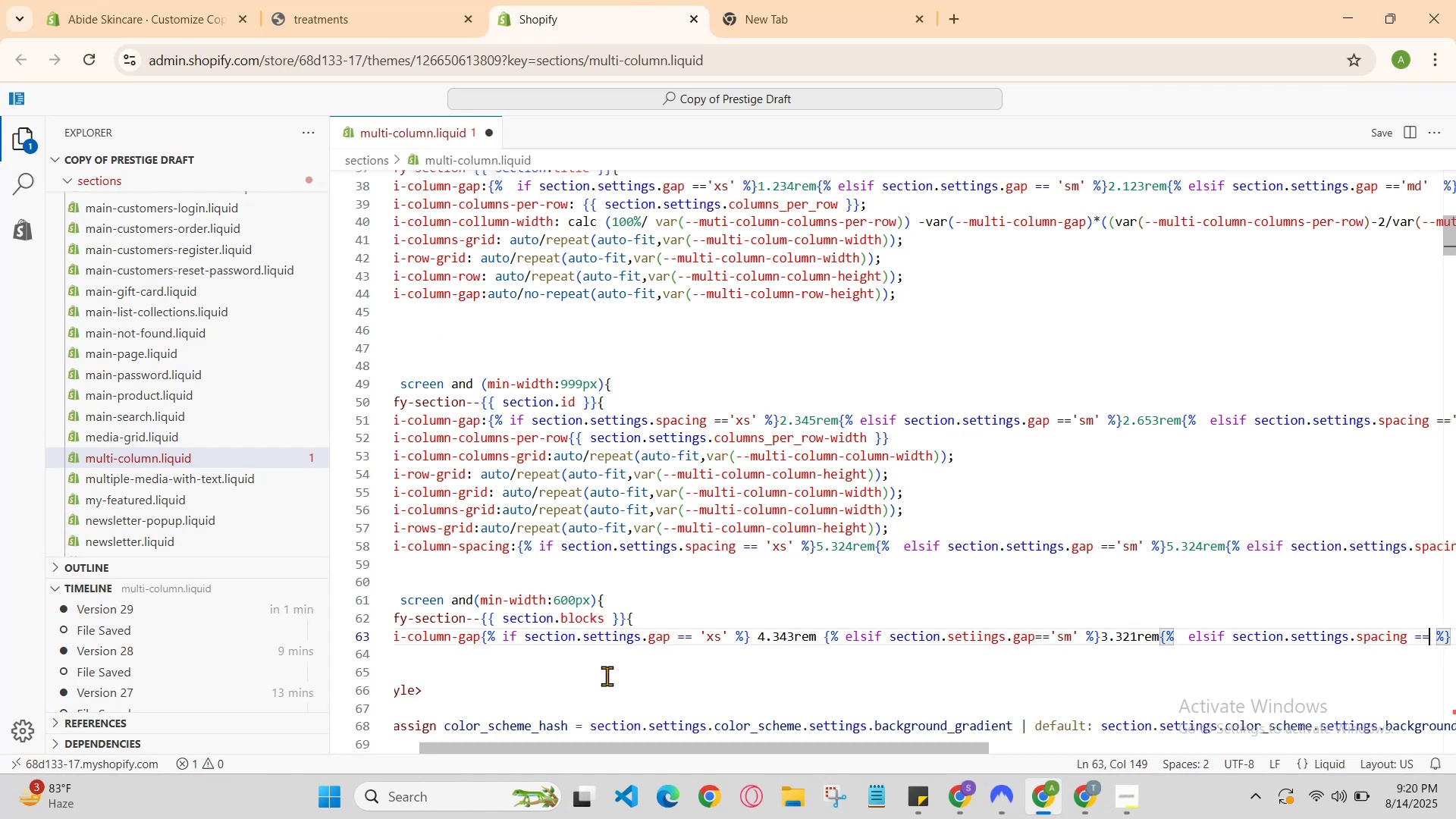 
key(ArrowRight)
 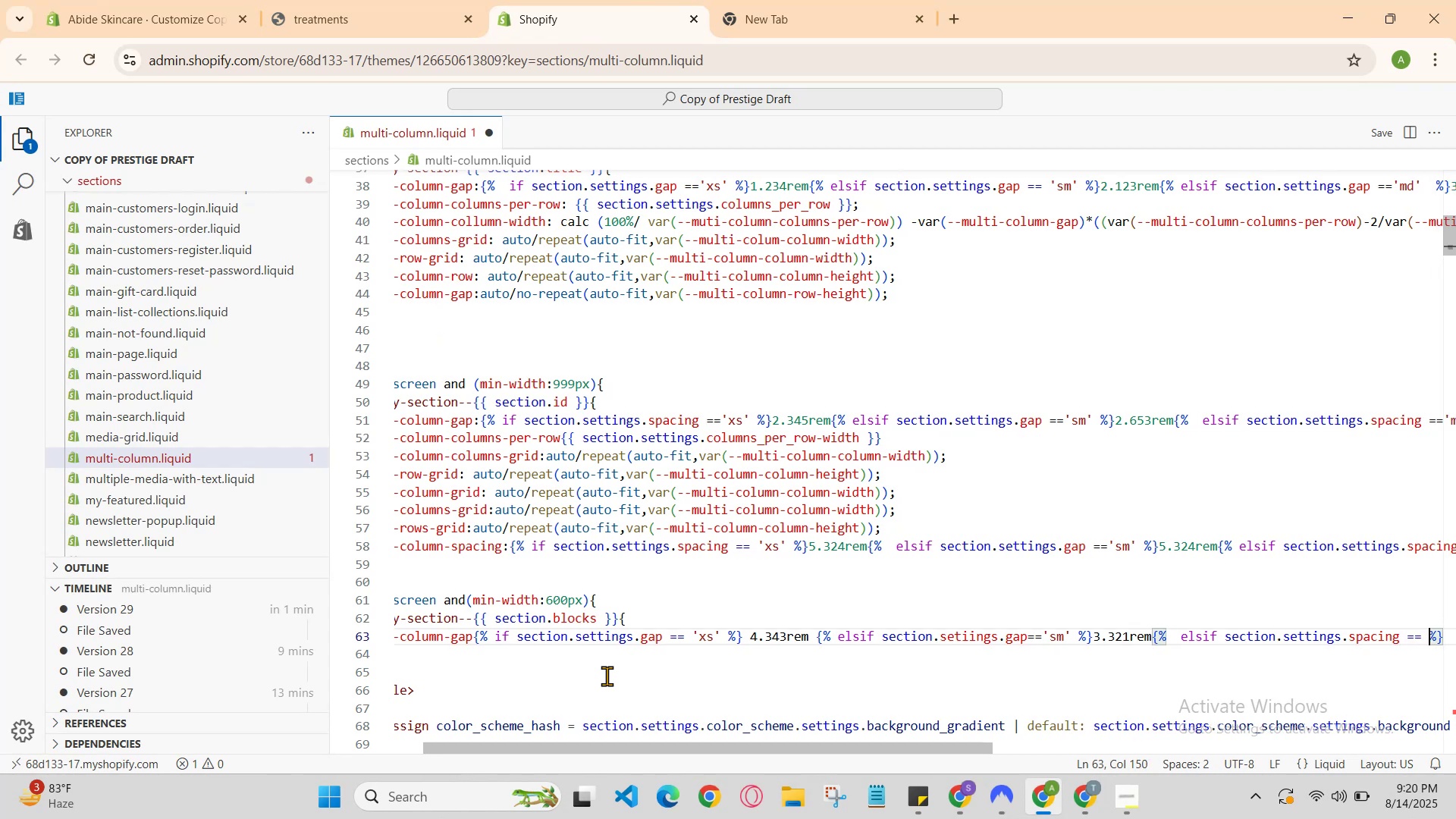 
key(ArrowRight)
 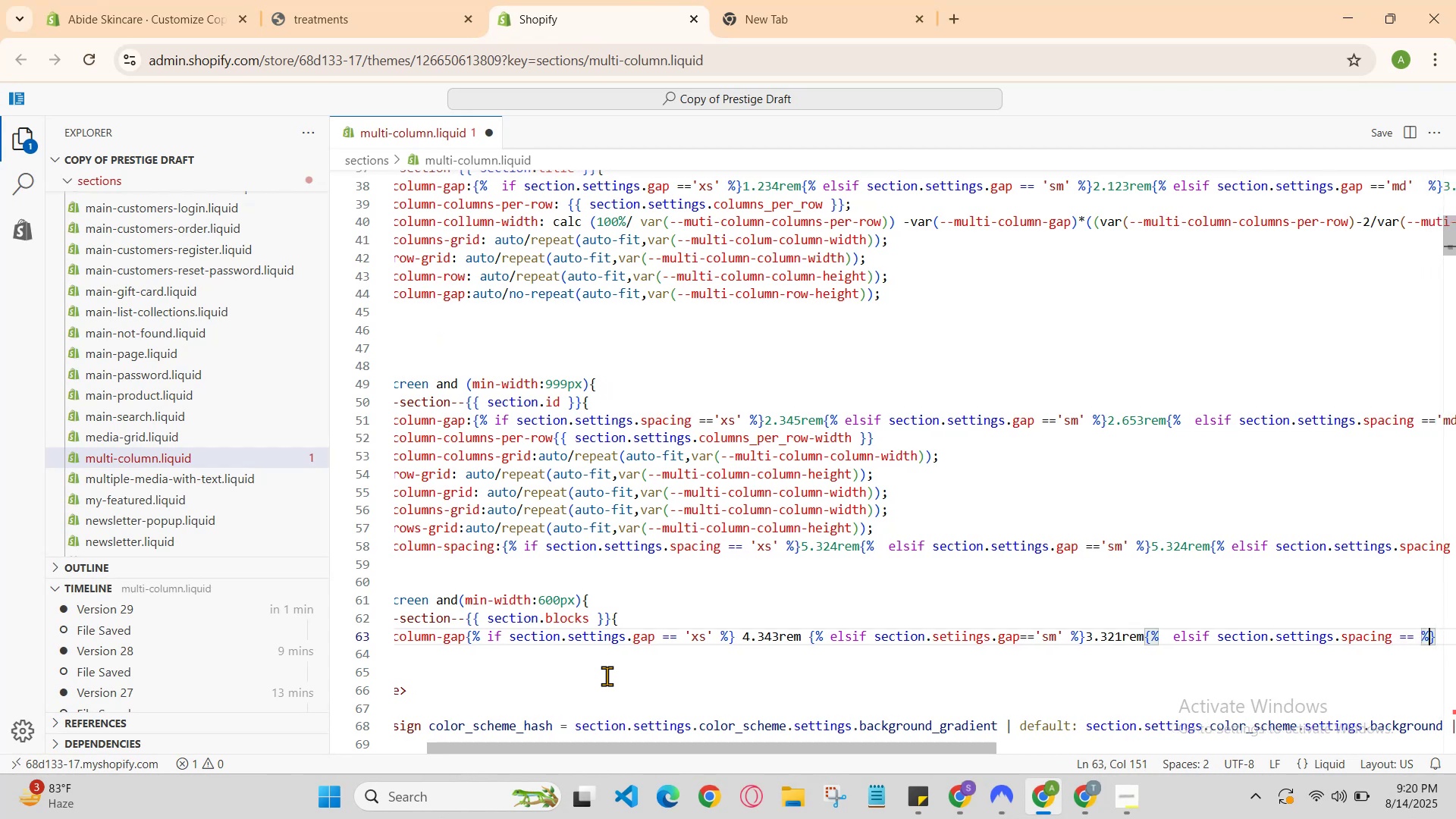 
key(ArrowRight)
 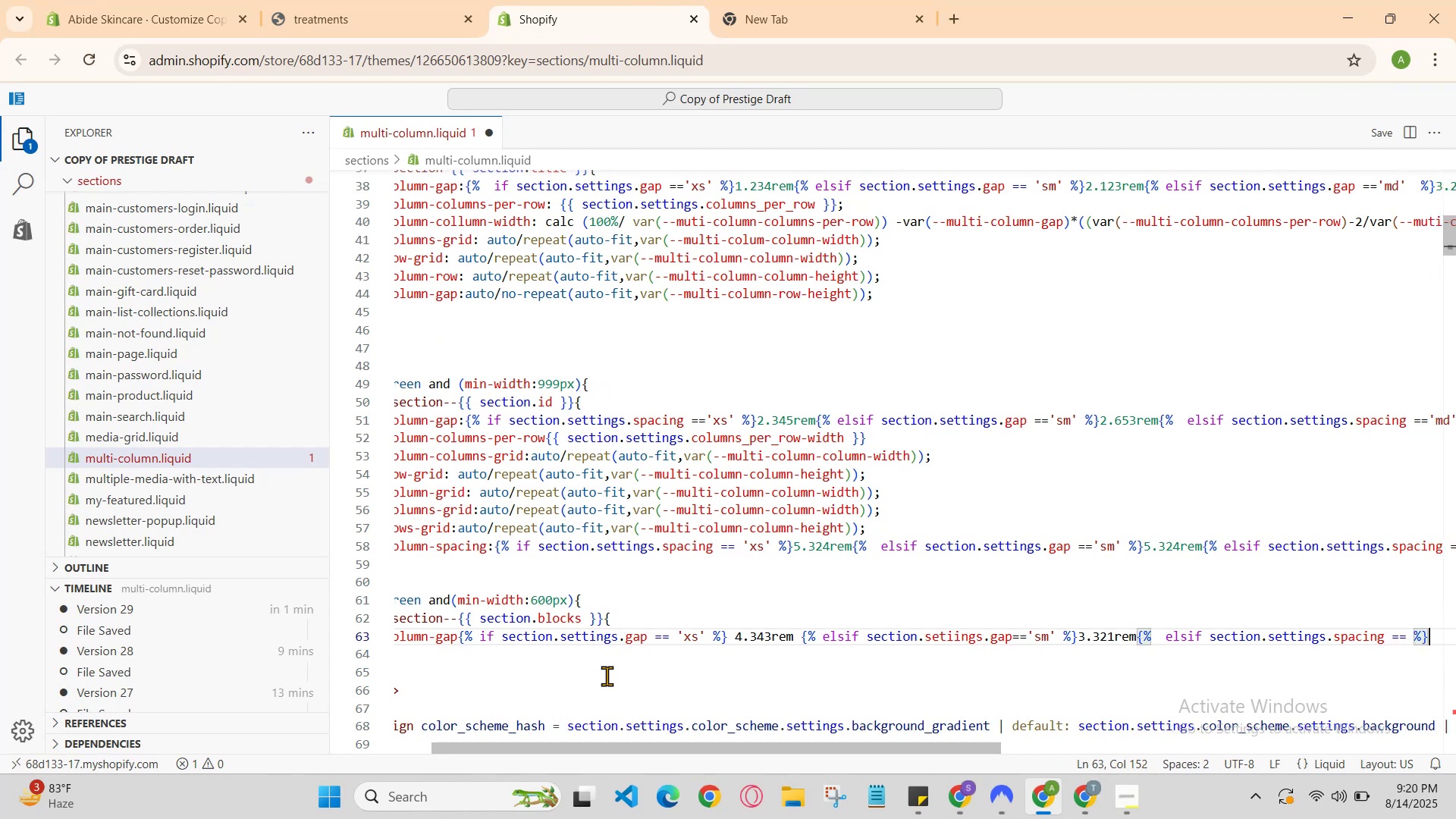 
key(ArrowRight)
 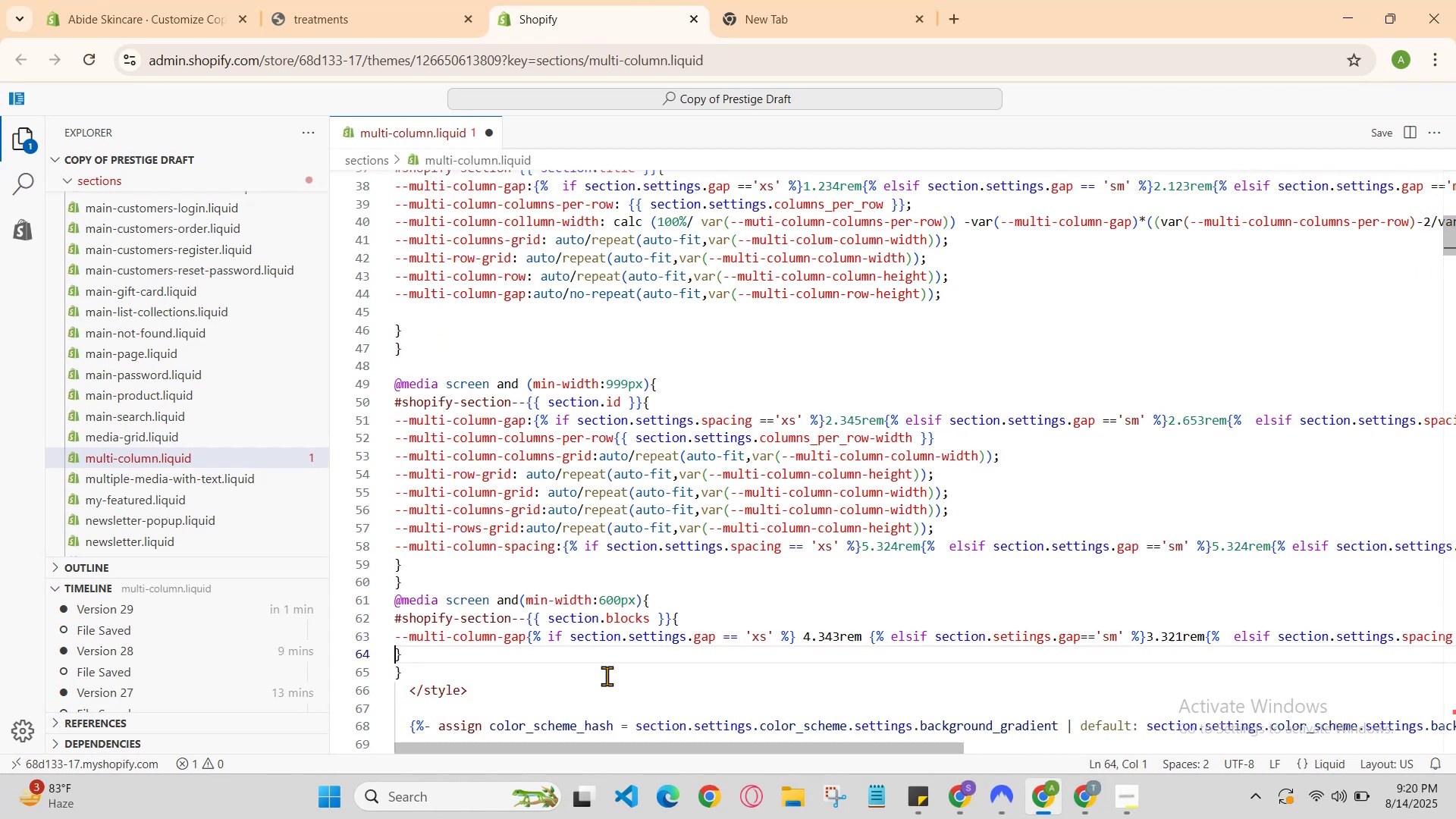 
key(ArrowLeft)
 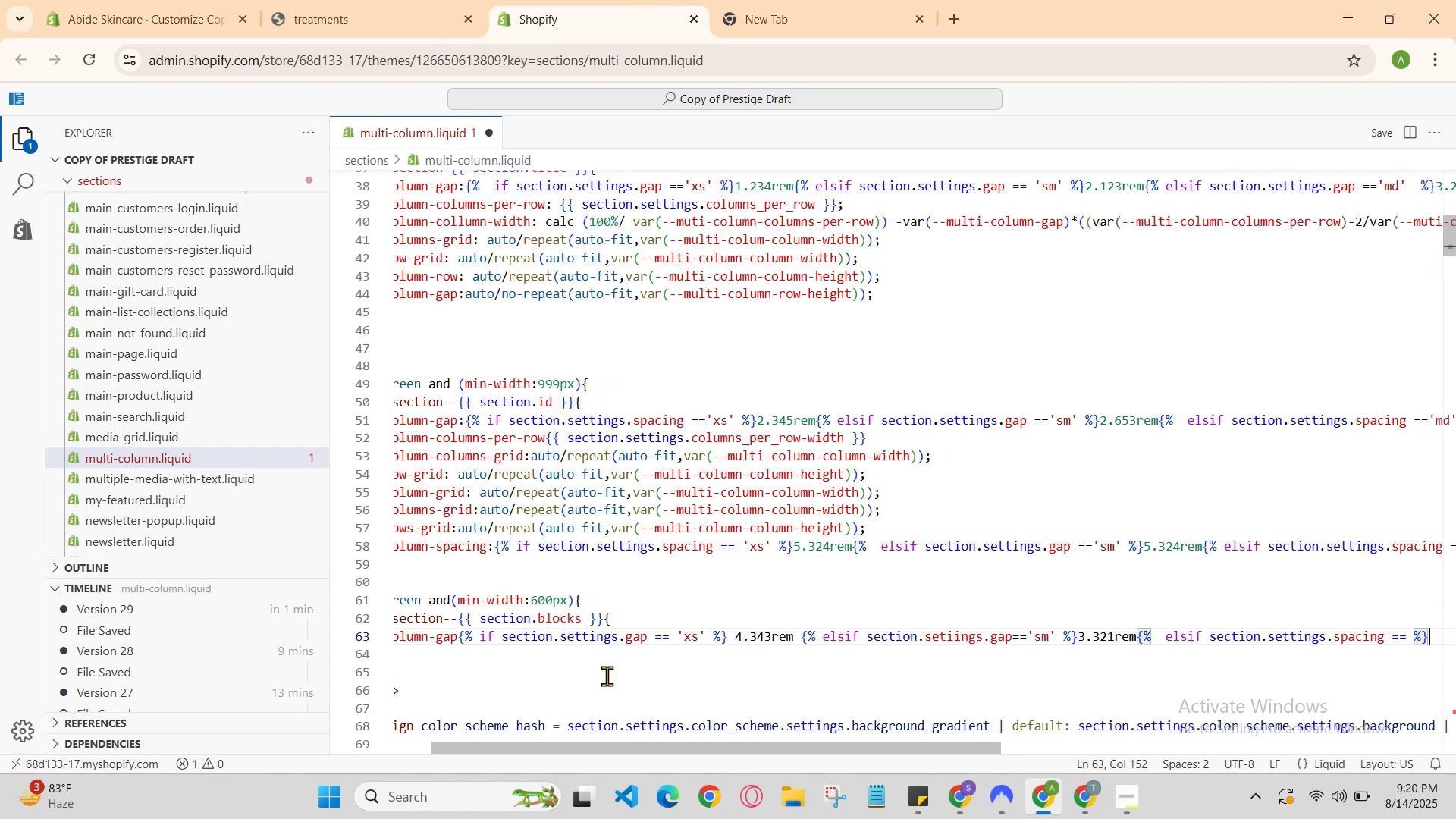 
key(ArrowLeft)
 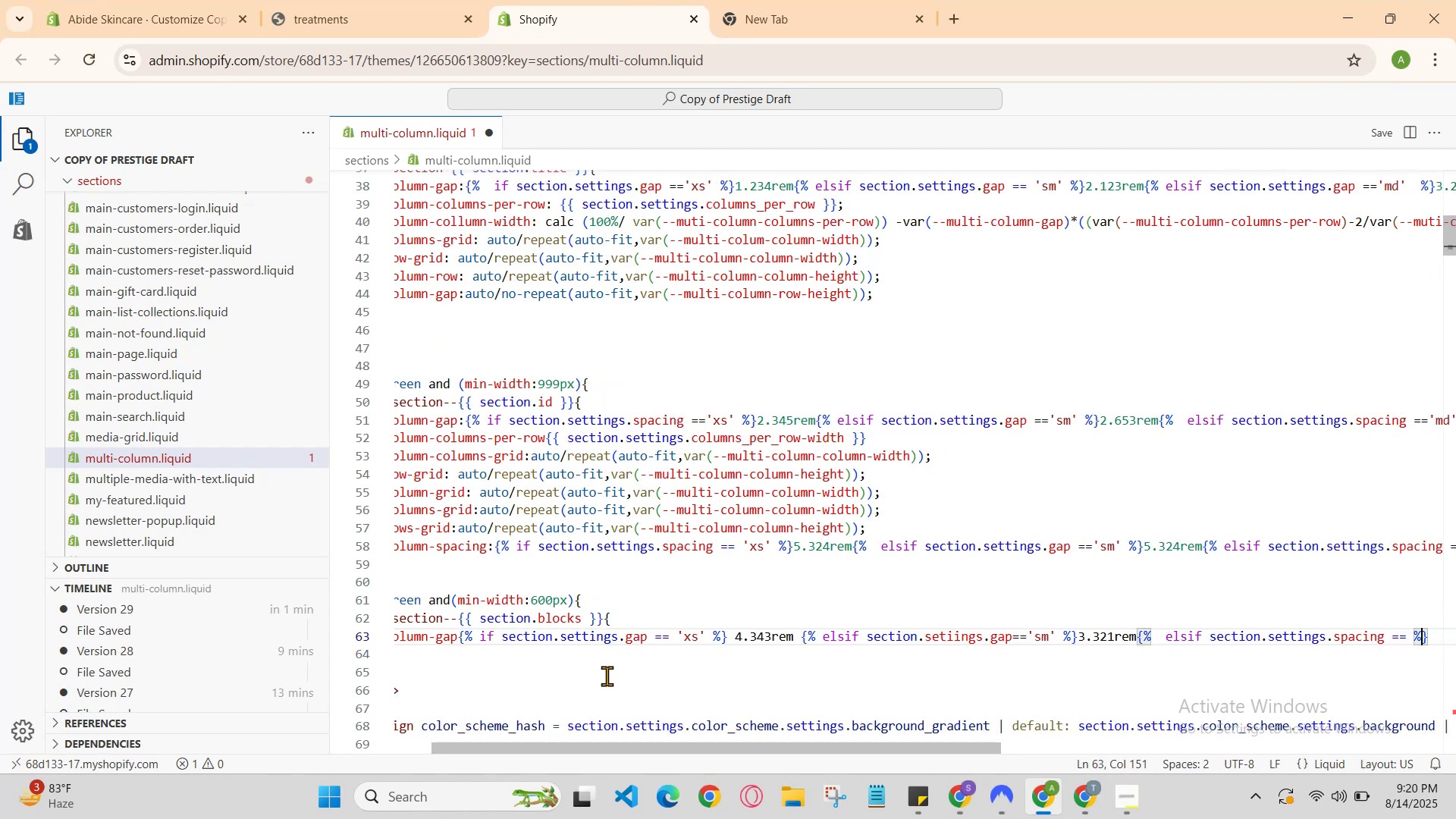 
key(ArrowLeft)
 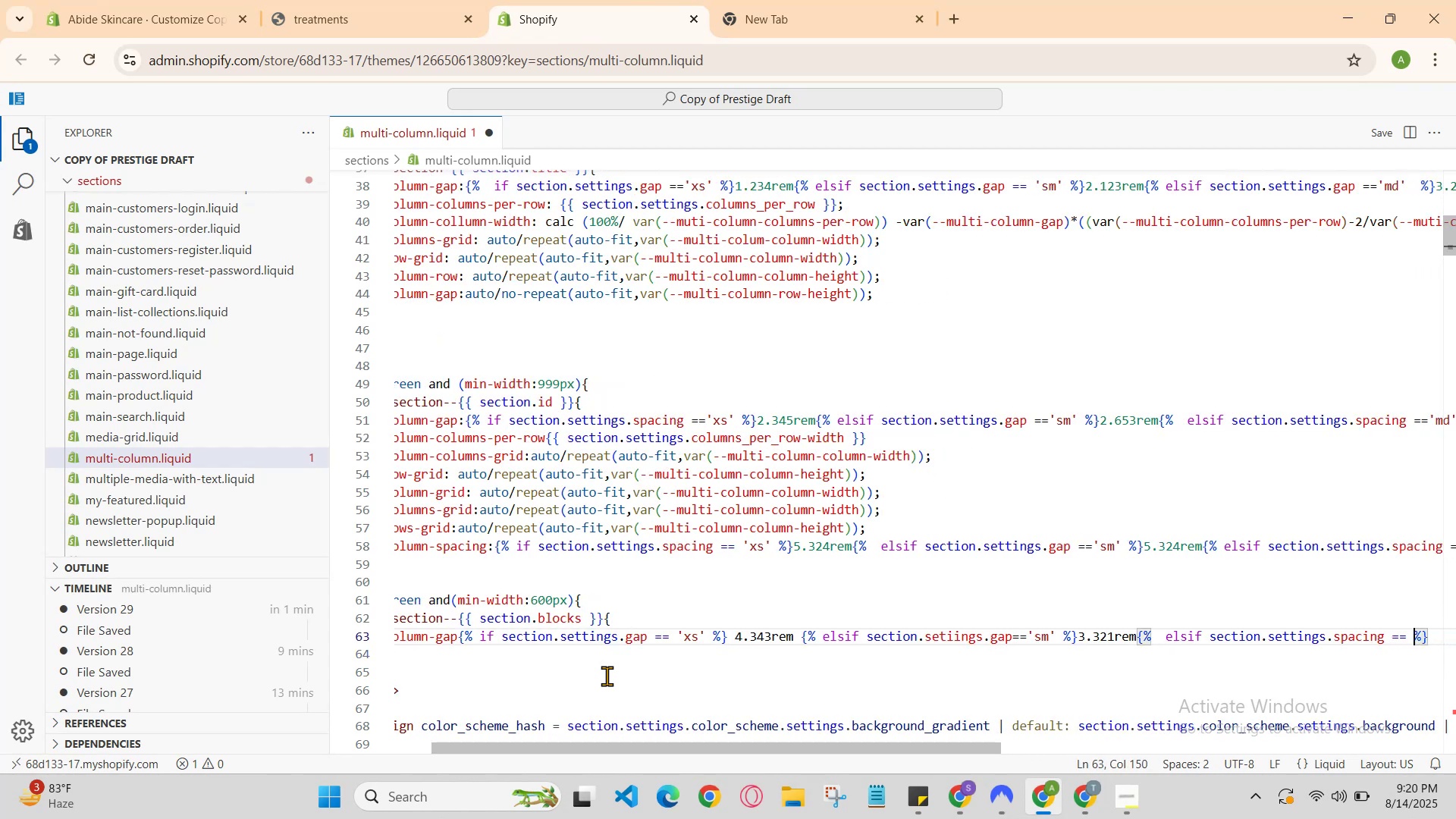 
key(ArrowLeft)
 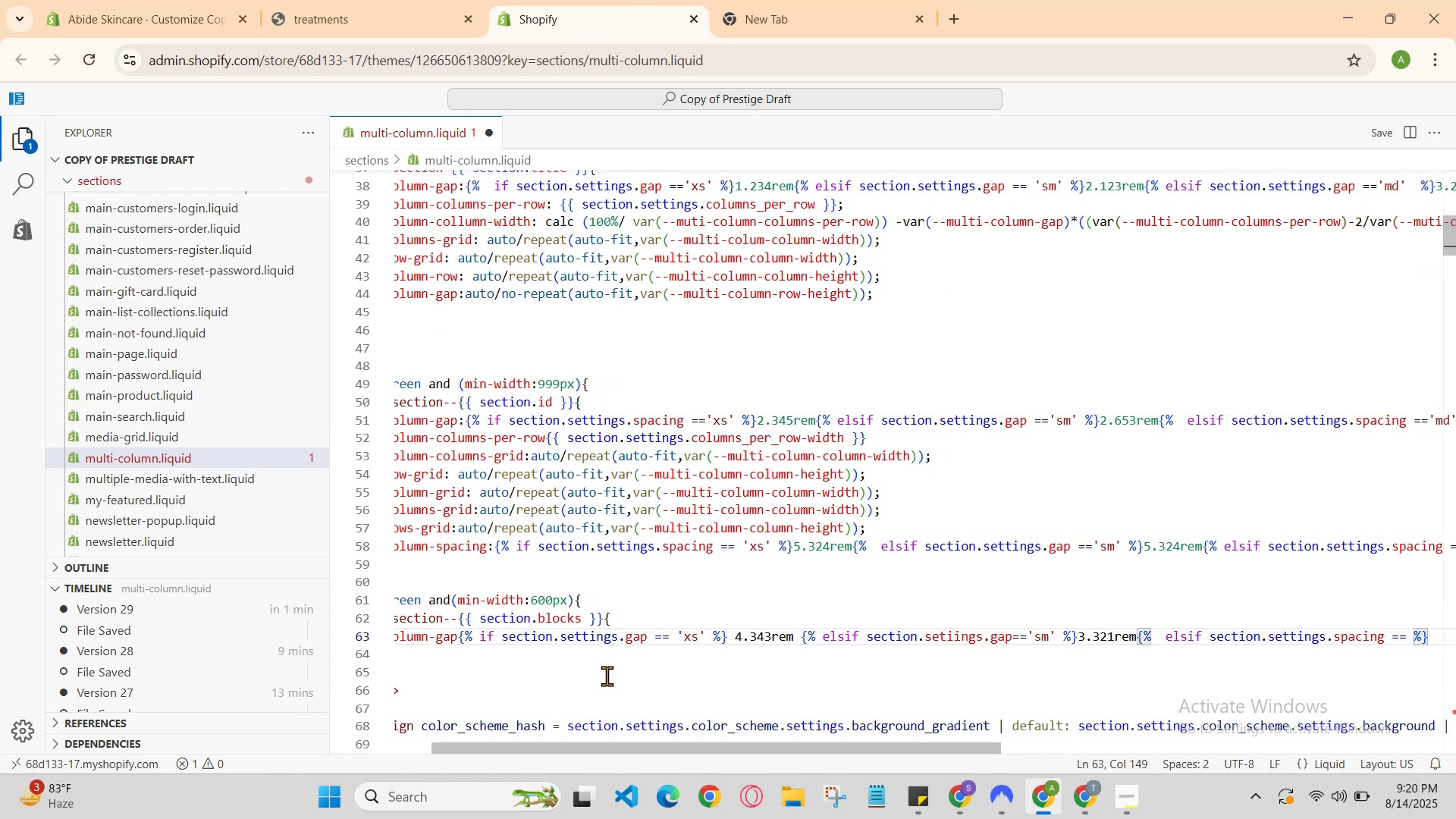 
type('md)
 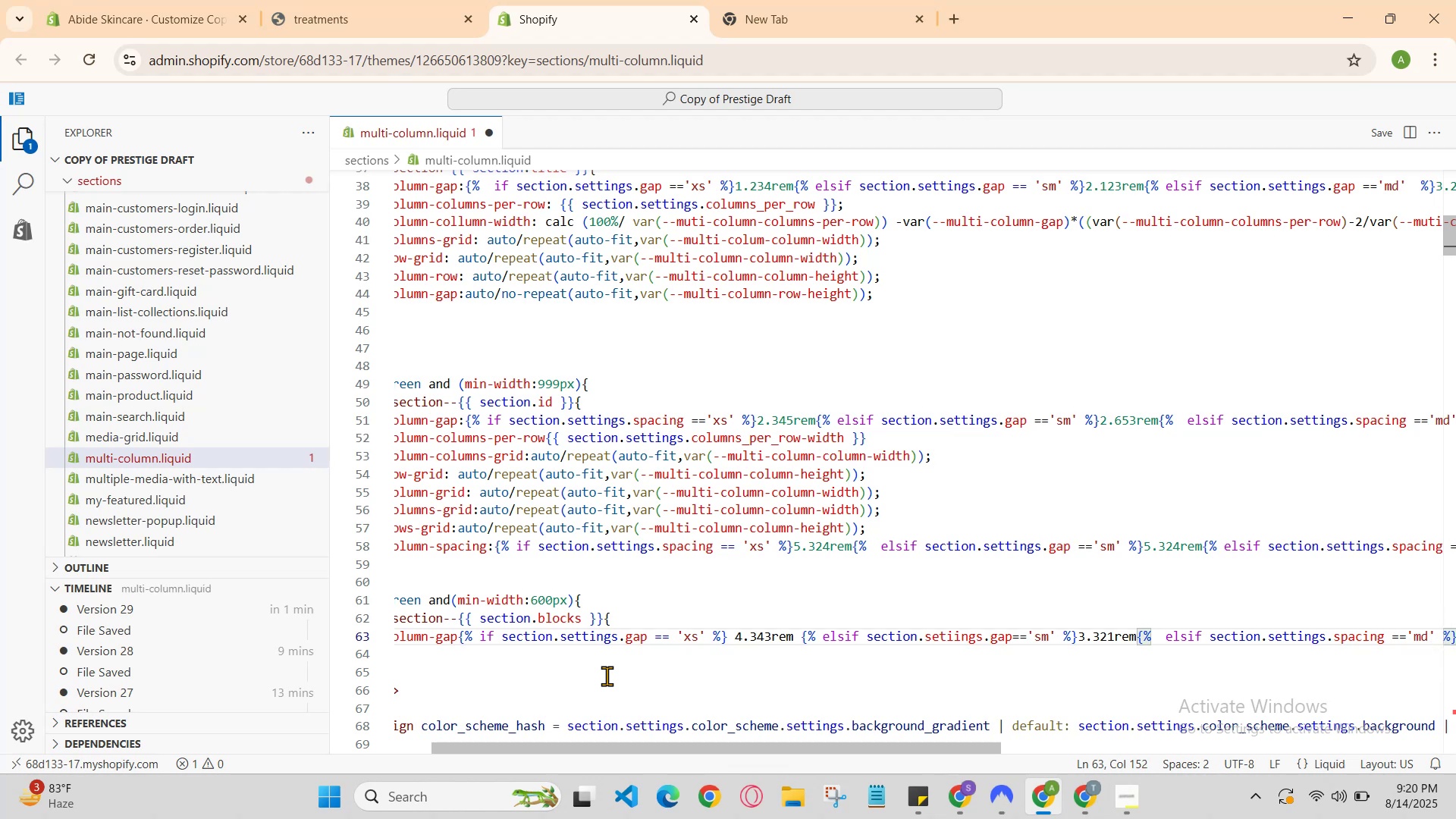 
key(ArrowRight)
 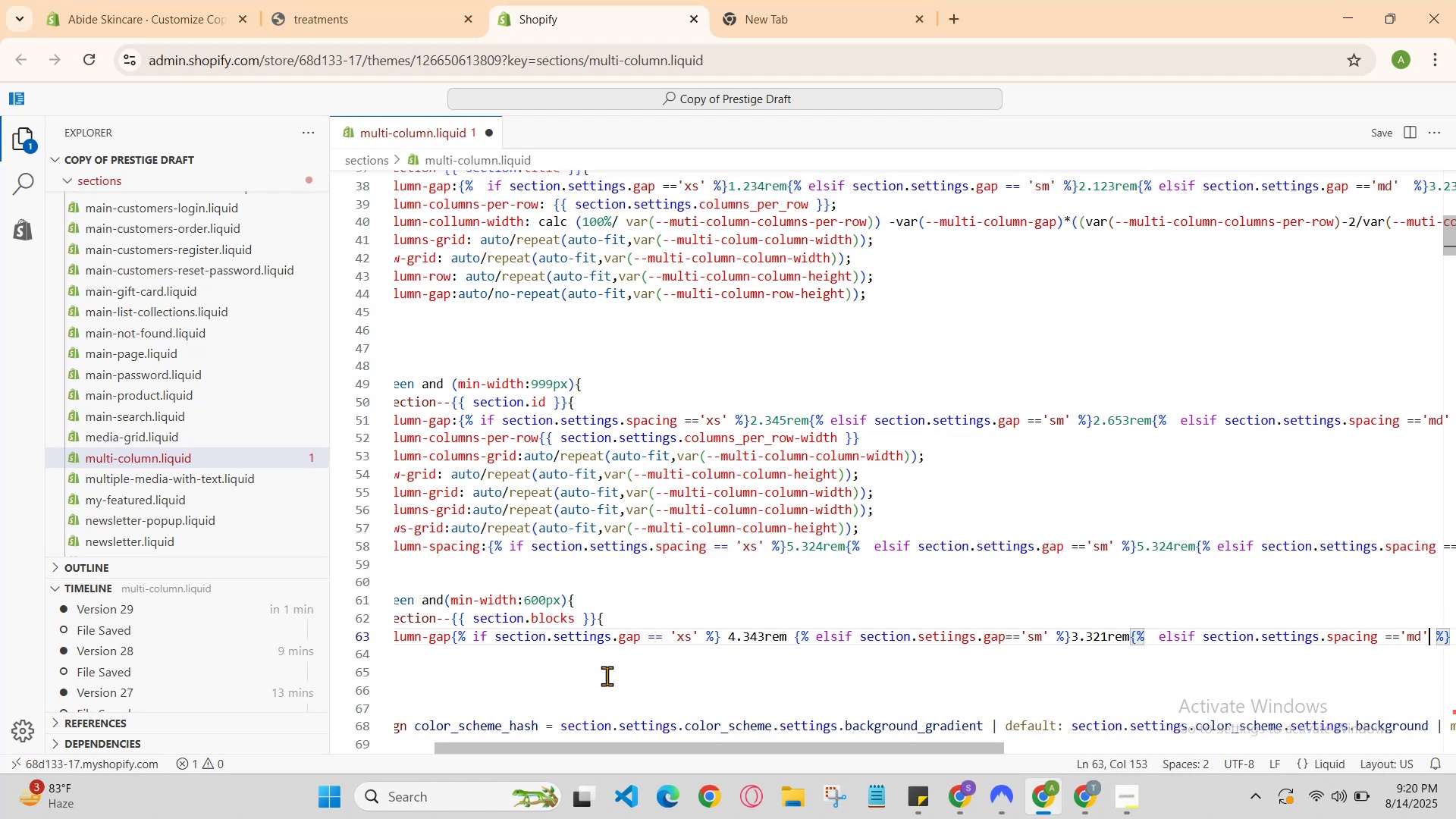 
key(ArrowRight)
 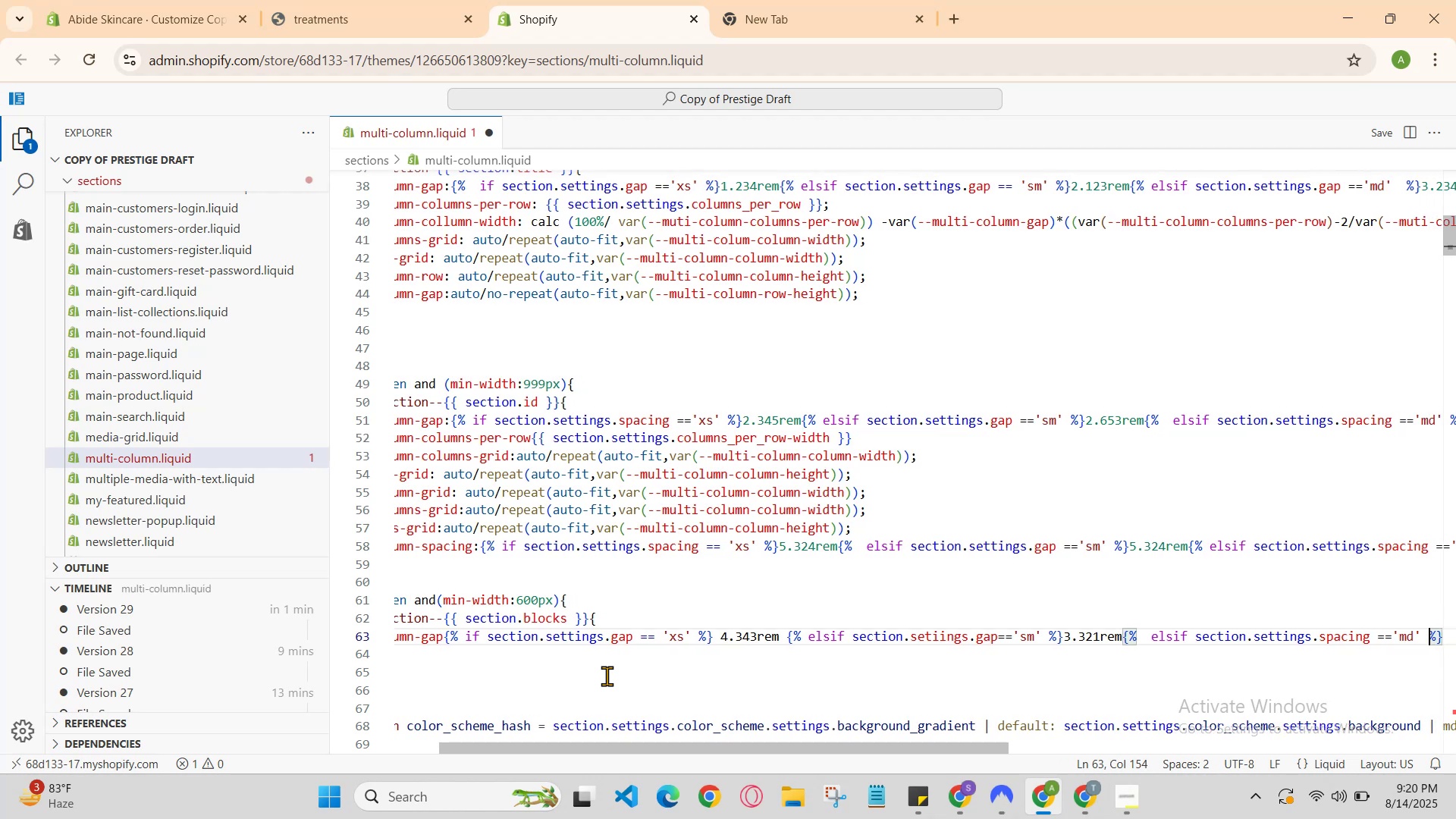 
key(ArrowRight)
 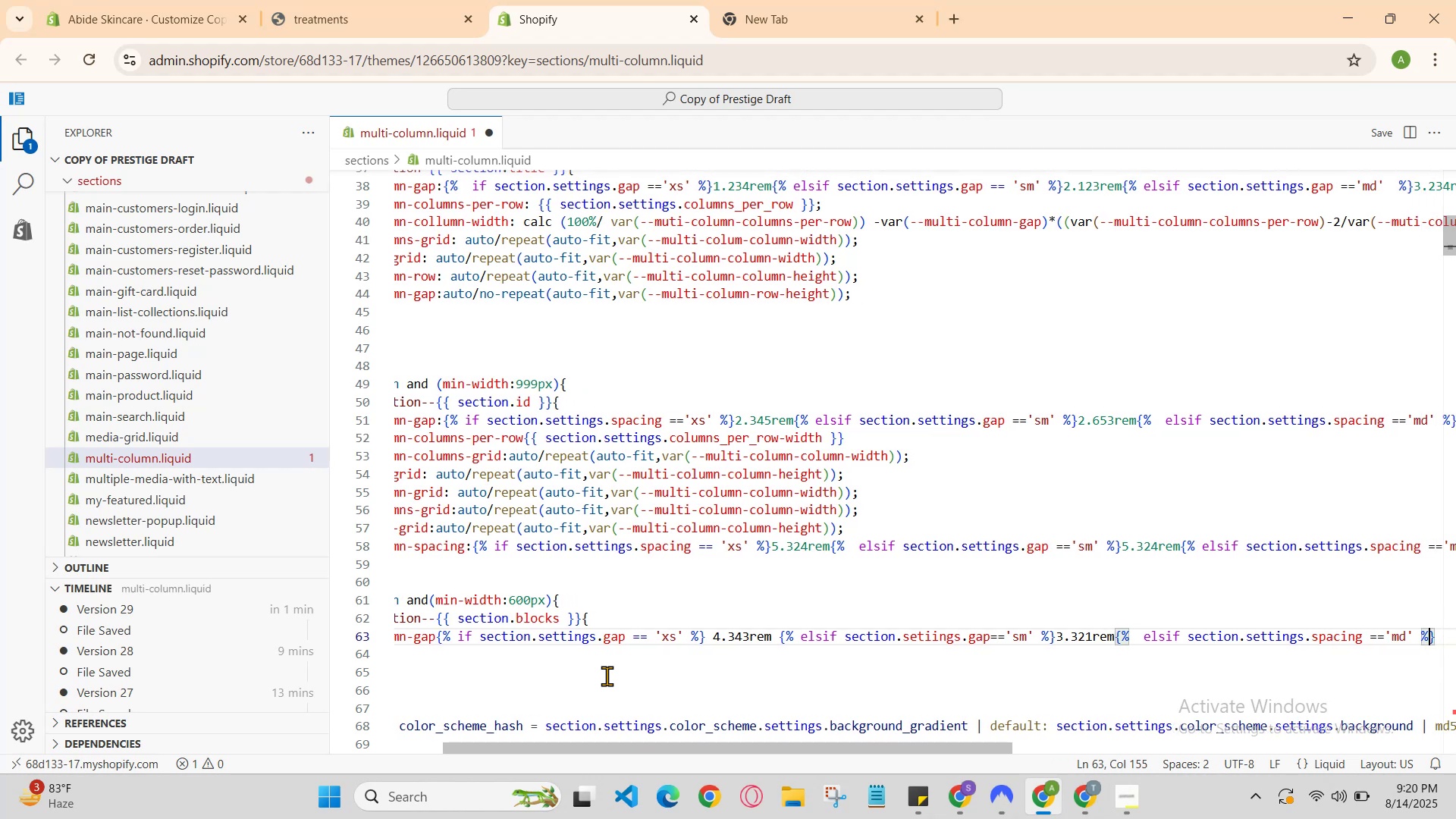 
key(ArrowRight)
 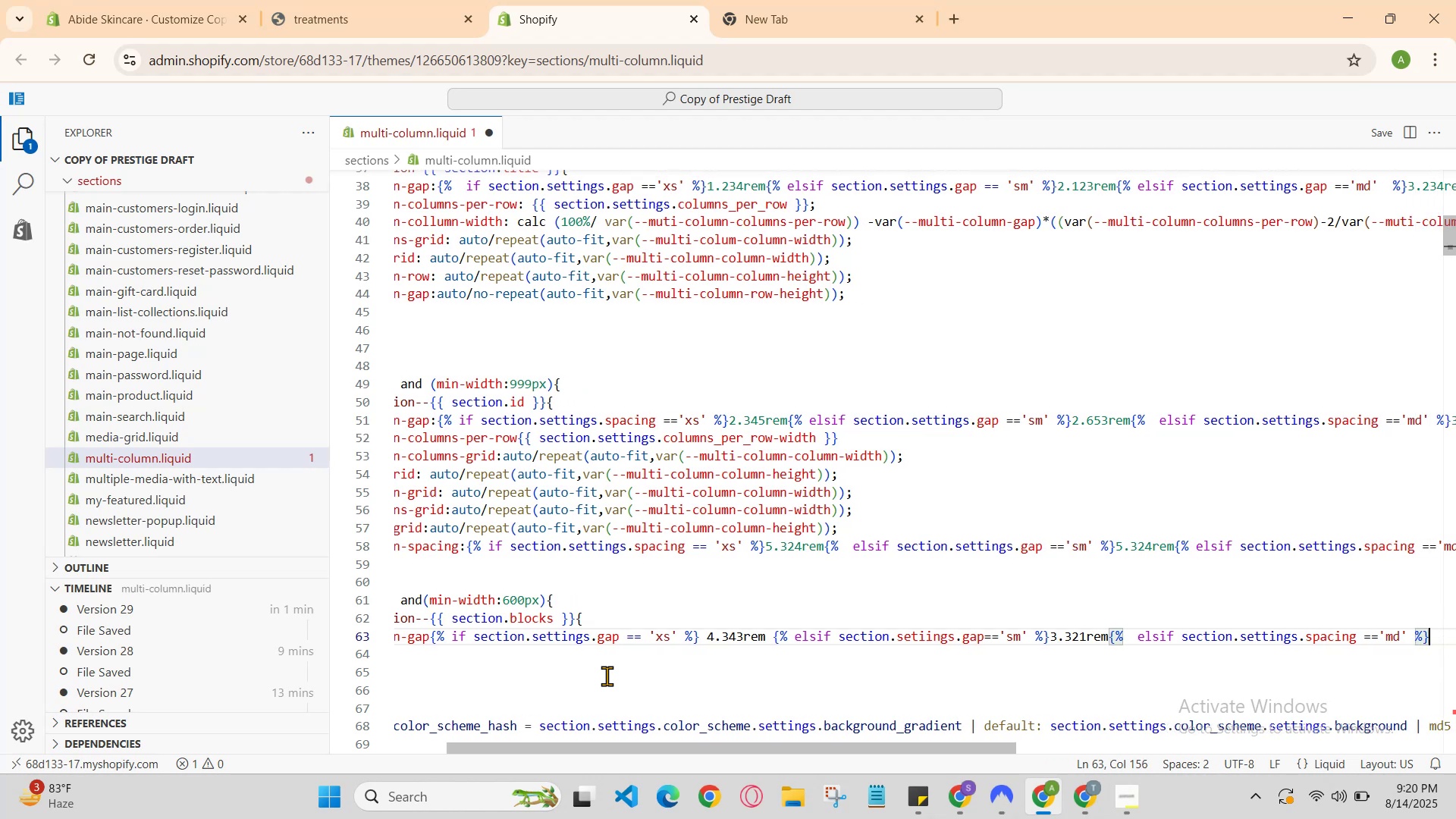 
key(ArrowRight)
 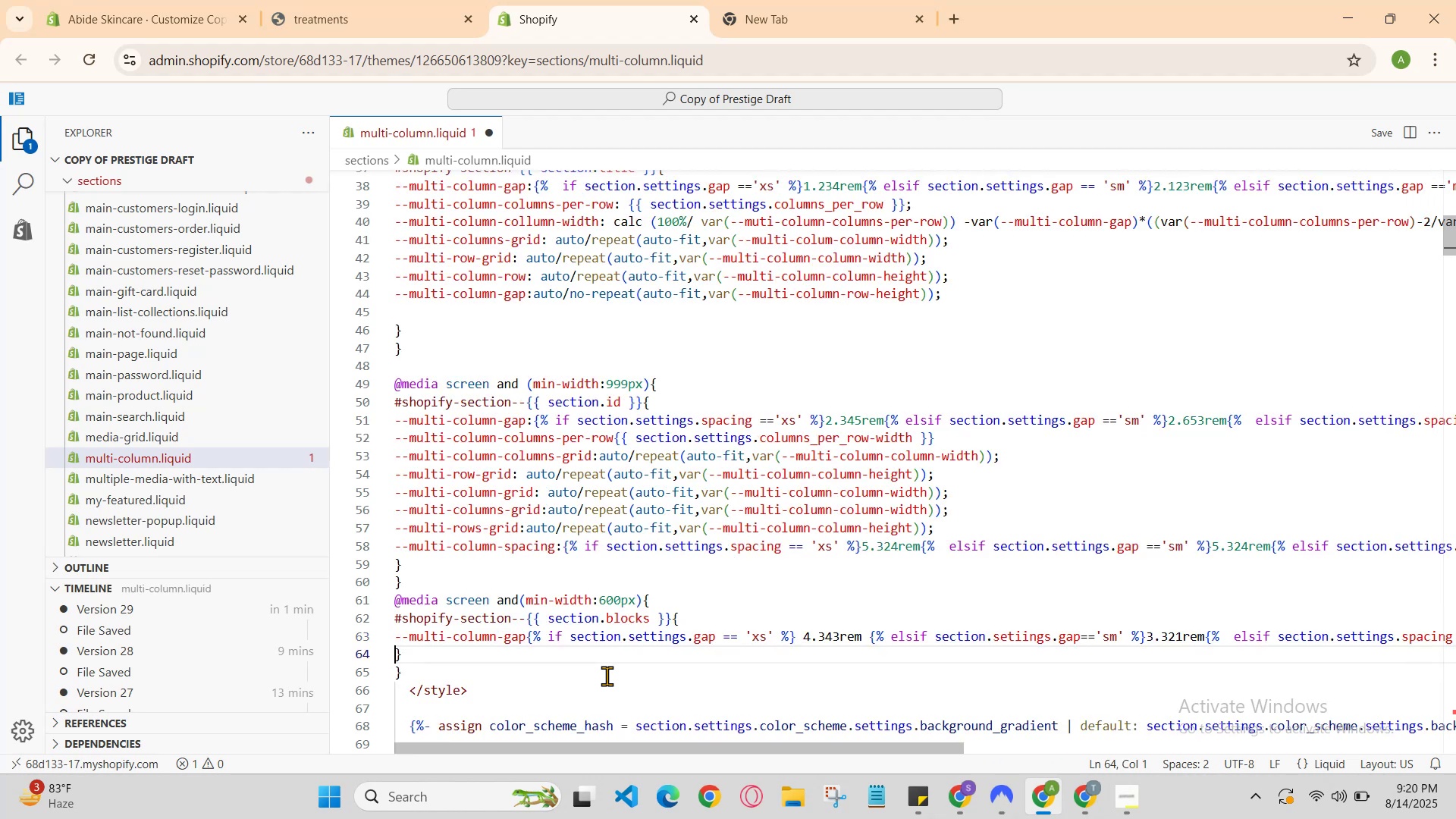 
key(ArrowLeft)
 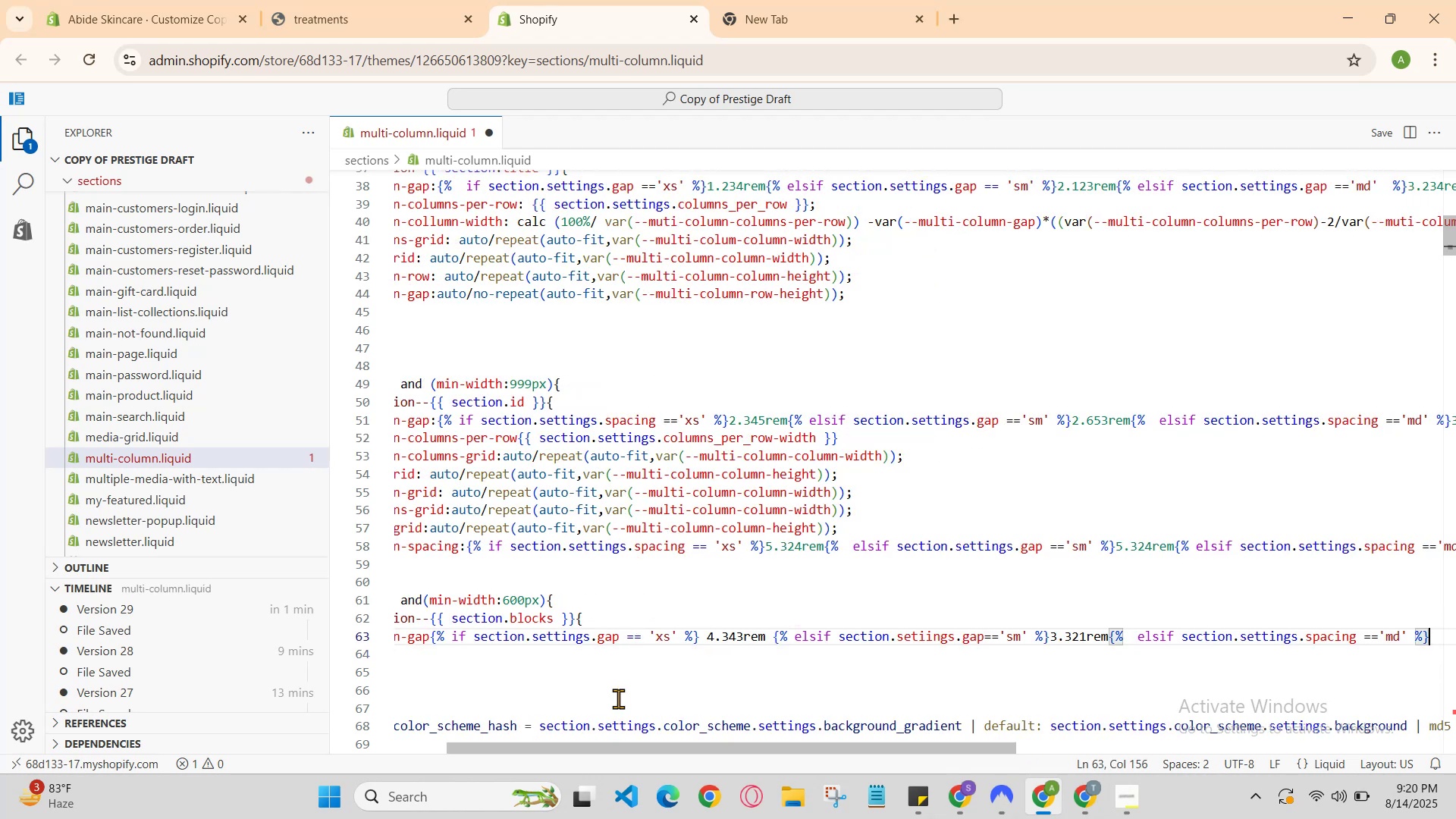 
left_click_drag(start_coordinate=[667, 744], to_coordinate=[772, 749])
 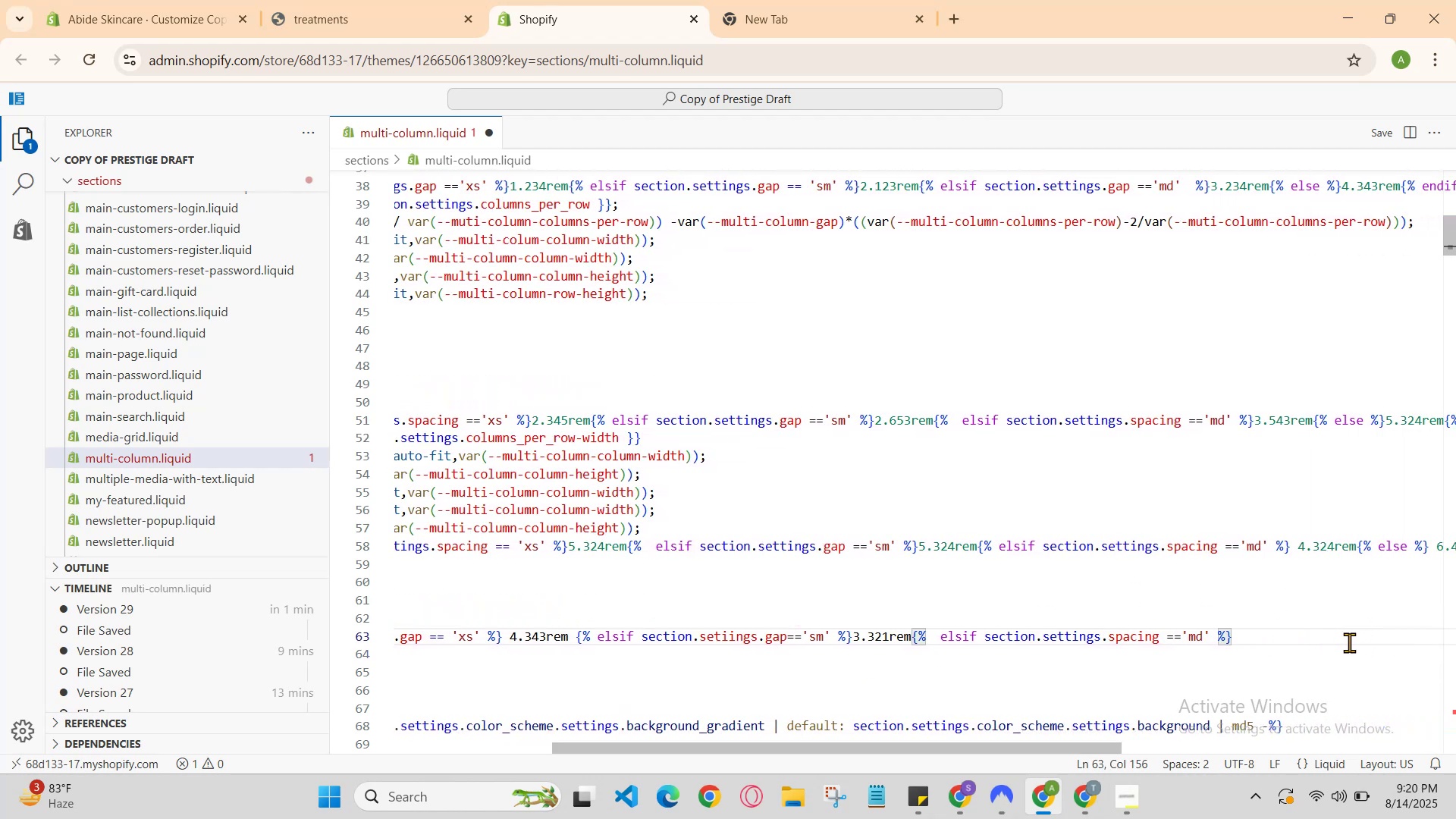 
type( 3.438rem )
key(Backspace)
 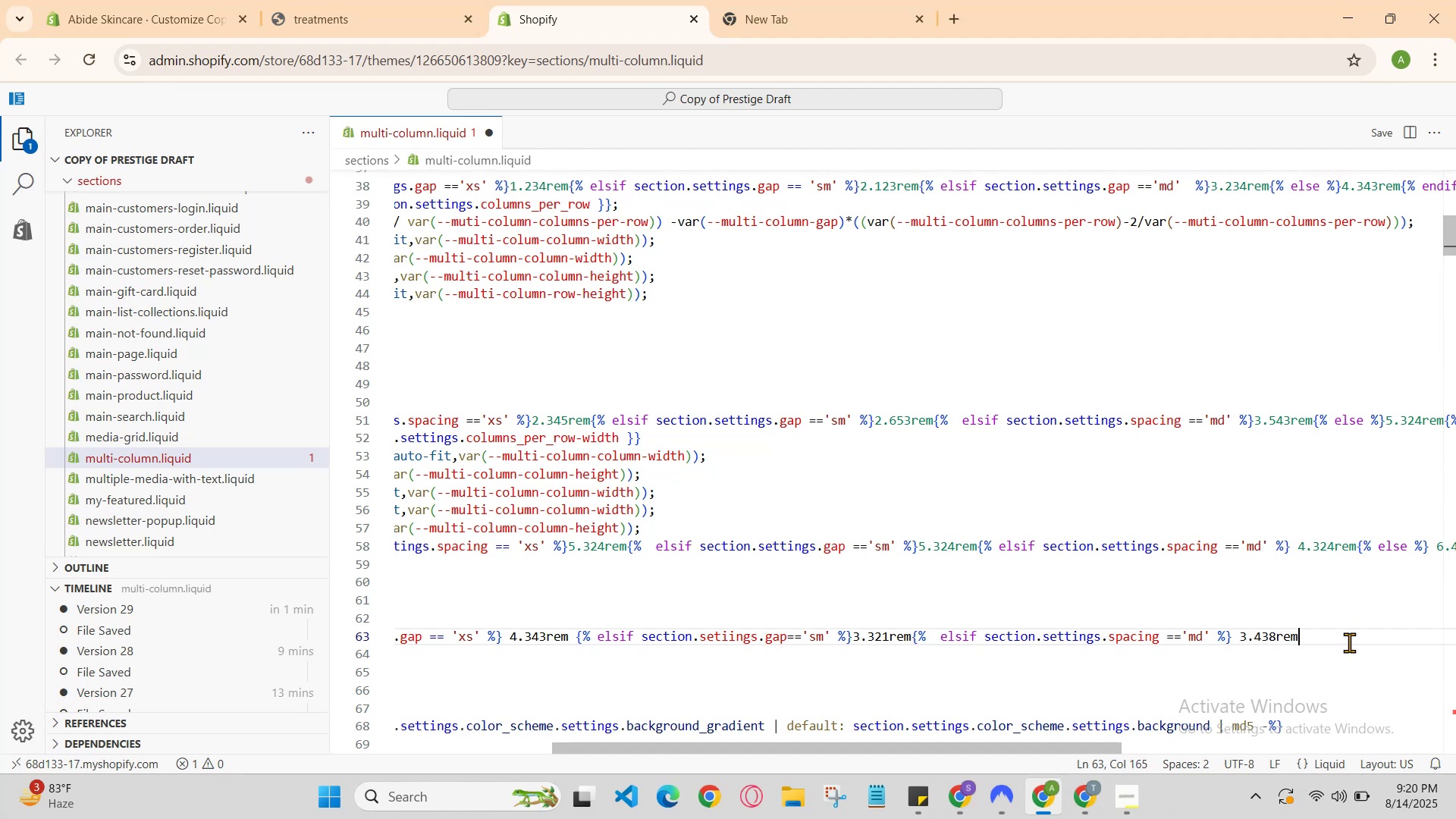 
key(Backspace)
key(Backspace)
key(Backspace)
key(Backspace)
type(6)
key(Backspace)
key(Backspace)
key(Backspace)
type(765rem)
key(Backspace)
key(Backspace)
key(Backspace)
key(Backspace)
type(3rem)
 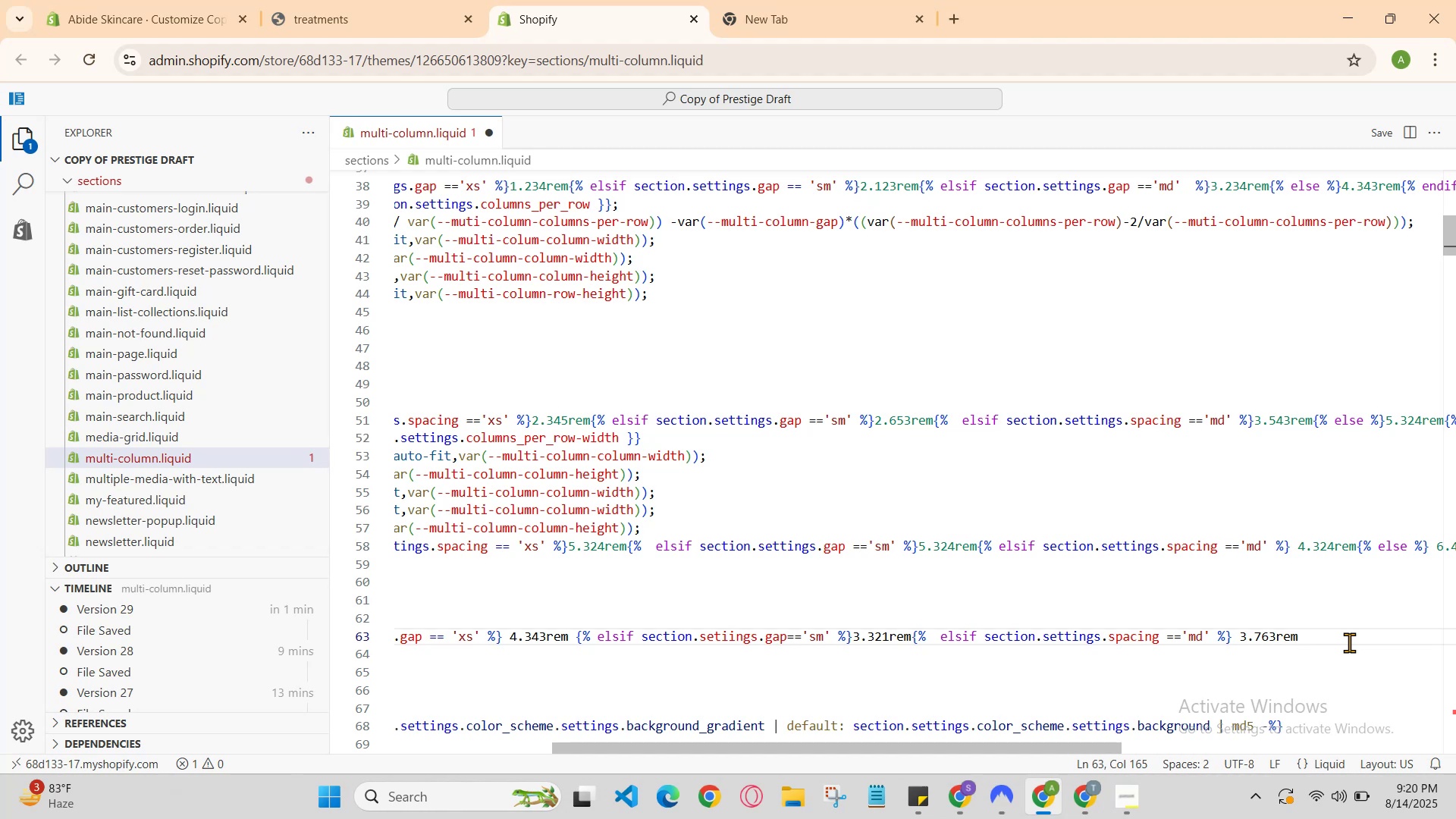 
type({% )
key(Backspace)
type(eslse)
key(Backspace)
key(Backspace)
key(Backspace)
key(Backspace)
type(lse)
 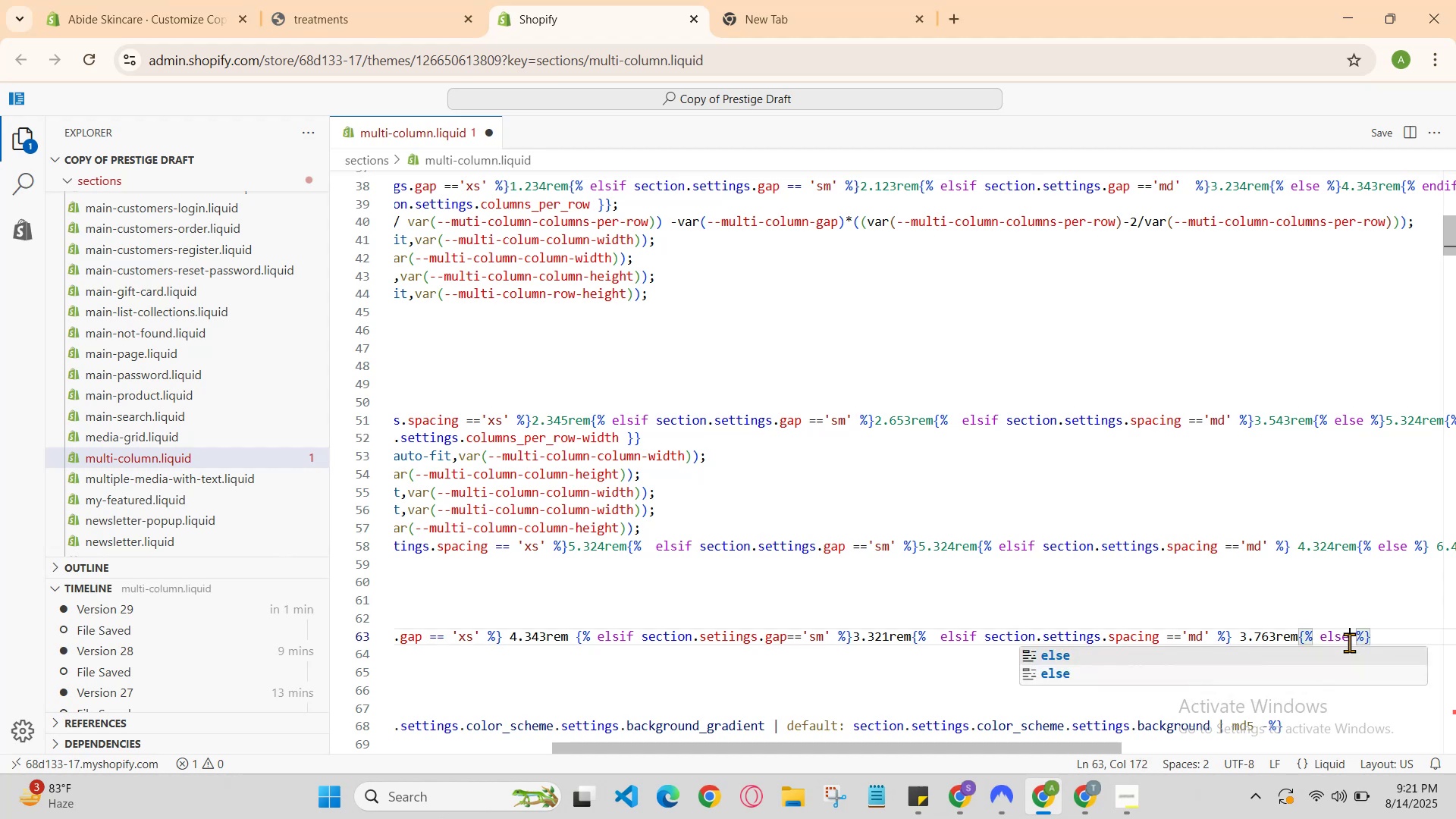 
key(ArrowRight)
 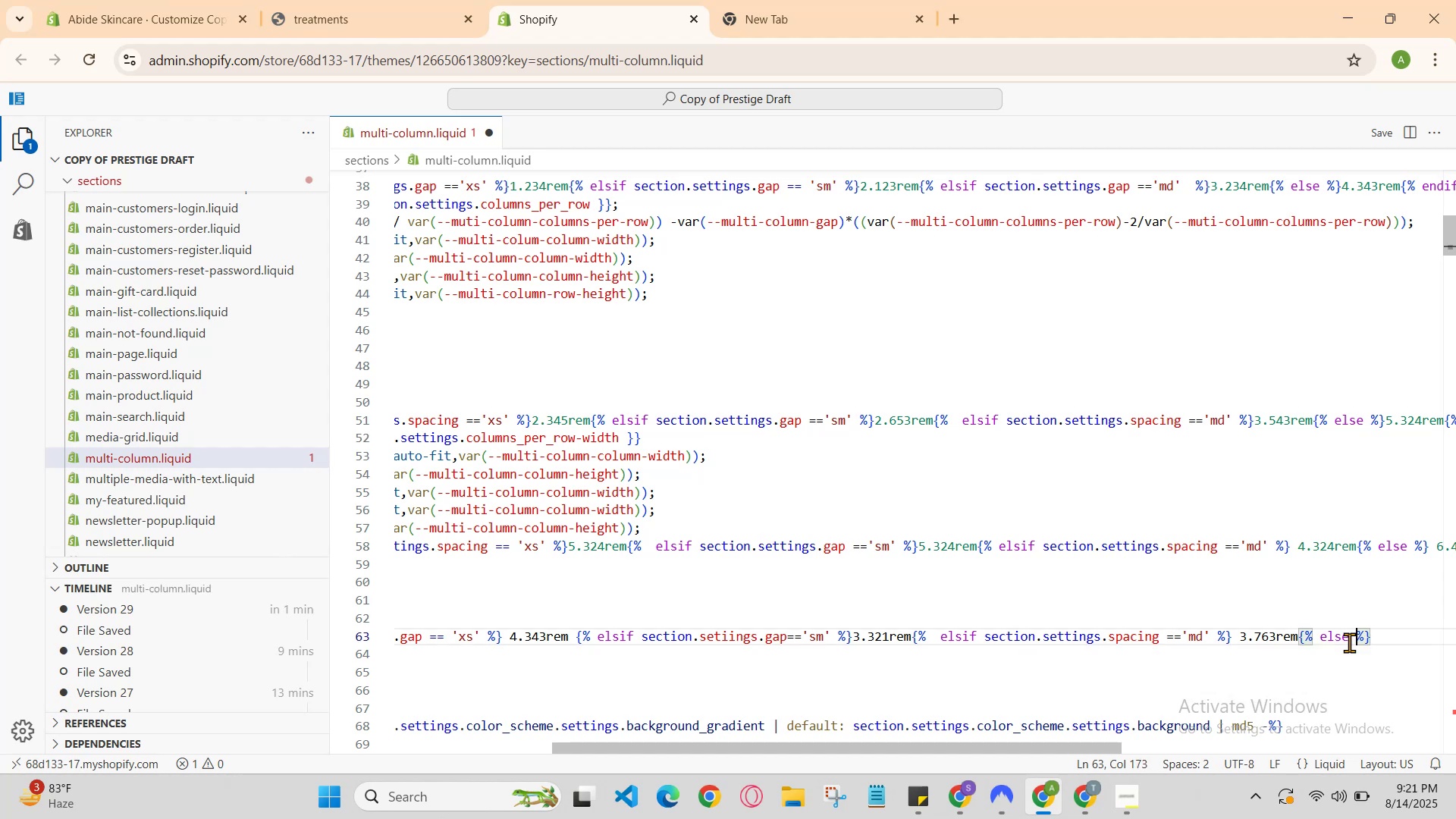 
key(ArrowRight)
 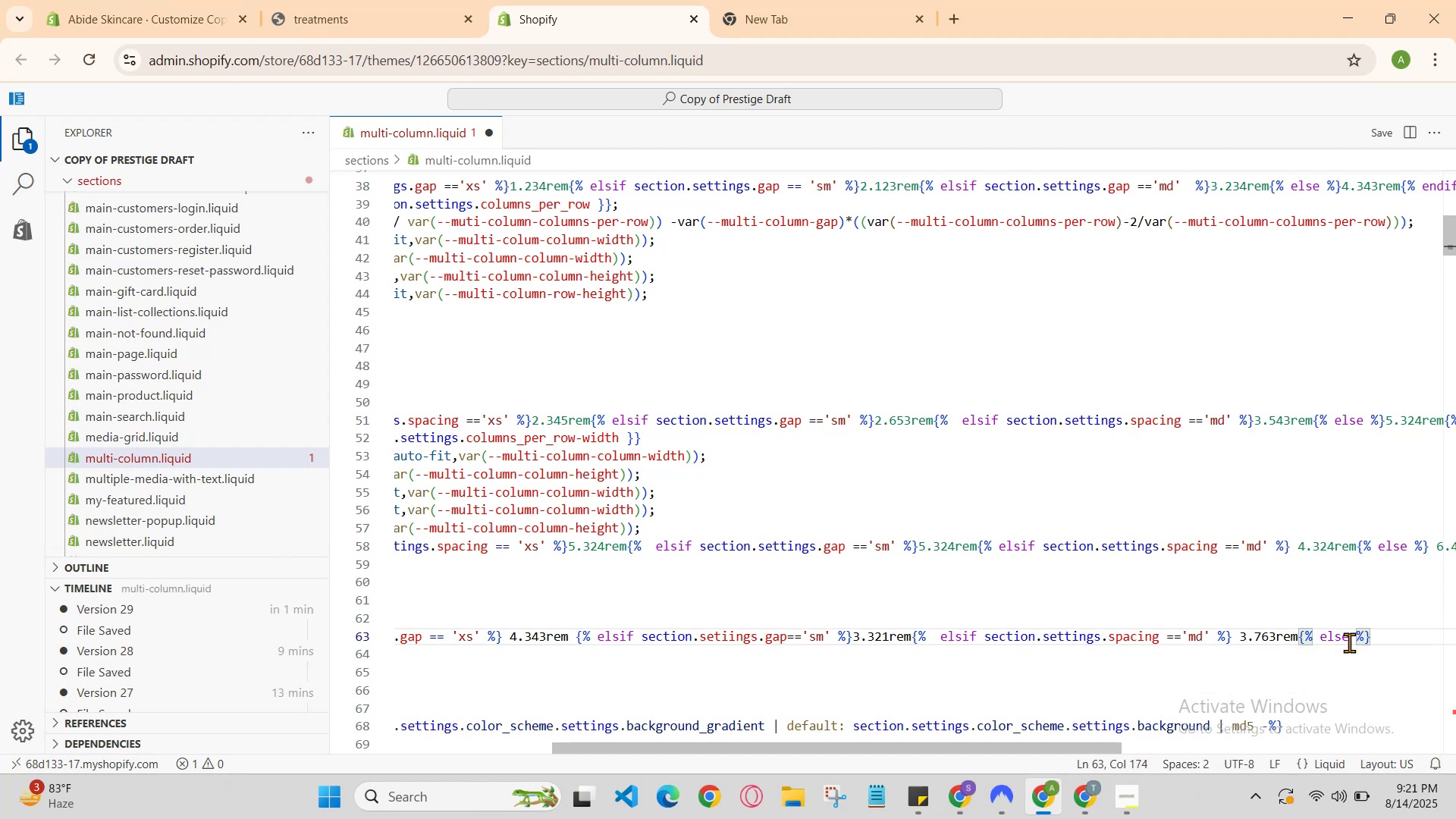 
key(ArrowRight)
 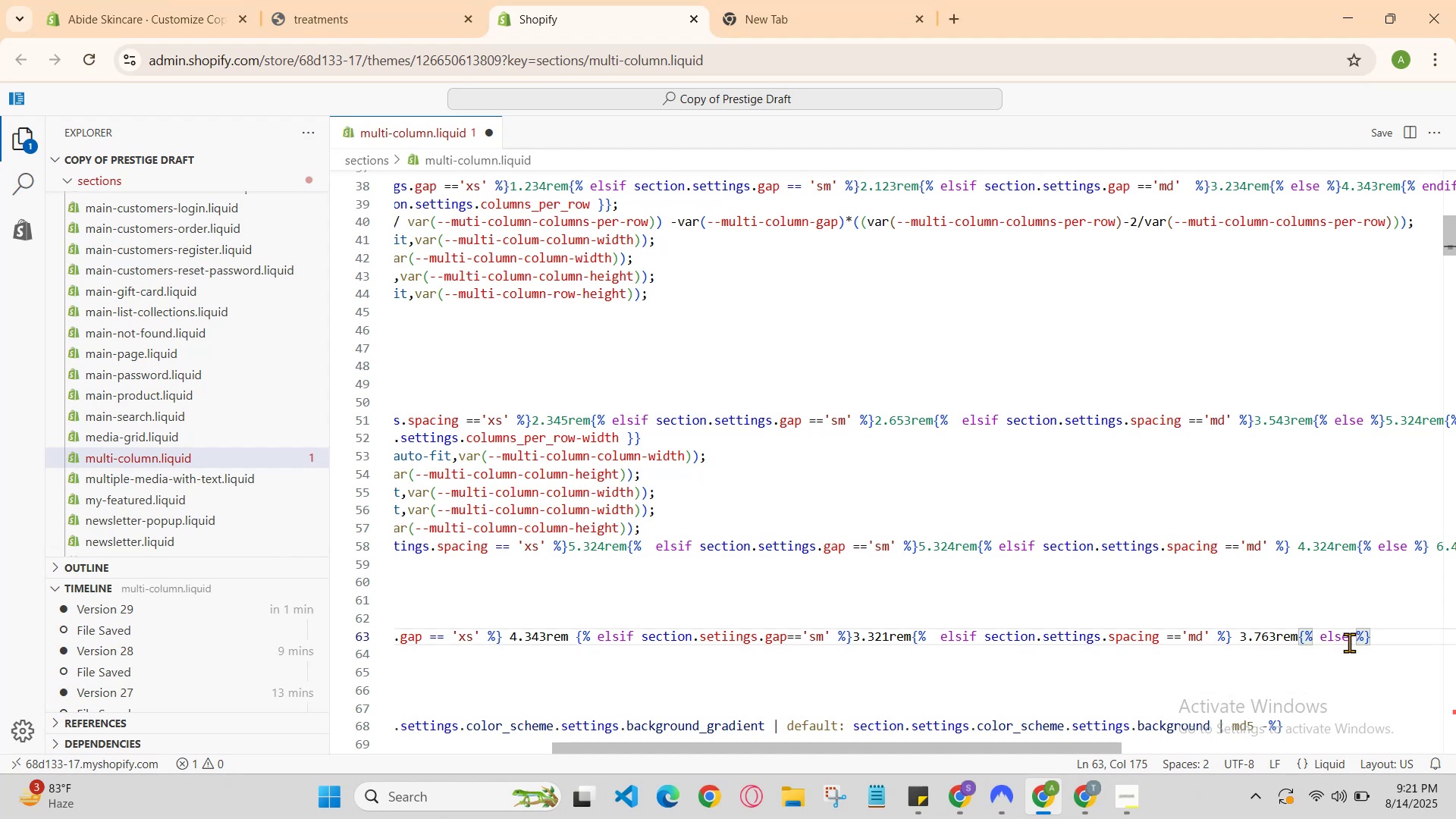 
key(Enter)
 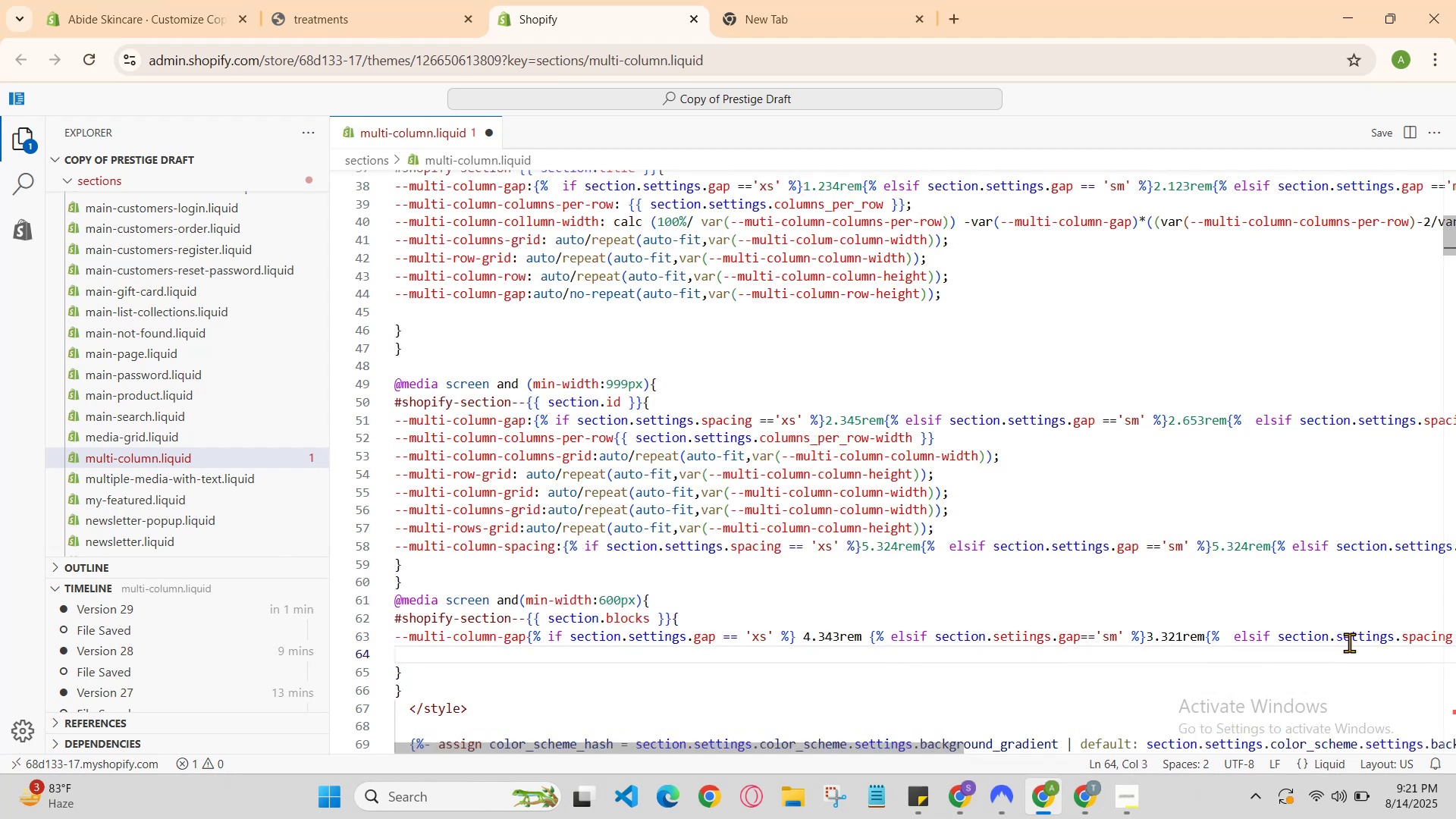 
type(--)
key(Backspace)
key(Backspace)
key(Backspace)
type(--muli)
key(Backspace)
type(ti-row-grid)
key(Backspace)
type(d)
key(Backspace)
type(d )
key(Backspace)
key(Backspace)
type(d )
key(Backspace)
key(Backspace)
type(d)
key(Backspace)
type(d )
key(Backspace)
key(Backspace)
type(d )
key(Backspace)
key(Backspace)
type(d )
key(Backspace)
key(Backspace)
type(d:auto/repeac)
key(Backspace)
type(t(auto-fit,var)
 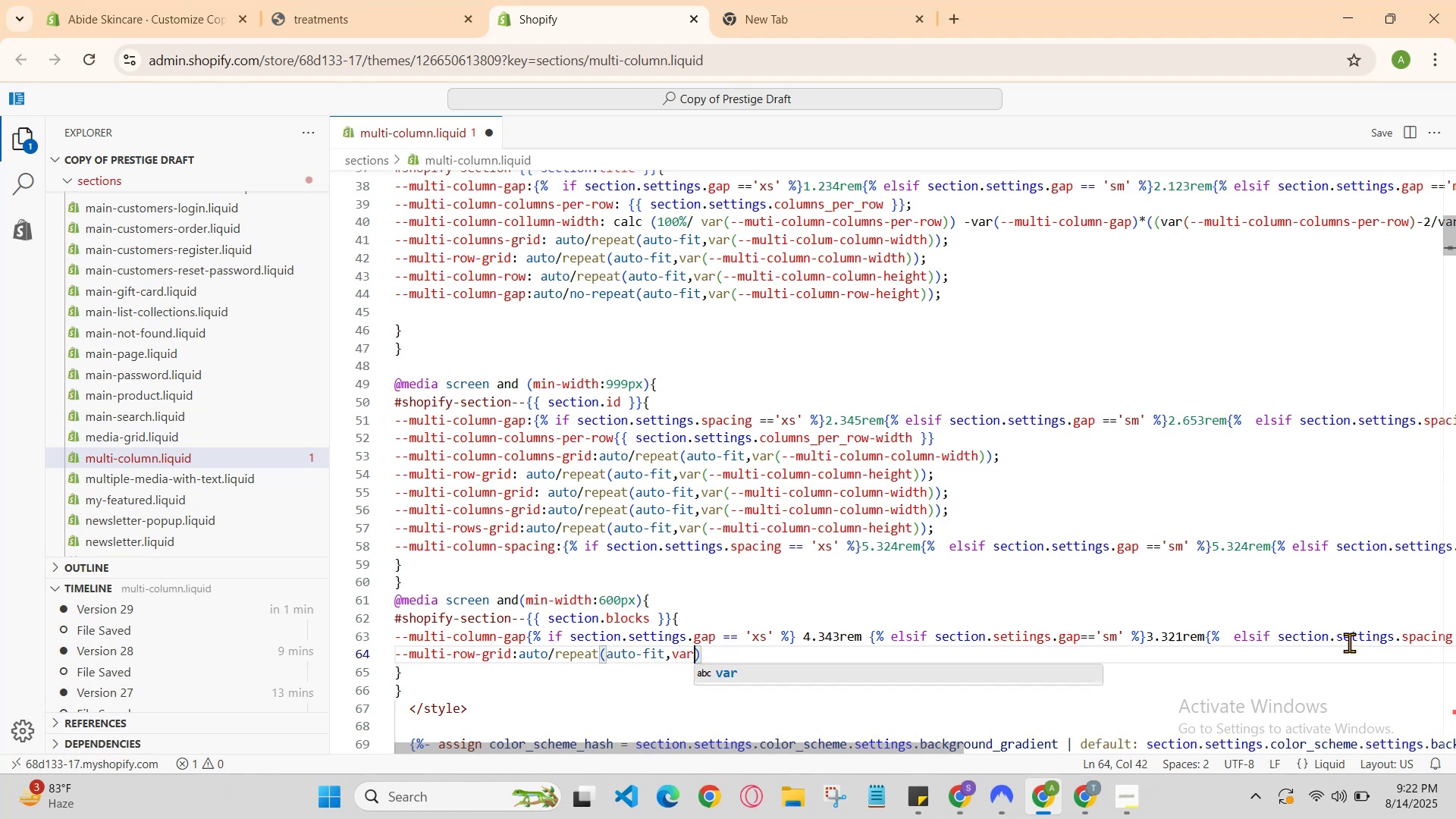 
type((--multi-colum-column-width)
 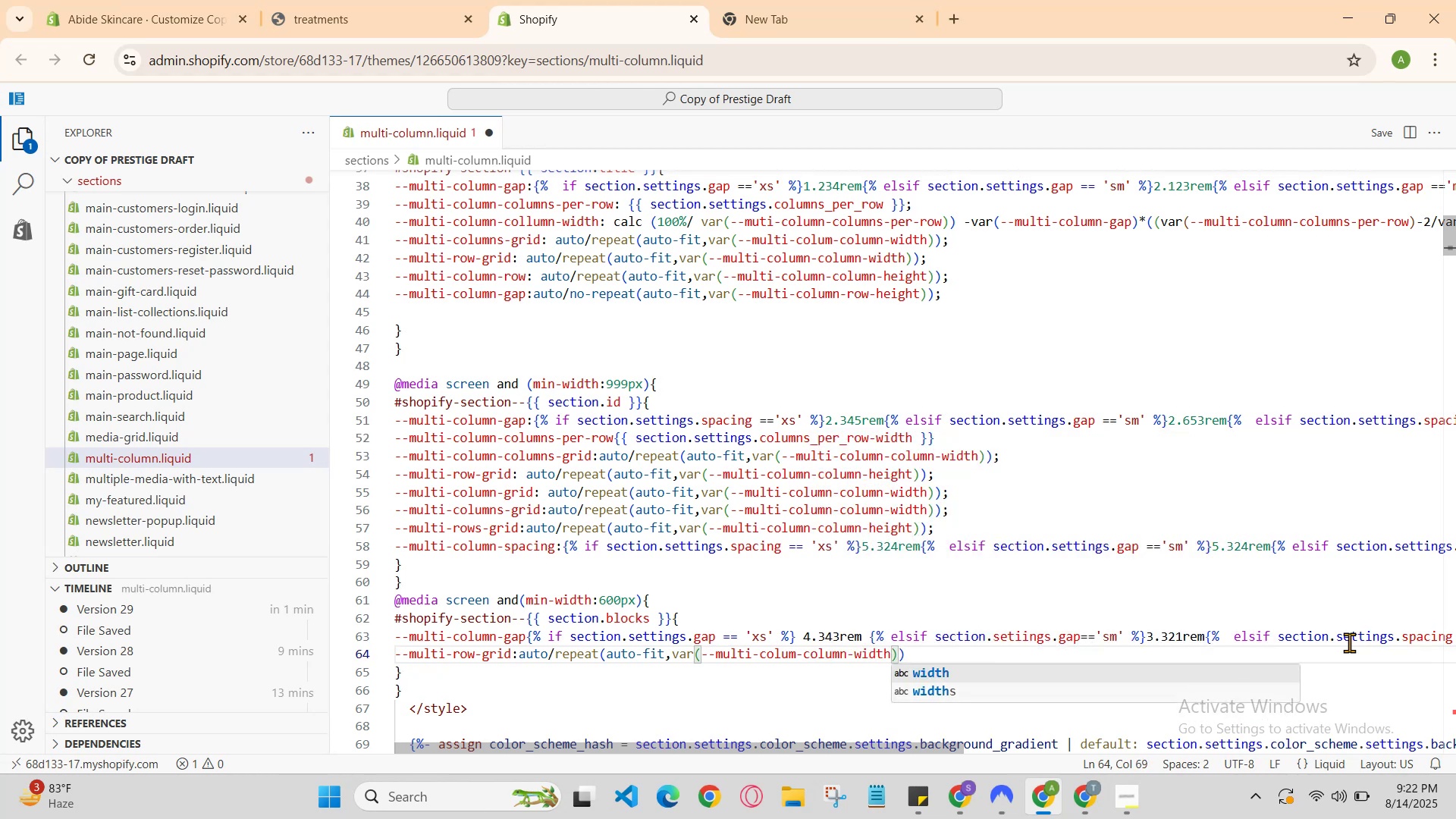 
key(ArrowRight)
 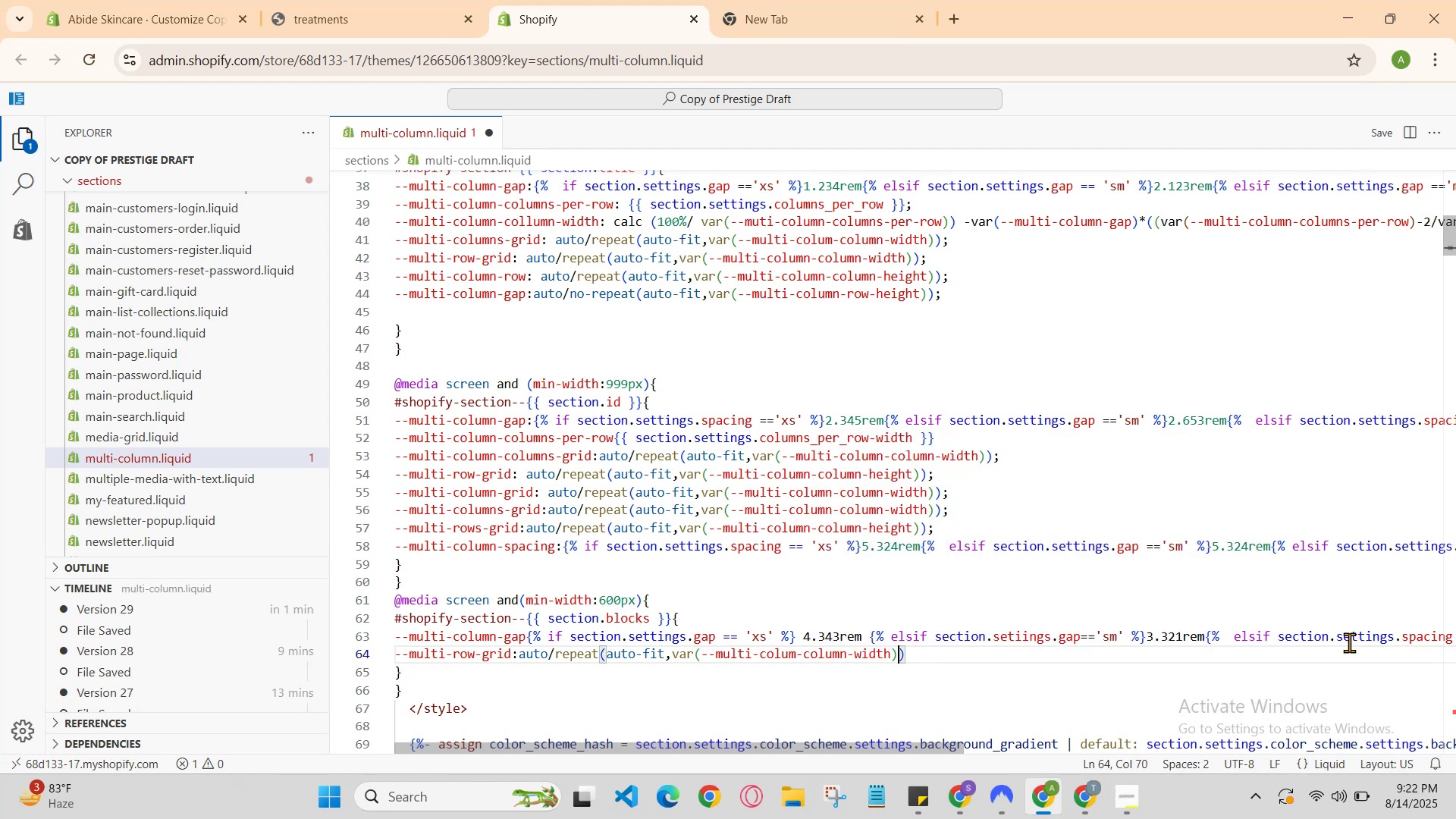 
key(ArrowRight)
 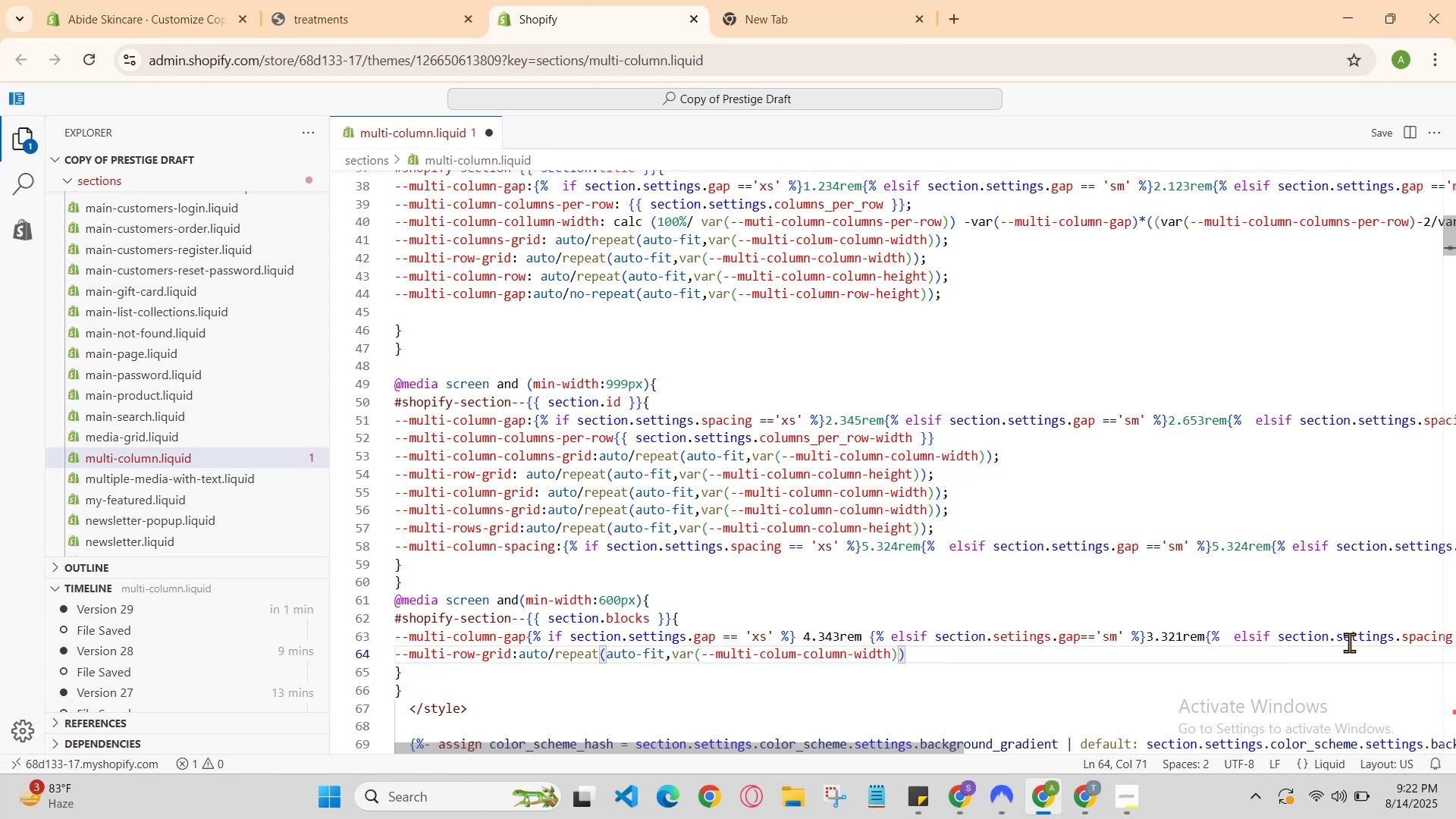 
key(Semicolon)
 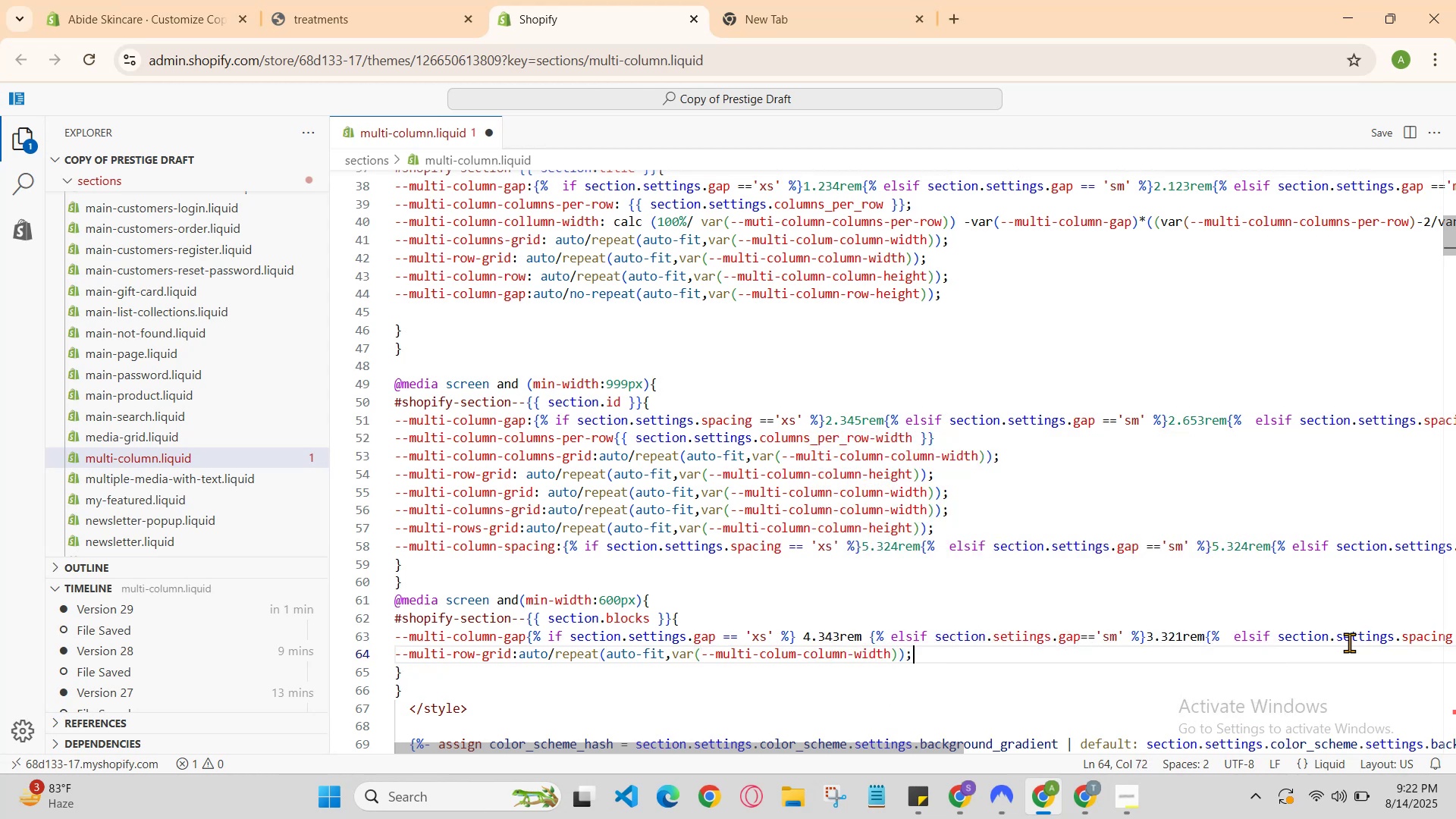 
key(Enter)
 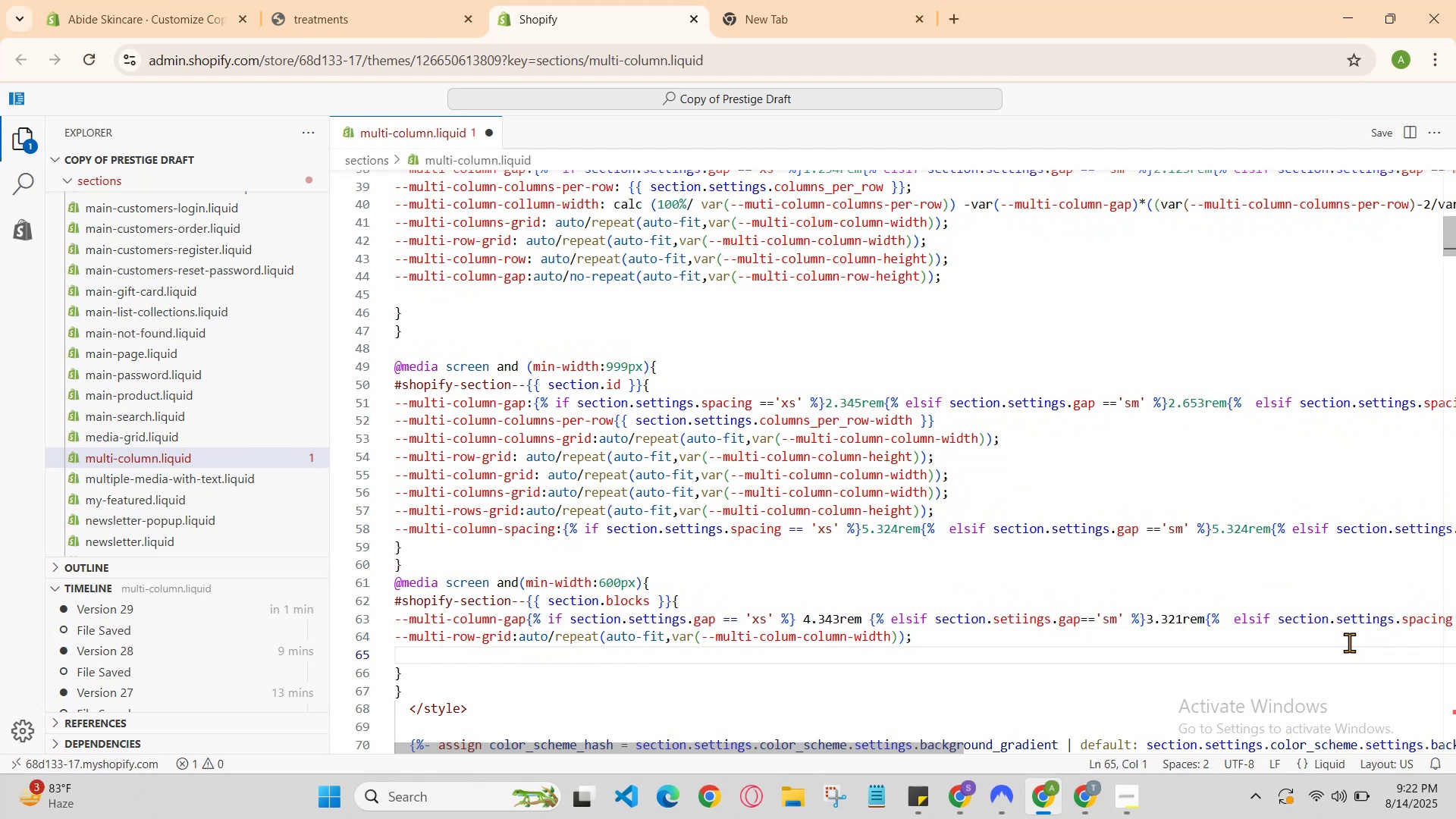 
type(--multi)
 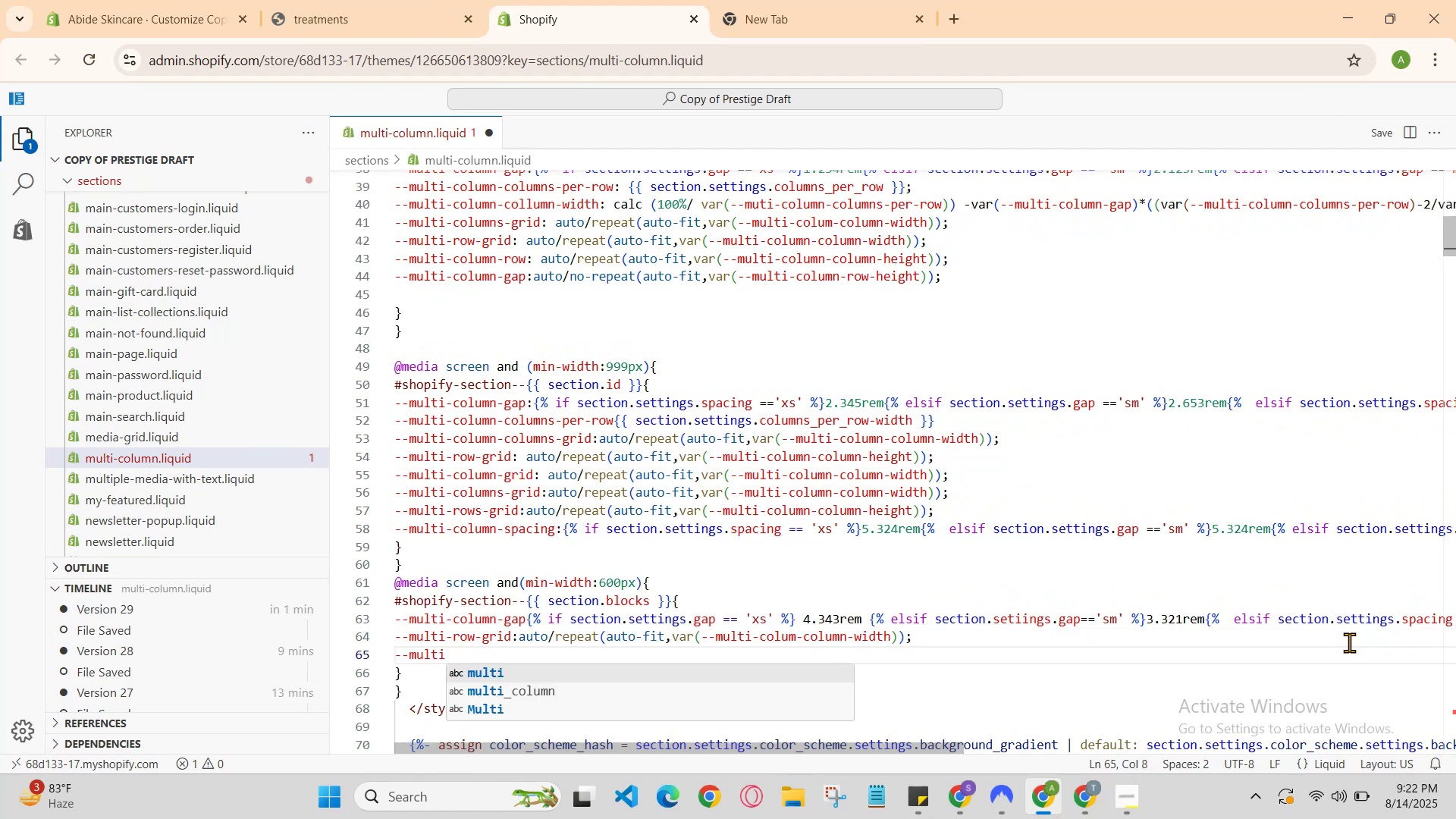 
key(Backspace)
type(i )
key(Backspace)
type(-row)
key(Backspace)
type(w )
key(Backspace)
type( )
key(Backspace)
type(-fr)
key(Backspace)
key(Backspace)
type(grid )
key(Backspace)
key(Backspace)
type(d )
key(Backspace)
type(:auto/repa)
key(Backspace)
key(Backspace)
key(Backspace)
key(Backspace)
key(Backspace)
type( )
key(Backspace)
type(/)
key(Backspace)
type(/rpea)
key(Backspace)
key(Backspace)
key(Backspace)
key(Backspace)
key(Backspace)
type(-repact)
key(Backspace)
key(Backspace)
key(Backspace)
type(eat )
key(Backspace)
key(Backspace)
key(Backspace)
key(Backspace)
key(Backspace)
key(Backspace)
key(Backspace)
key(Backspace)
key(Backspace)
type(o/repeat()
 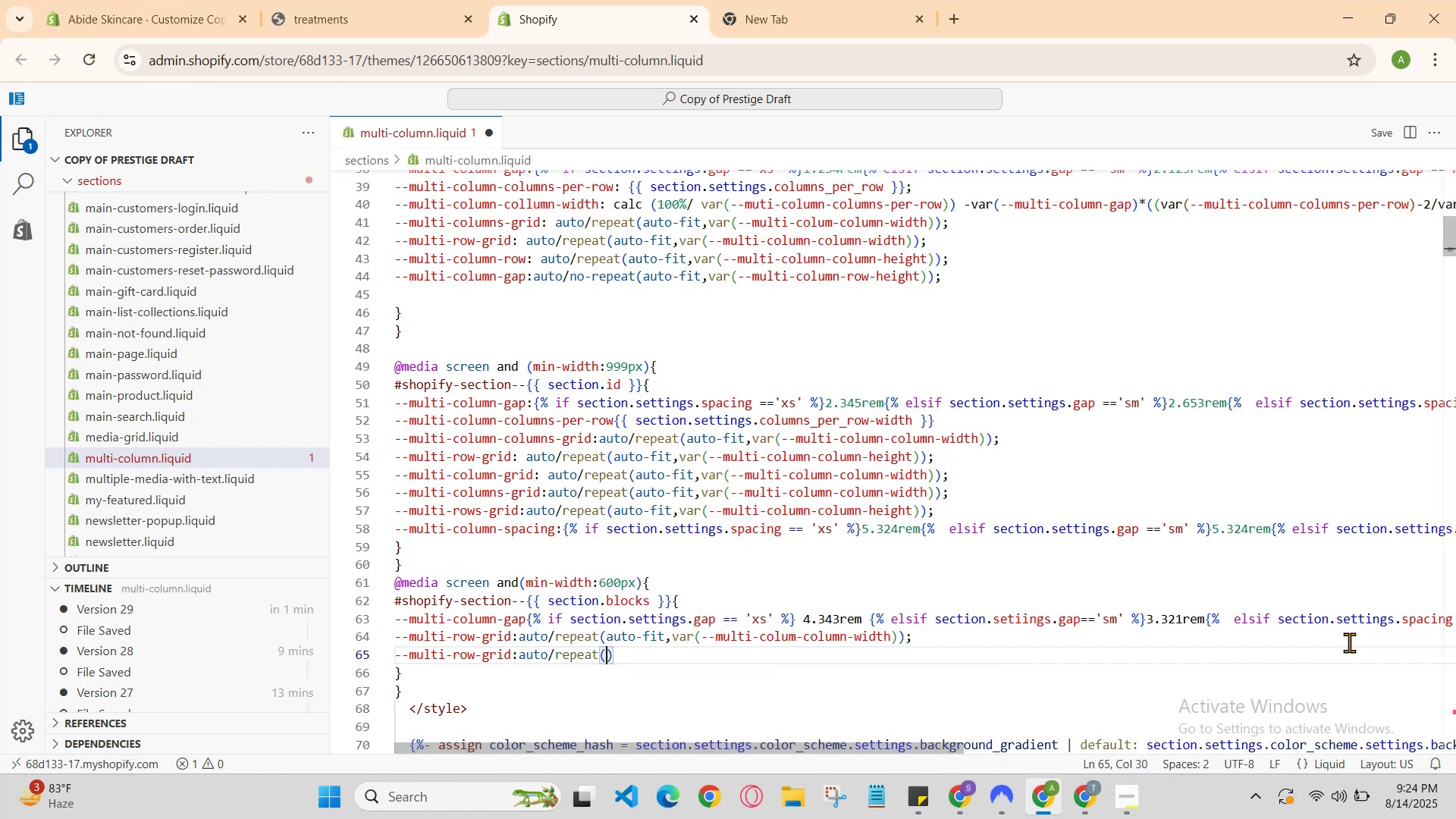 
type(auto-fit )
key(Backspace)
type(,var)
 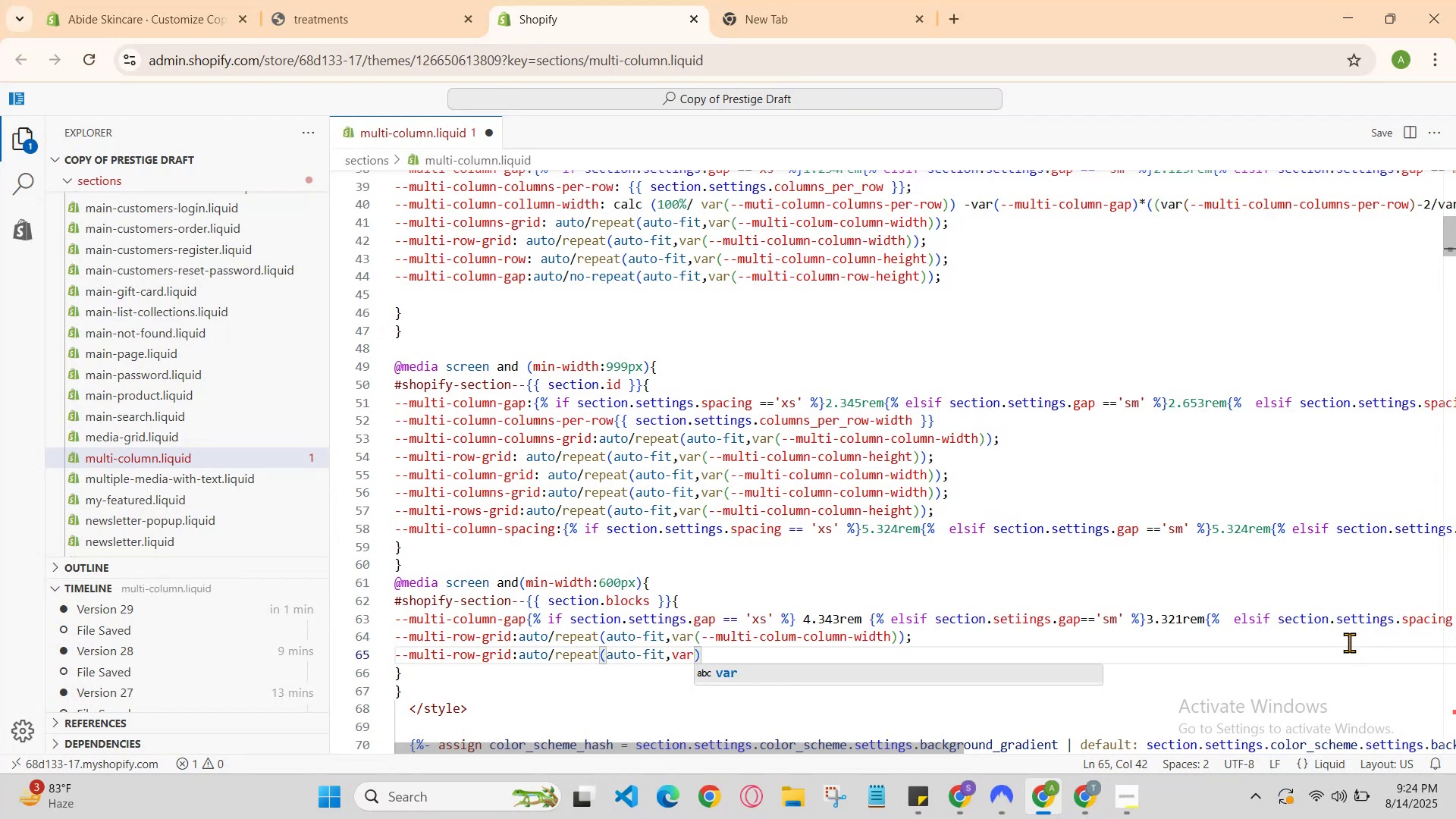 
type((--multi-colums-columns)
key(Backspace)
key(Backspace)
type(n-)
 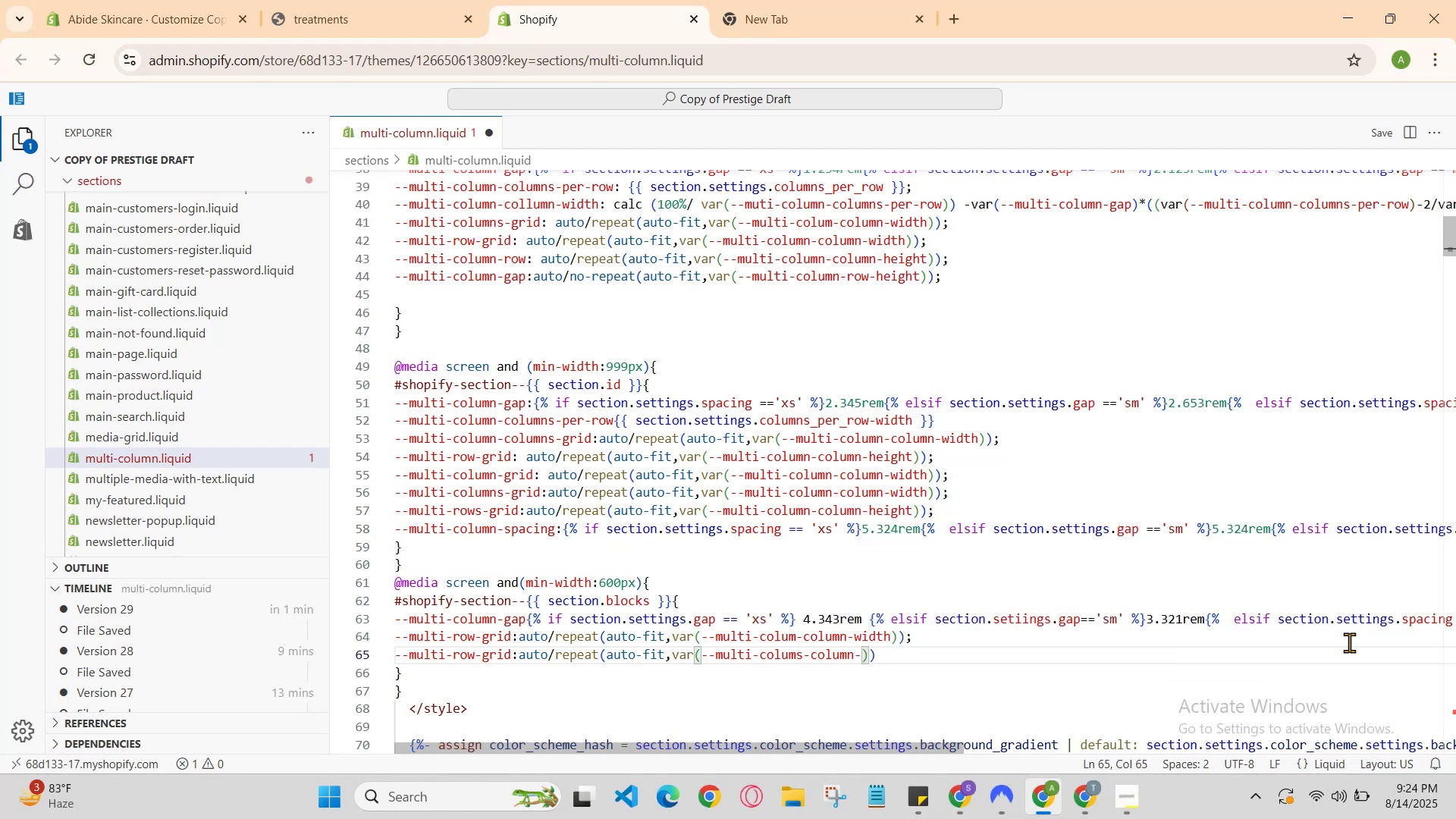 
type(heidht)
key(Backspace)
key(Backspace)
key(Backspace)
key(Backspace)
key(Backspace)
type(i)
key(Backspace)
type(eif)
key(Backspace)
type(ght)
key(Backspace)
key(Backspace)
type(t)
key(Backspace)
type(ht)
key(Backspace)
type(t)
key(Backspace)
key(Backspace)
key(Backspace)
type(ght)
key(Backspace)
type(t)
key(Backspace)
key(Backspace)
key(Backspace)
key(Backspace)
key(Backspace)
key(Backspace)
key(Backspace)
 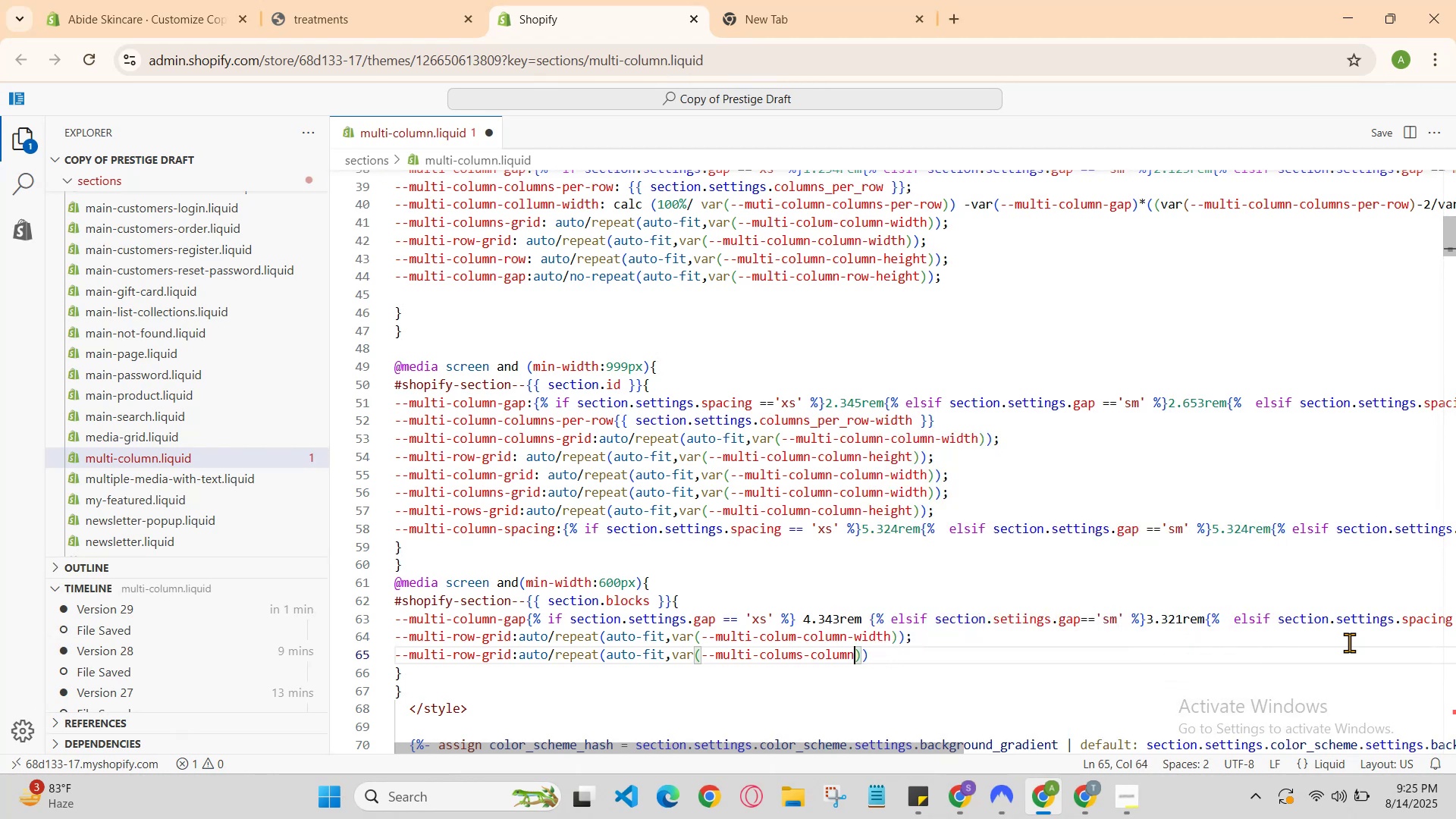 
key(Control+Z)
 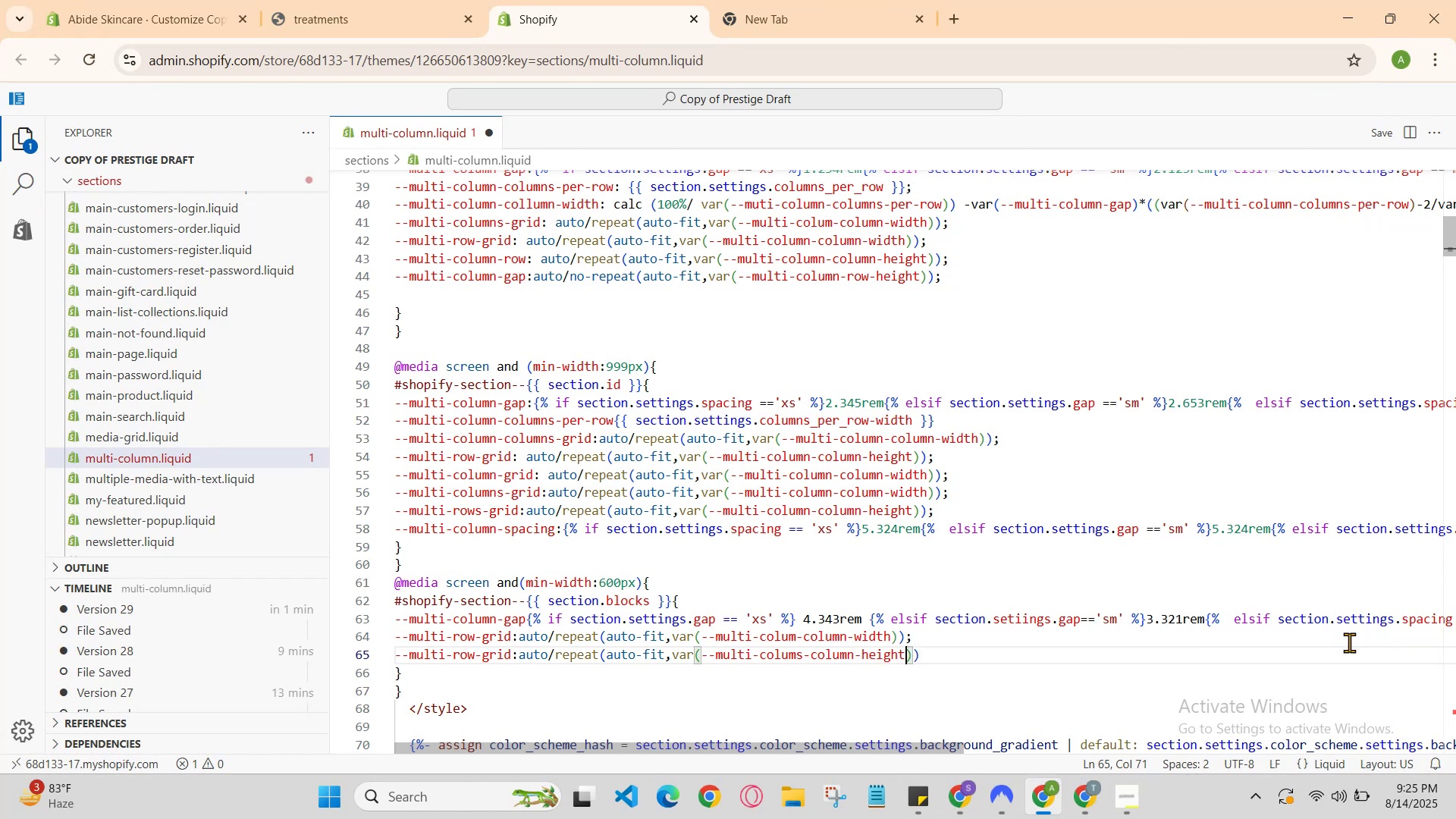 
key(ArrowRight)
 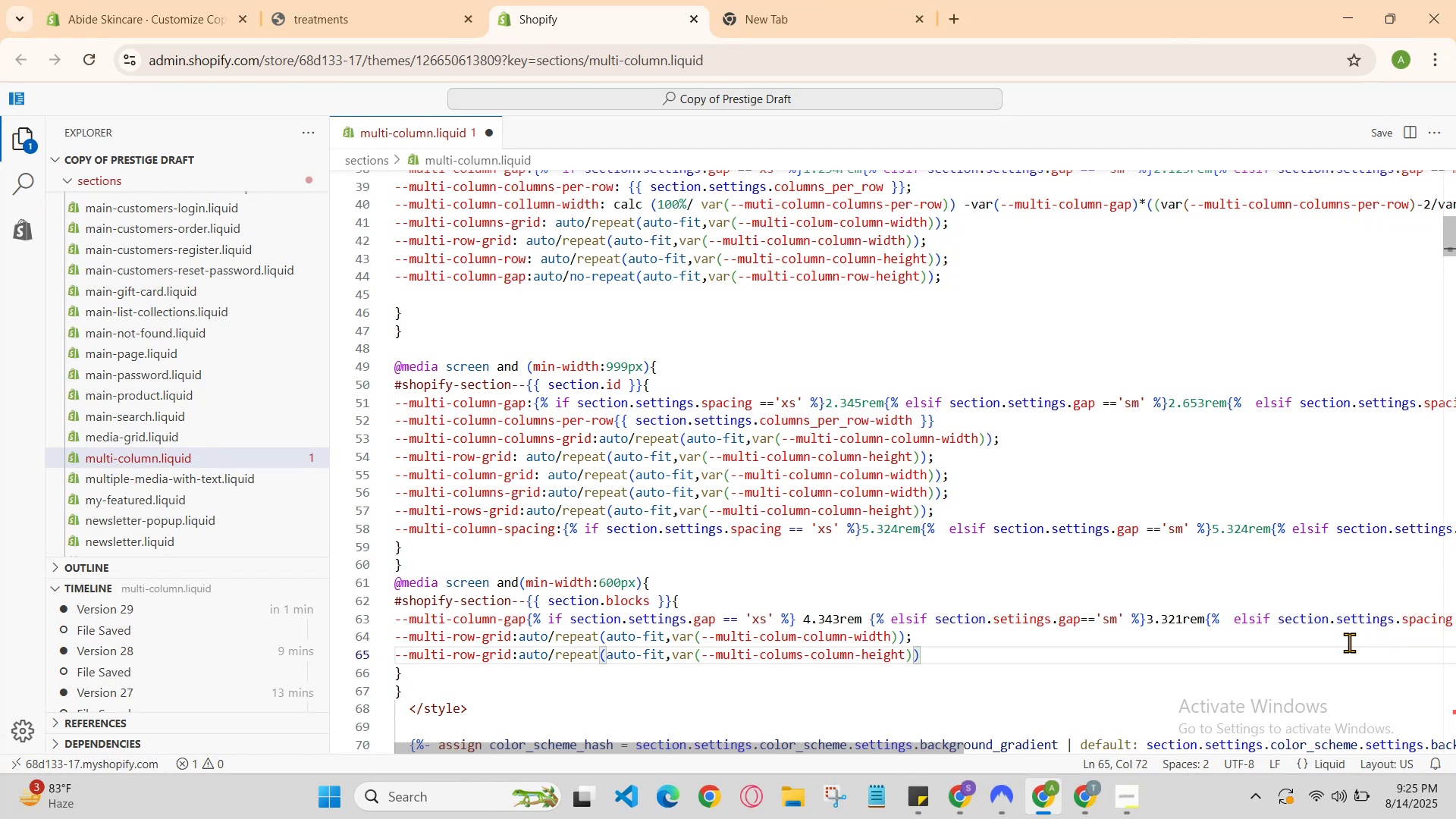 
key(ArrowRight)
 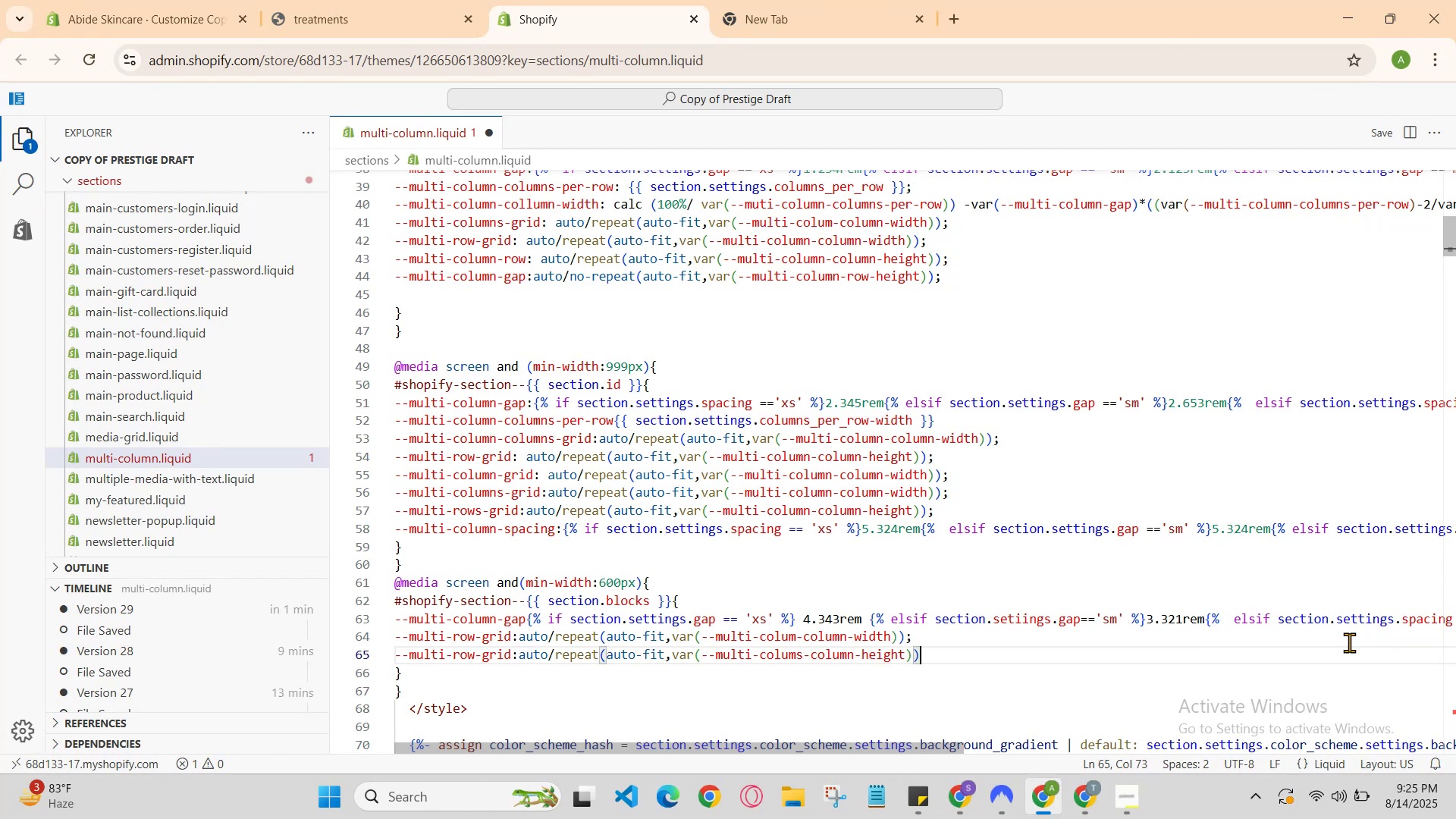 
key(Semicolon)
 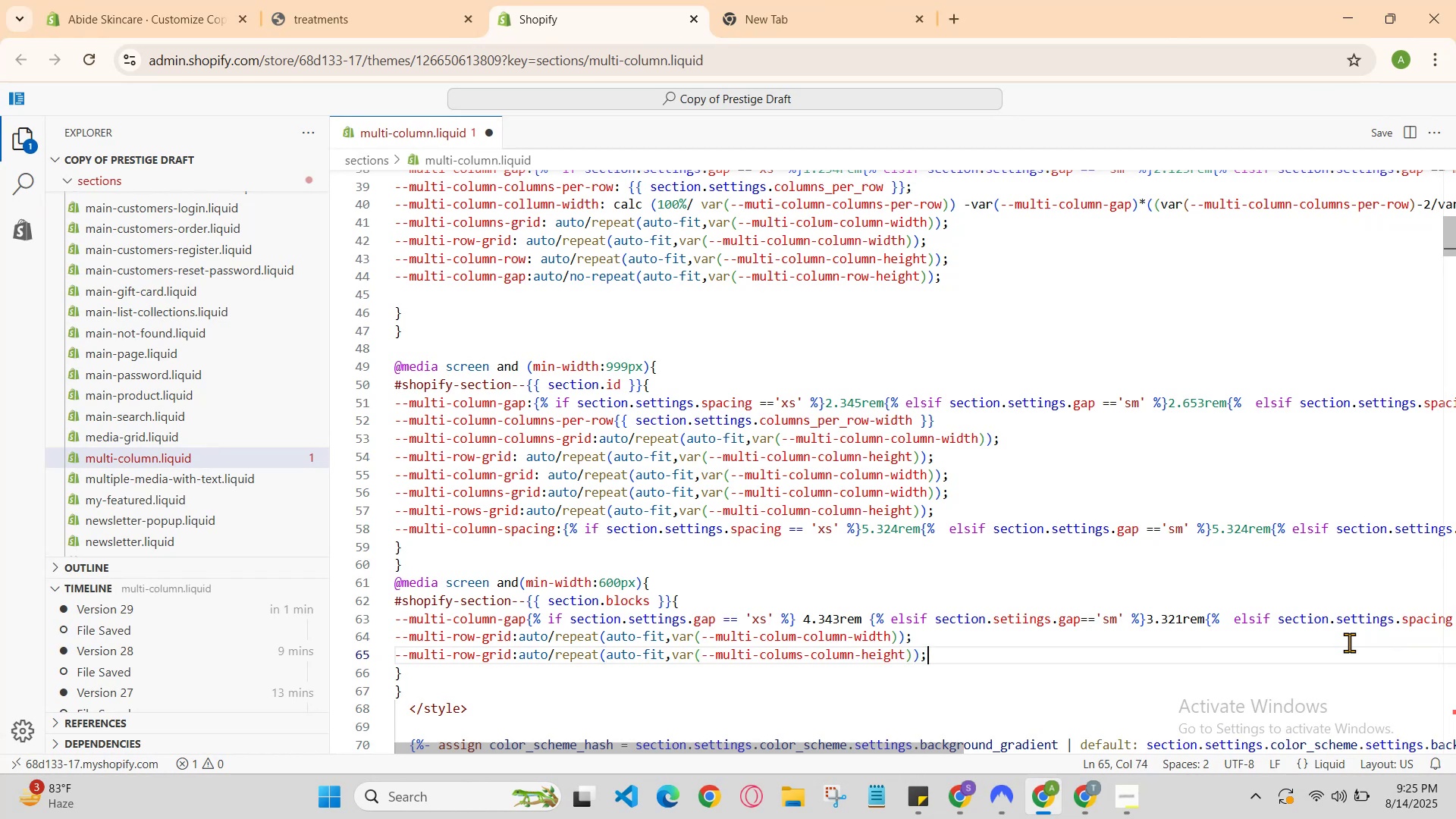 
key(Enter)
 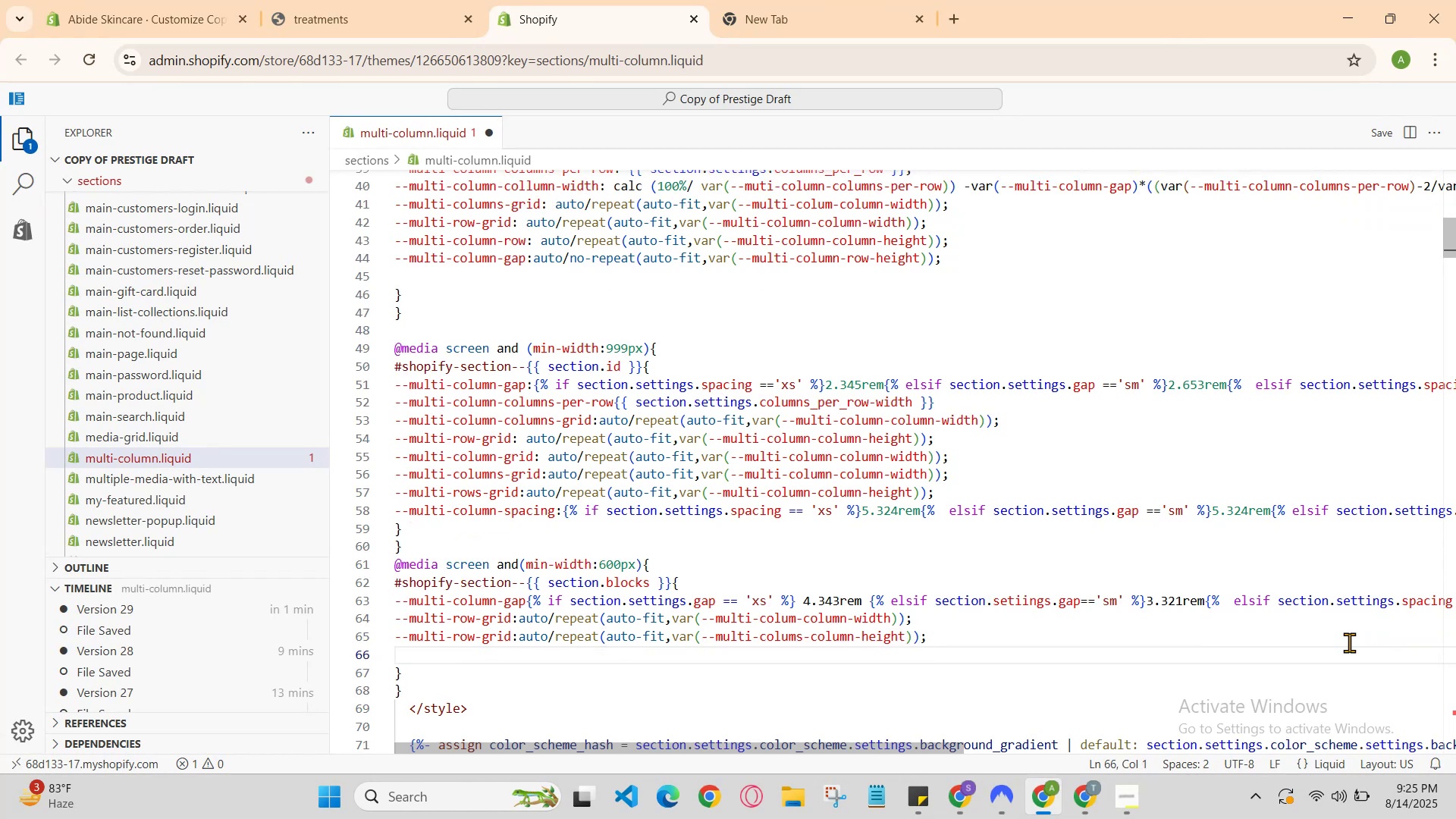 
type(--multi-row)
 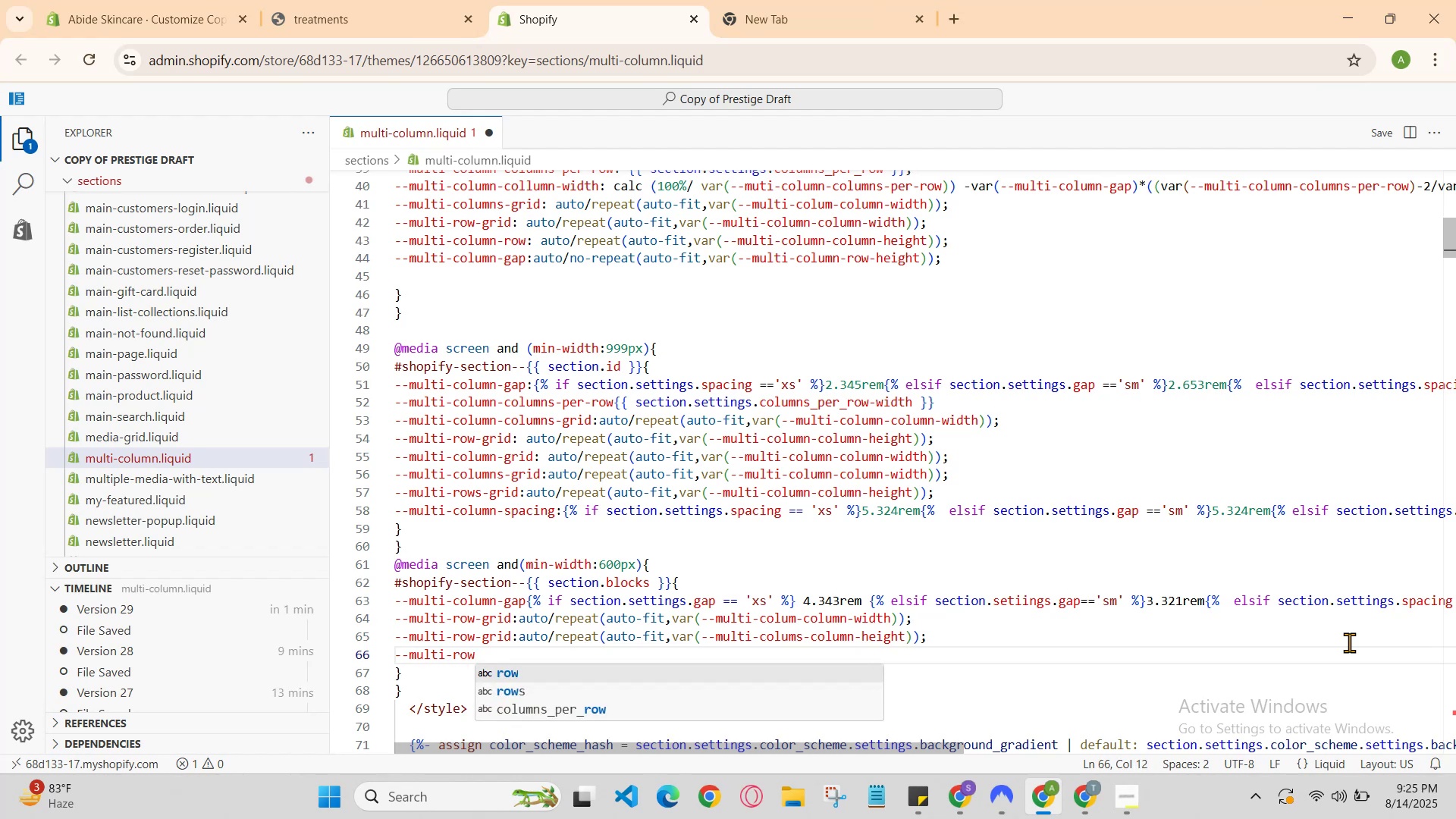 
key(ArrowDown)
 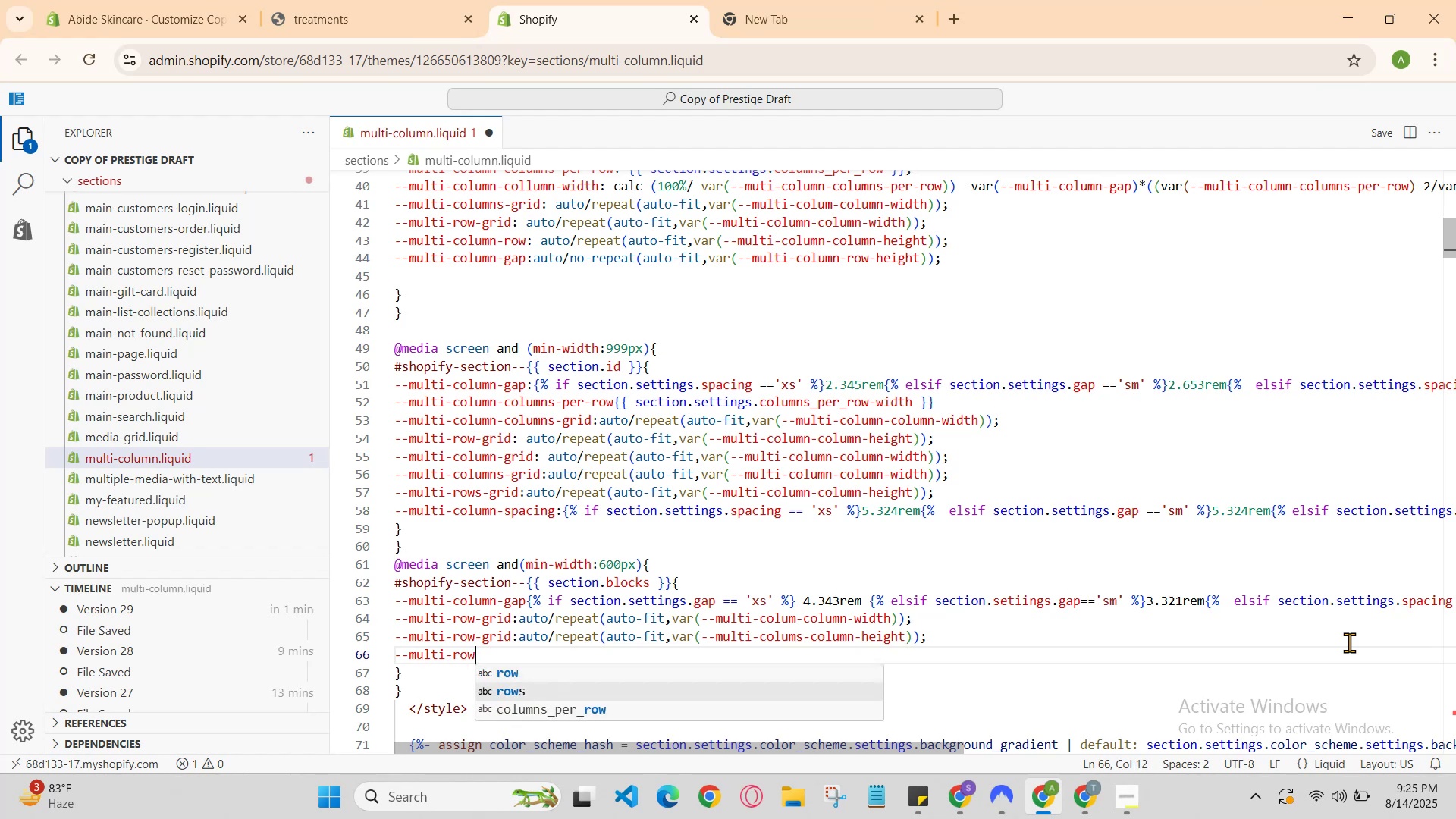 
key(ArrowUp)
 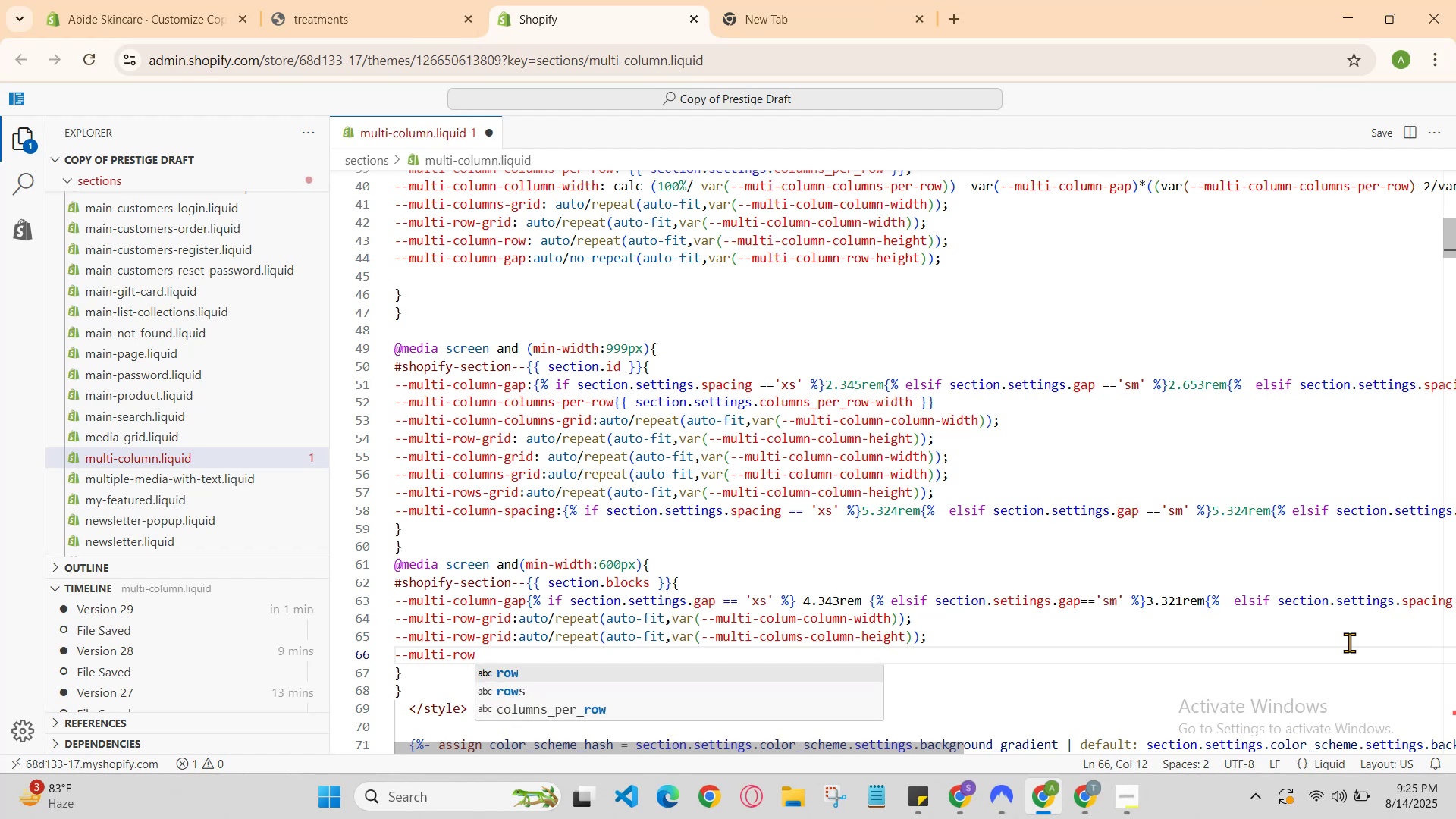 
key(ArrowUp)
 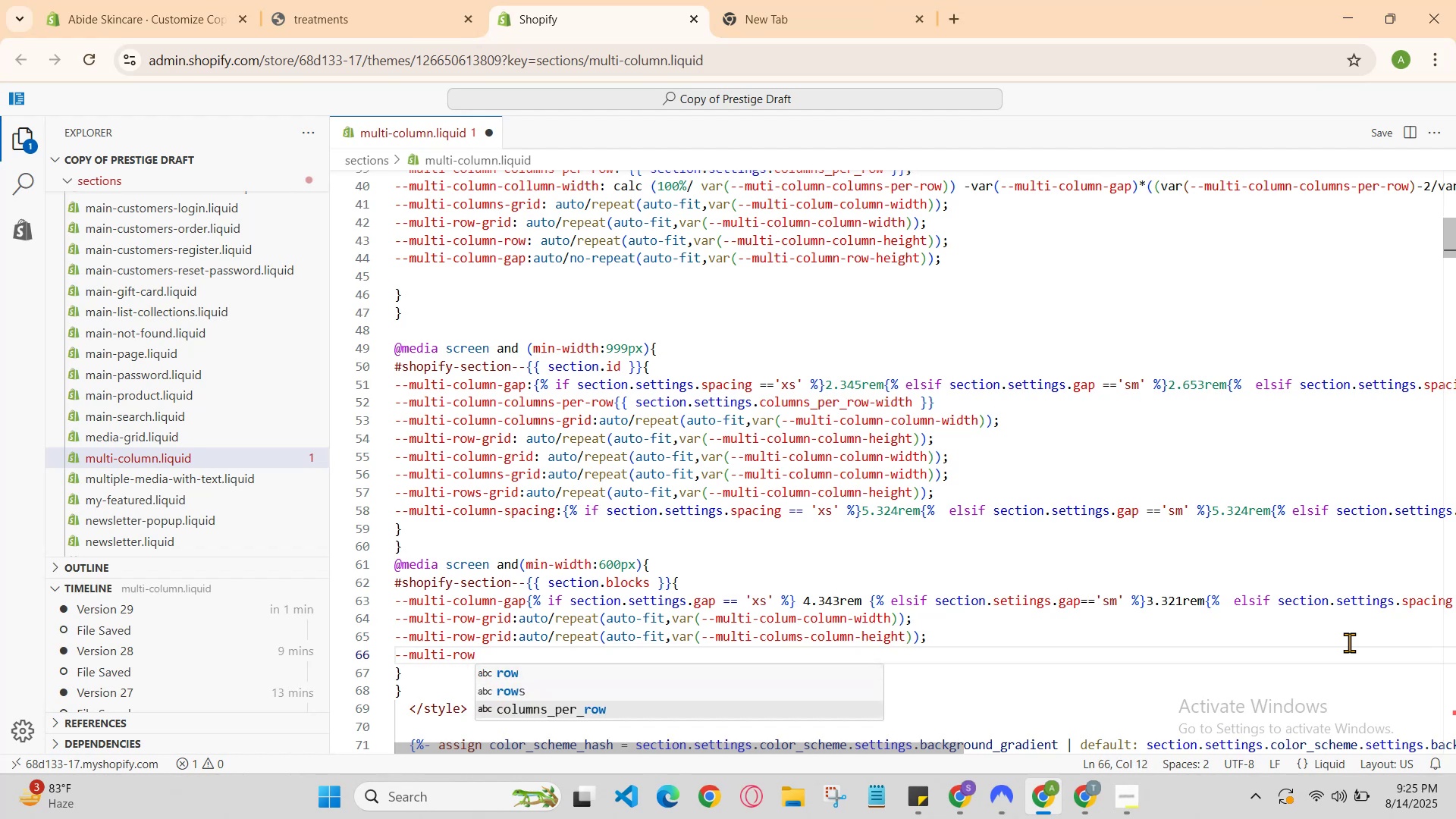 
key(ArrowUp)
 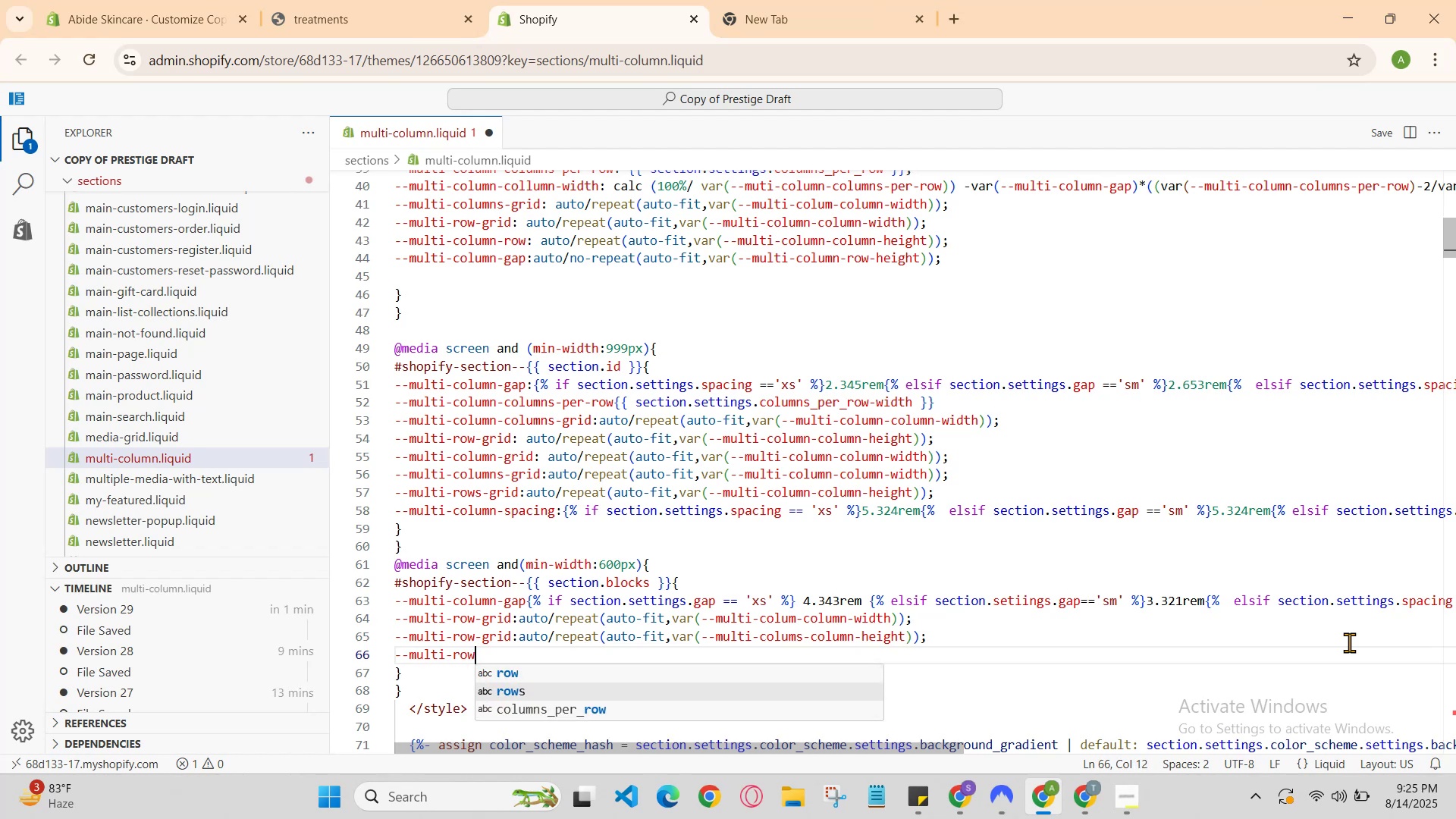 
key(ArrowLeft)
 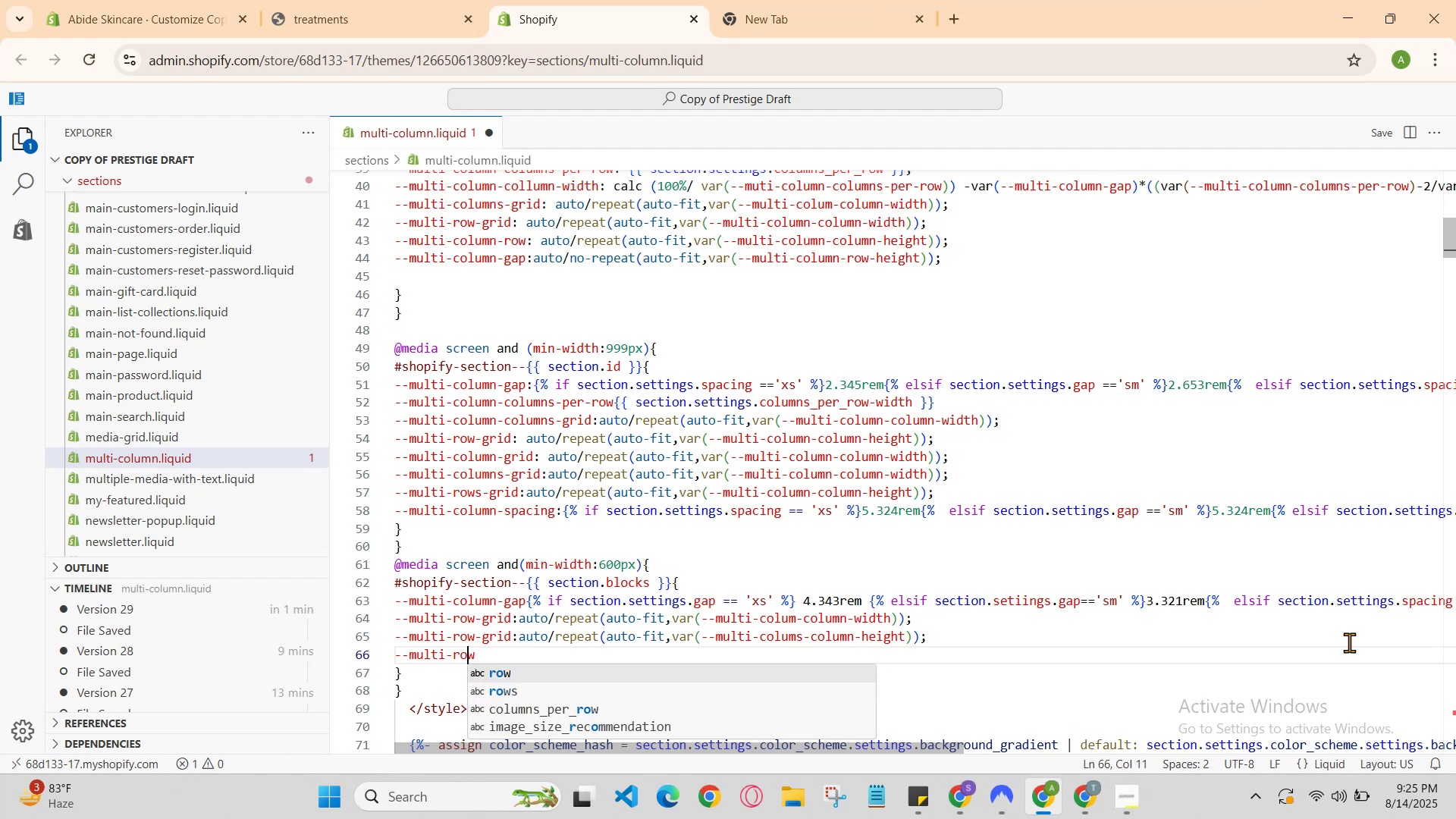 
key(ArrowUp)
 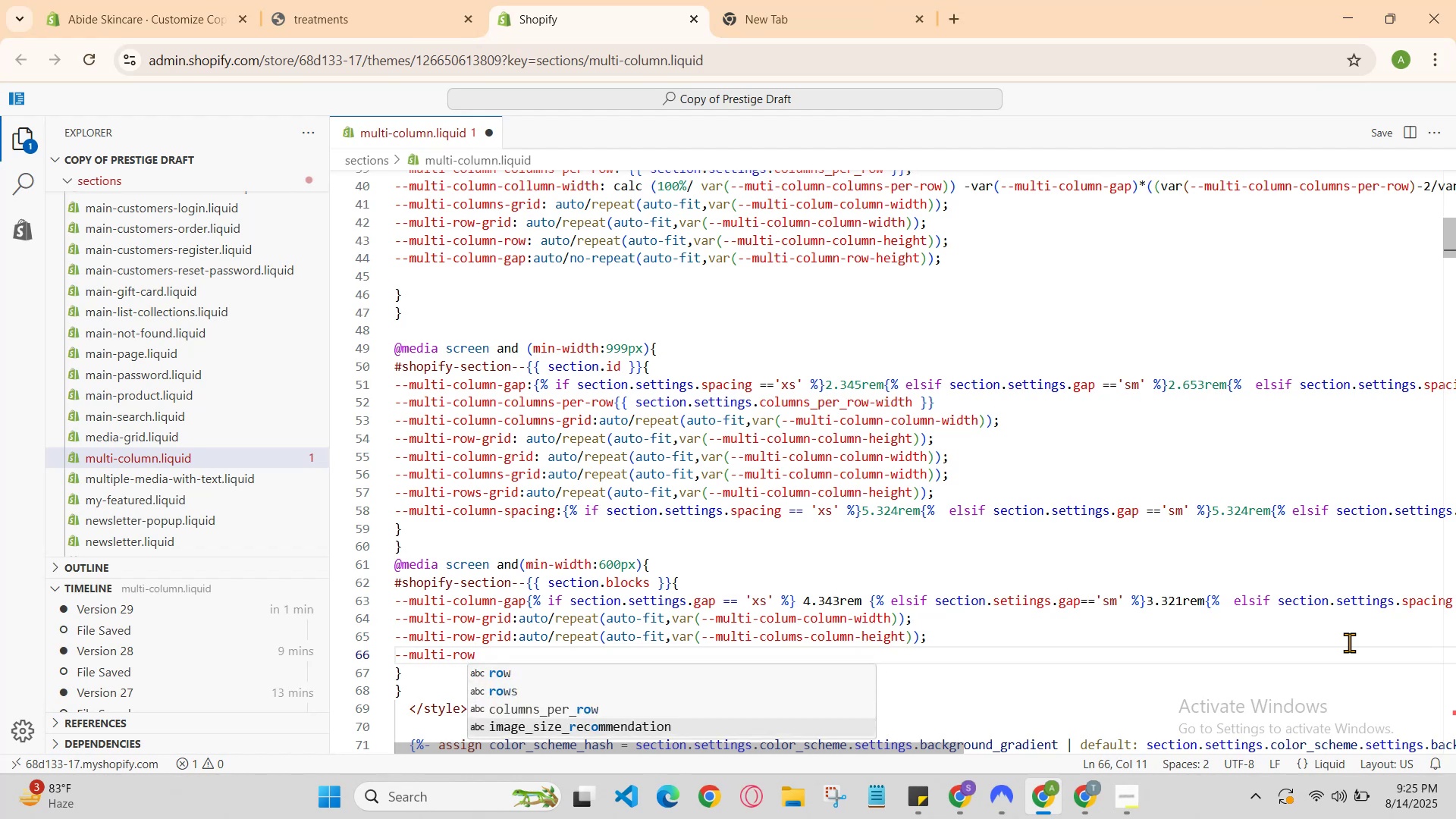 
key(ArrowLeft)
 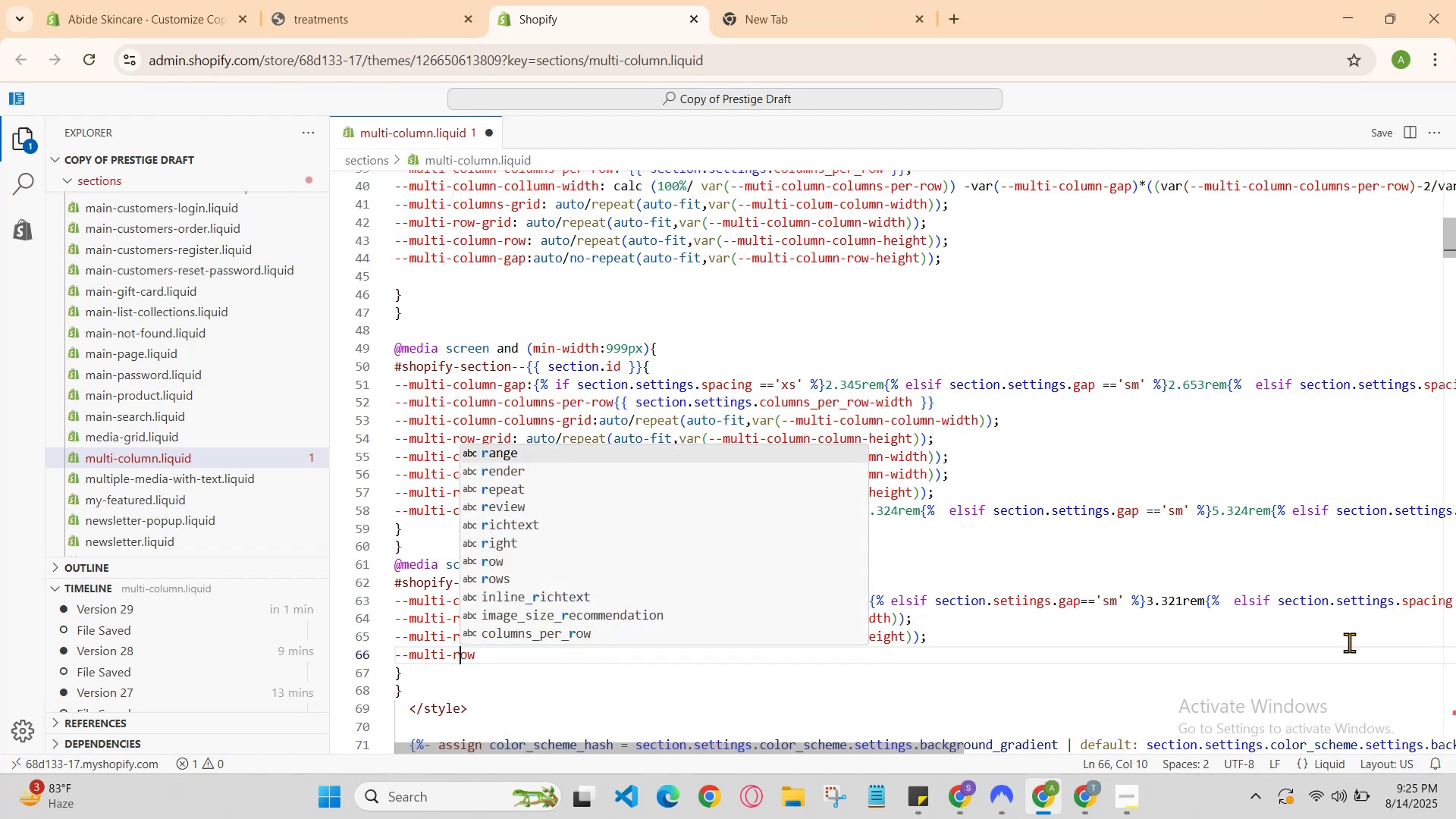 
key(ArrowLeft)
 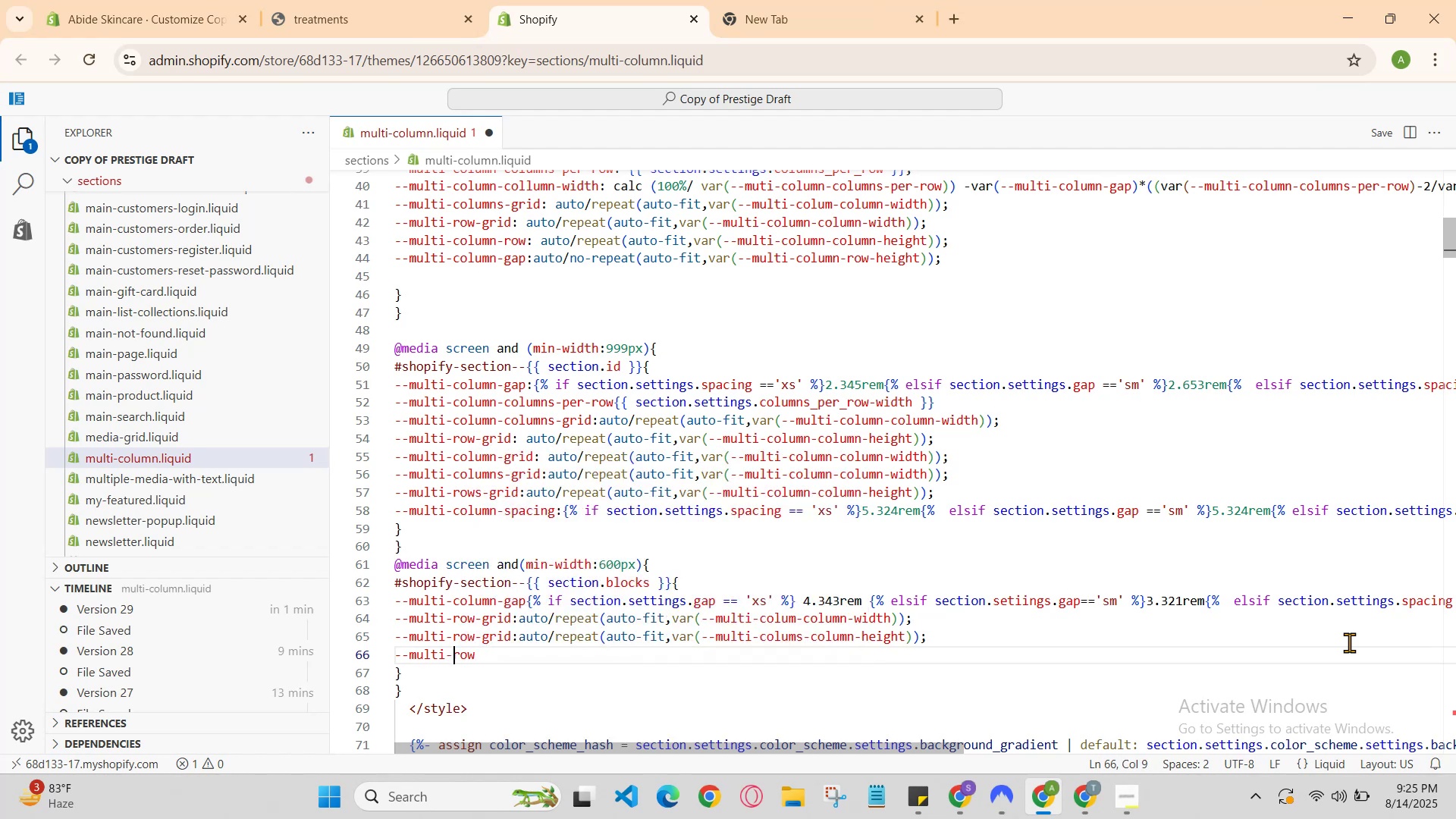 
key(ArrowUp)
 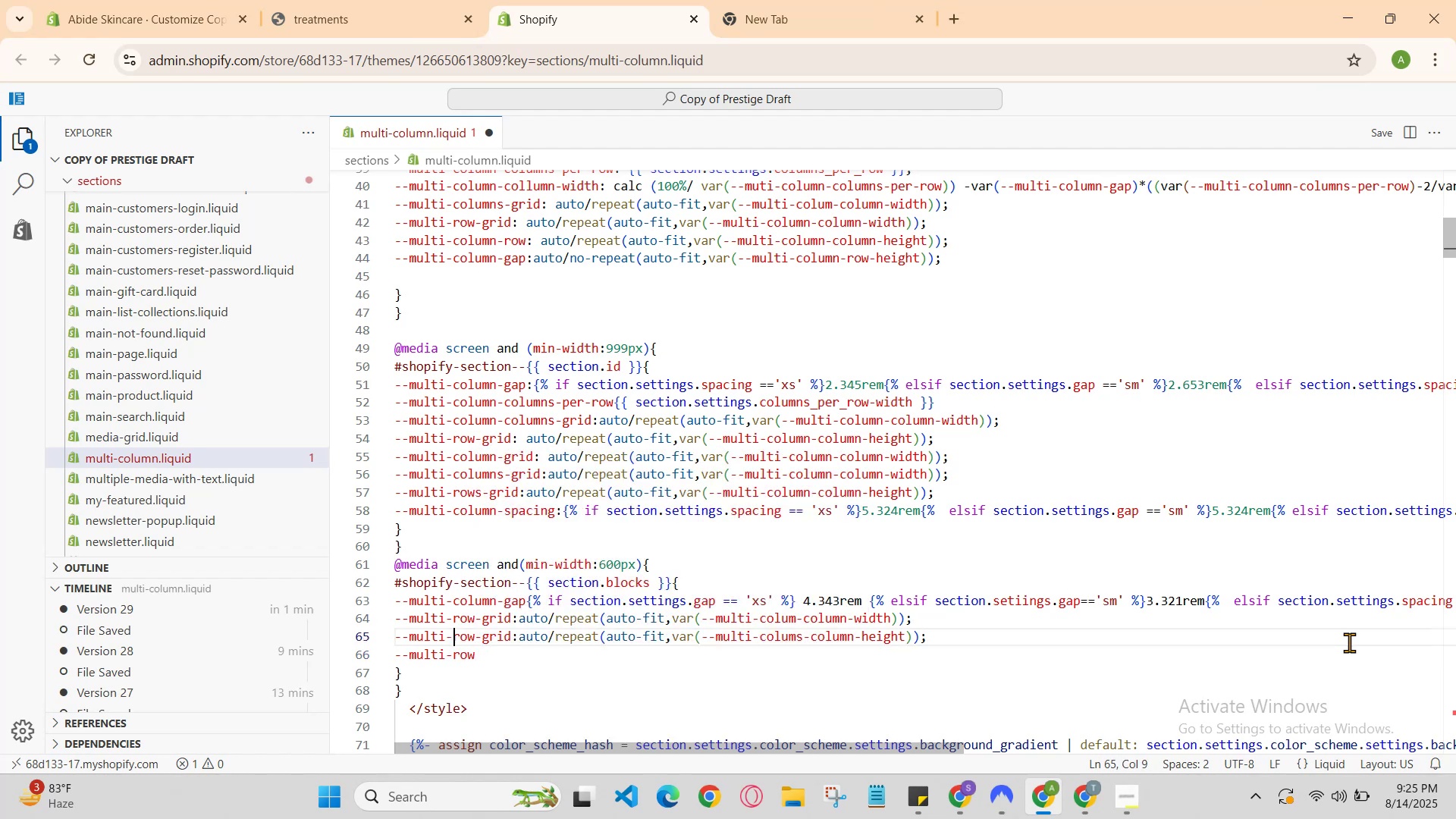 
key(ArrowRight)
 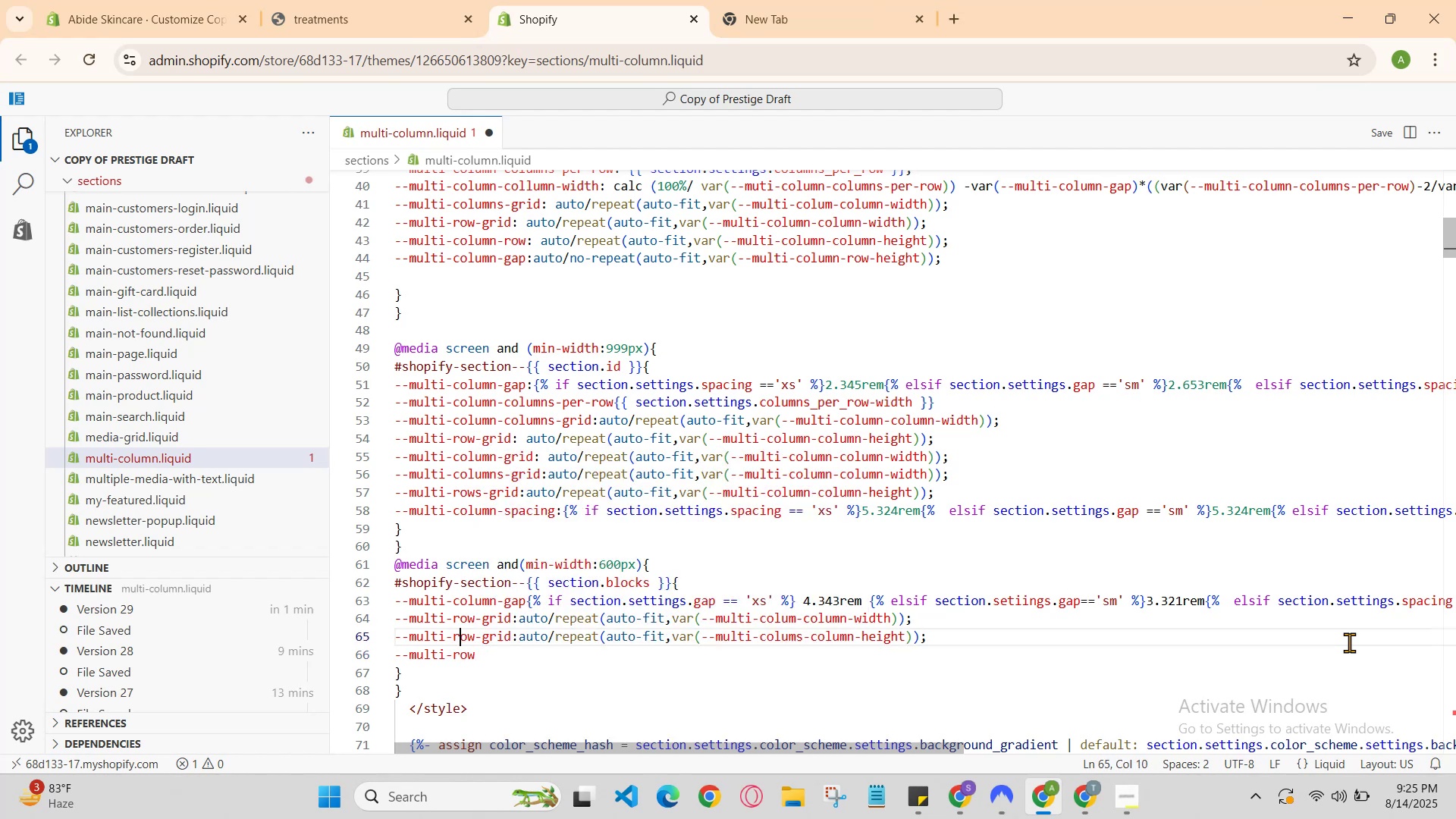 
key(ArrowRight)
 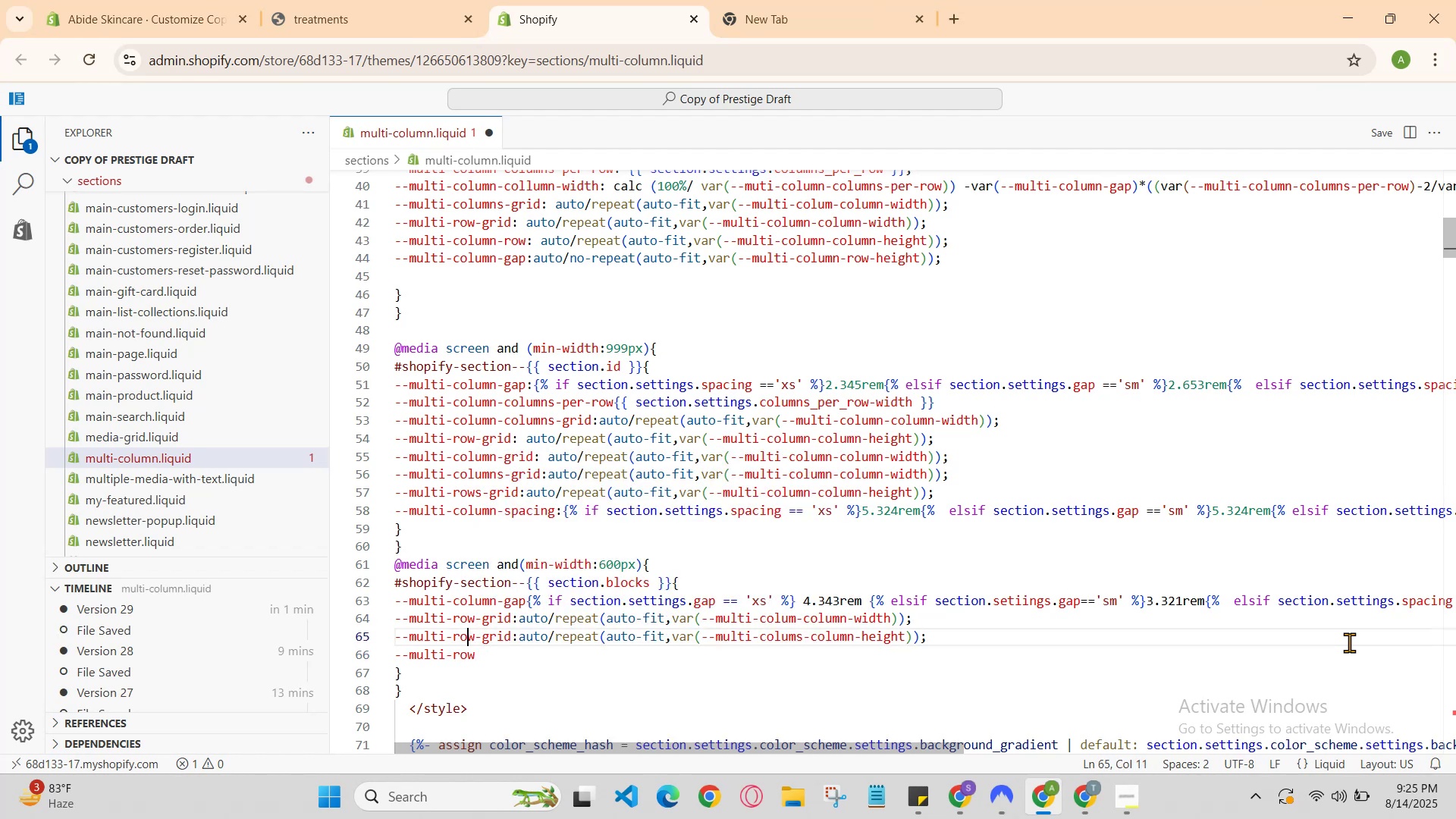 
key(ArrowRight)
 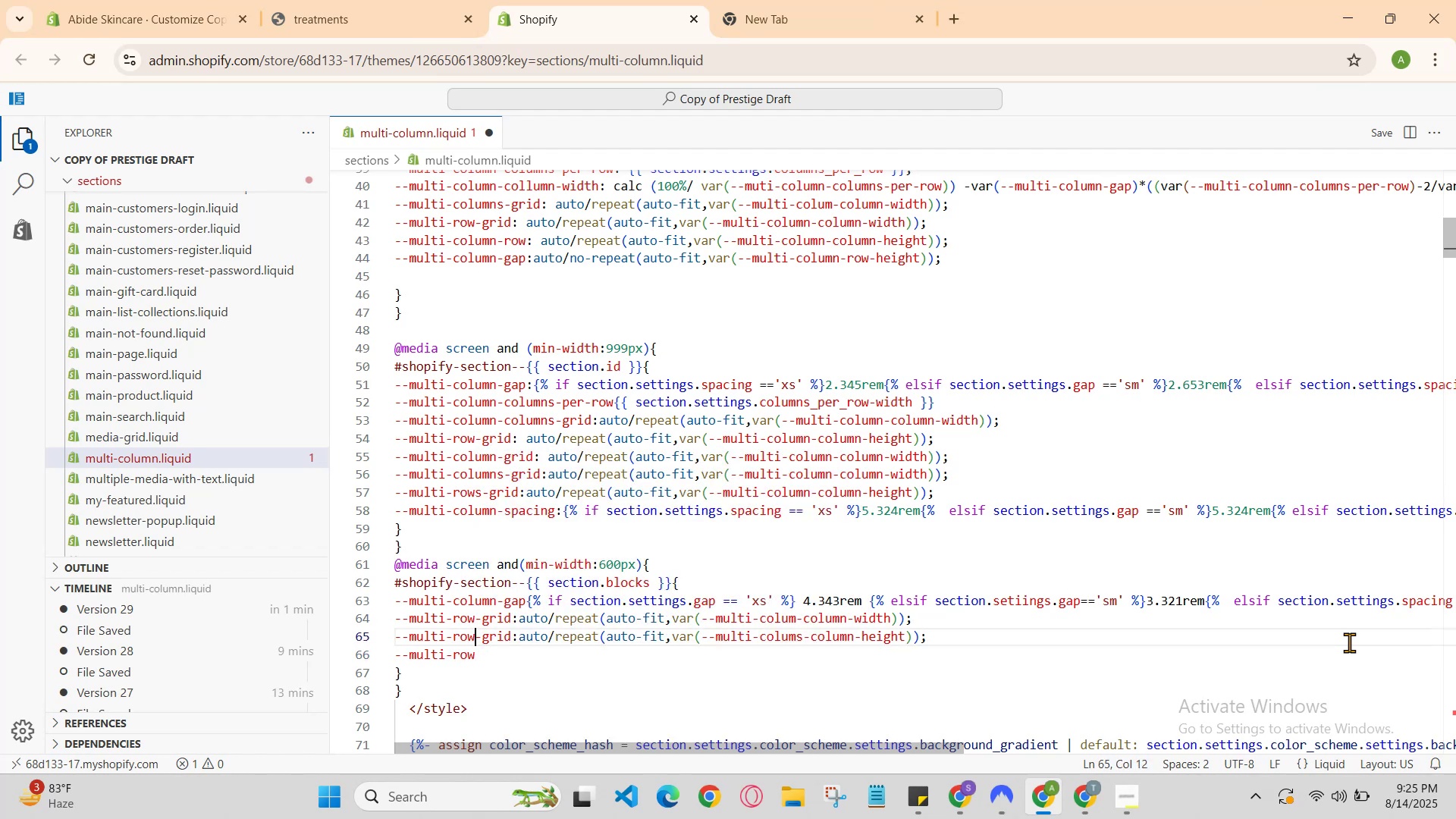 
key(S)
 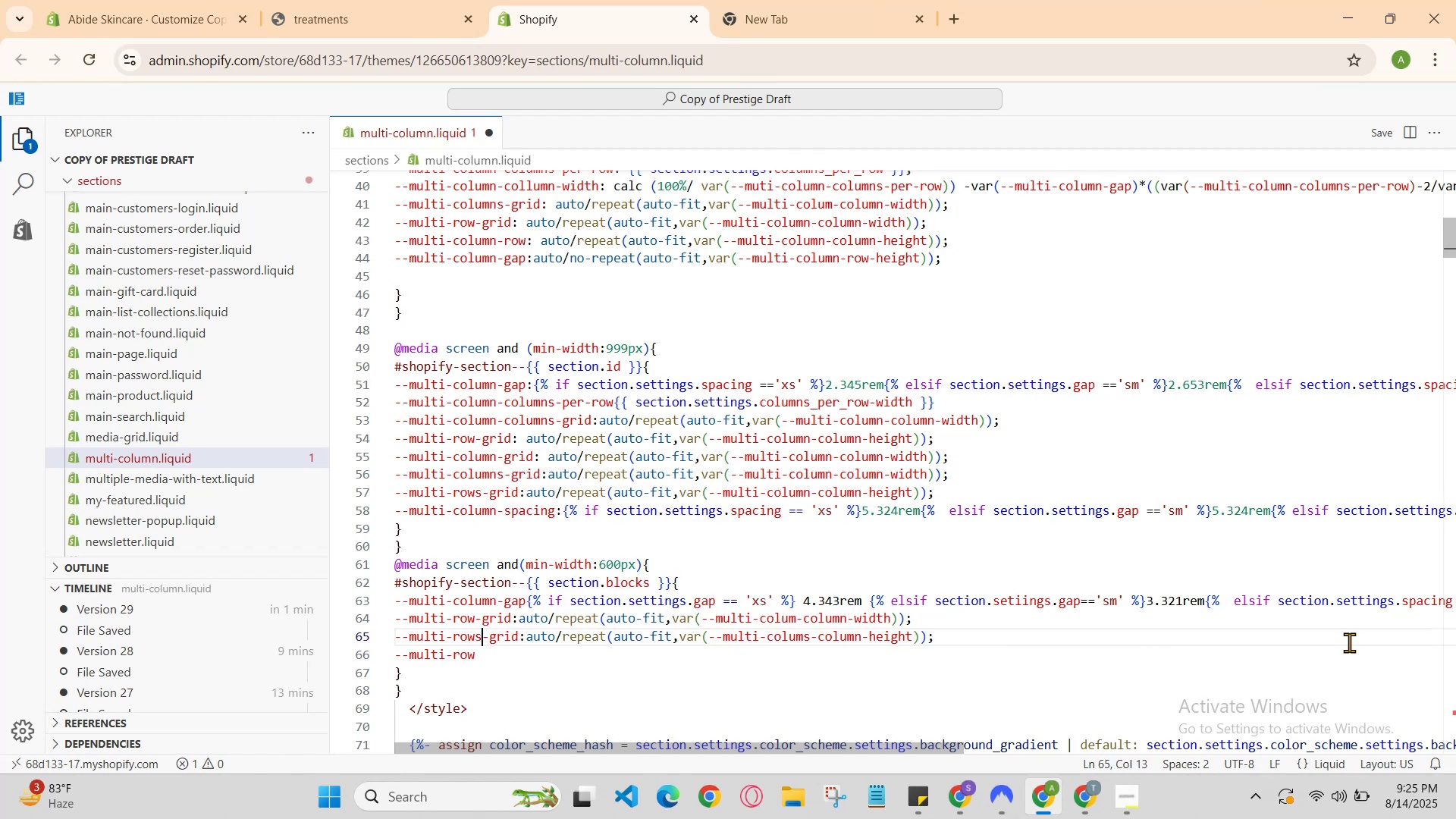 
key(ArrowDown)
 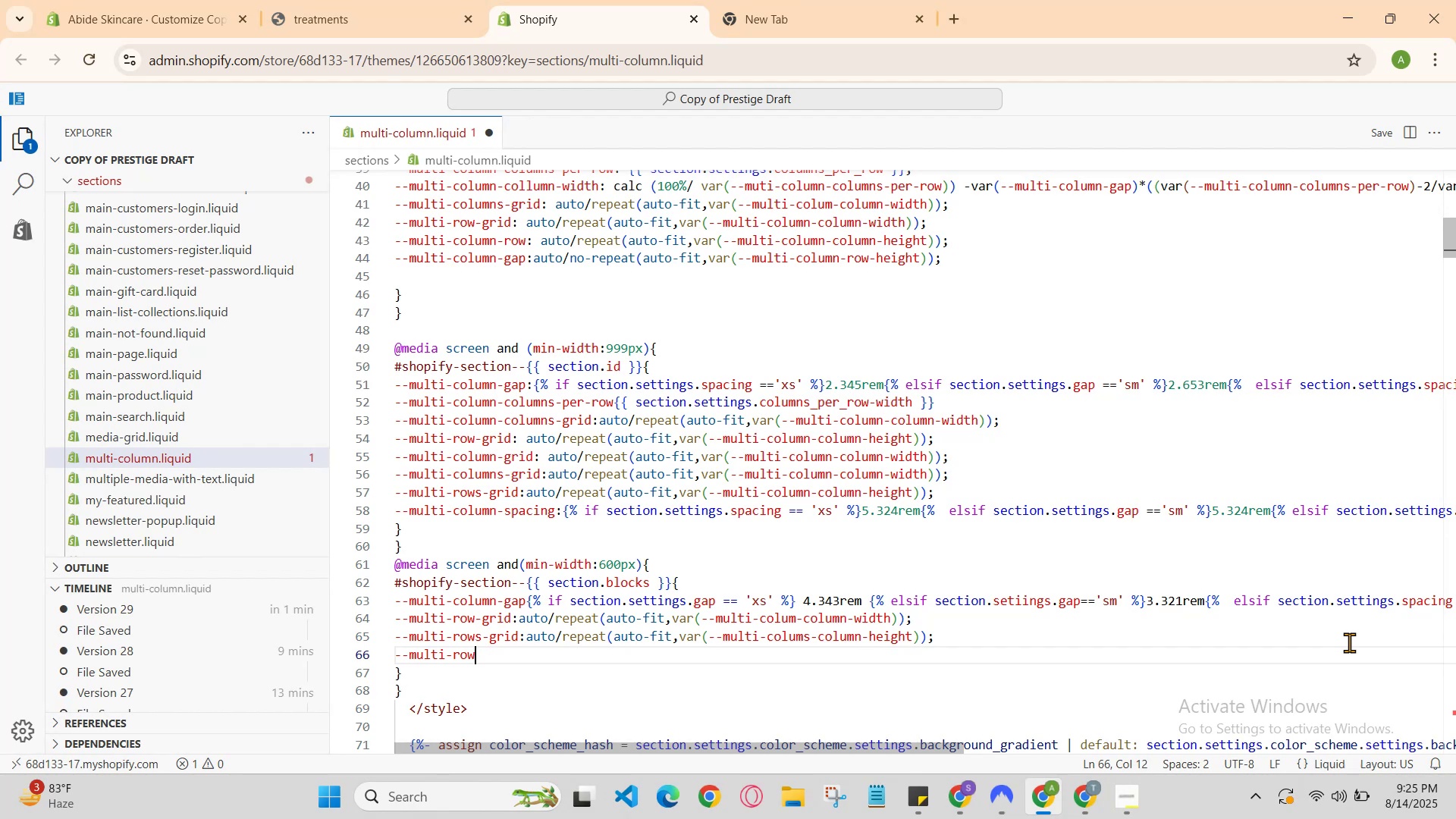 
key(ArrowRight)
 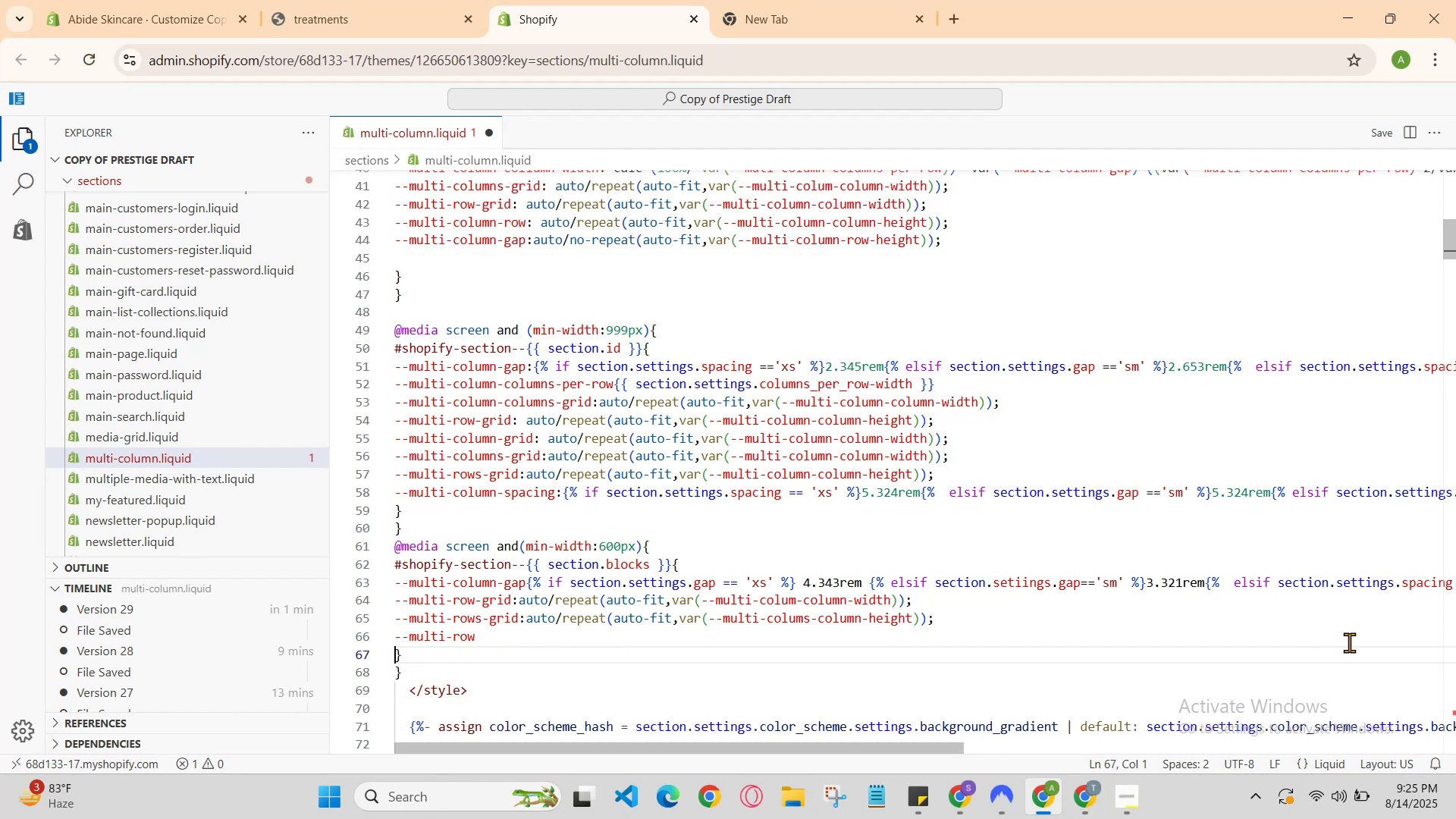 
key(ArrowLeft)
 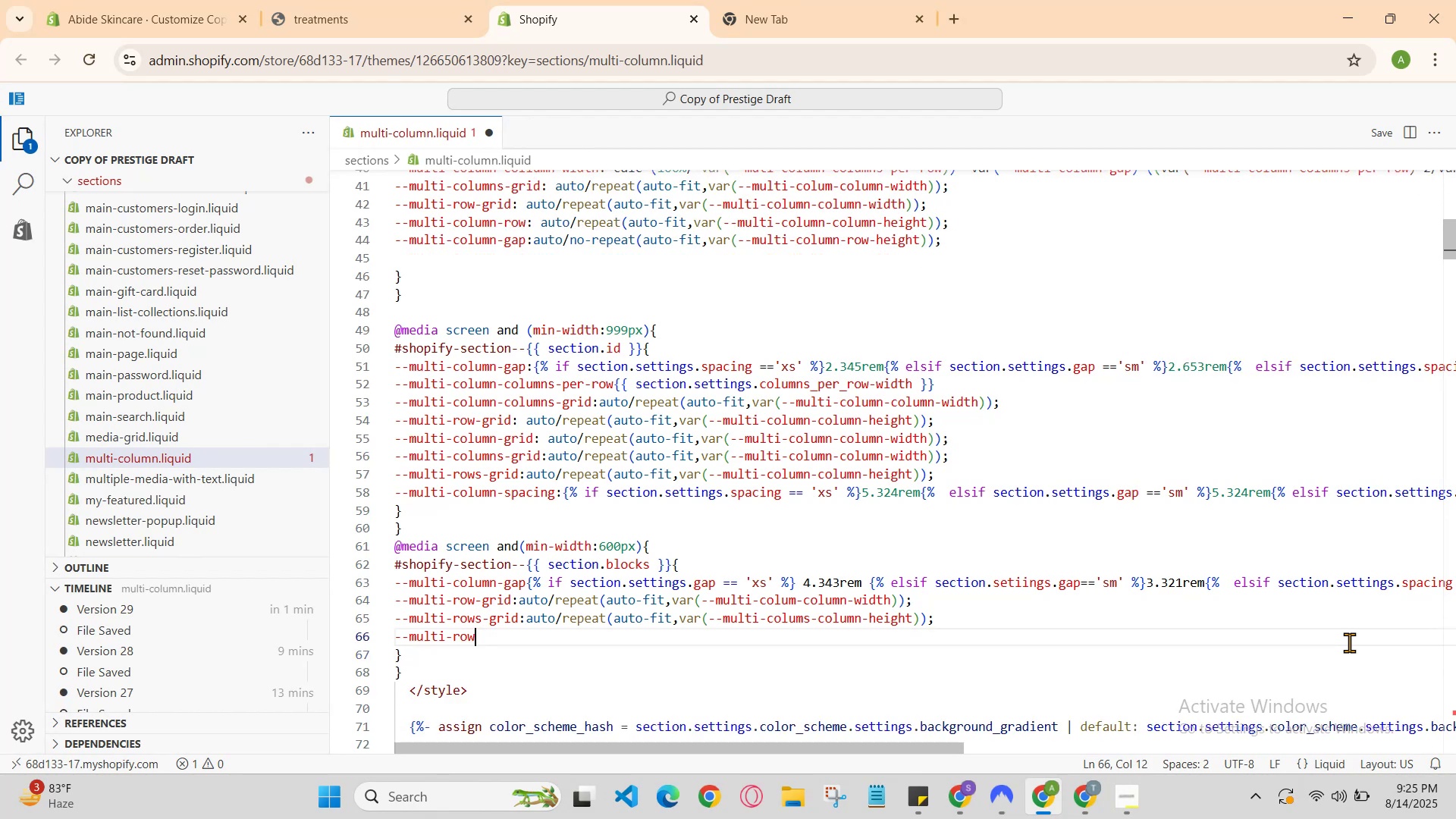 
type(-grid)
key(Backspace)
key(Backspace)
key(Backspace)
key(Backspace)
key(Backspace)
key(Backspace)
key(Backspace)
key(Backspace)
type(columns-gp{%if section.seti)
key(Backspace)
type(ting )
key(Backspace)
type(s )
key(Backspace)
type(.gap )
key(Backspace)
type(--)
key(Backspace)
key(Backspace)
type(=='n)
key(Backspace)
type(c)
key(Backspace)
type(xs)
 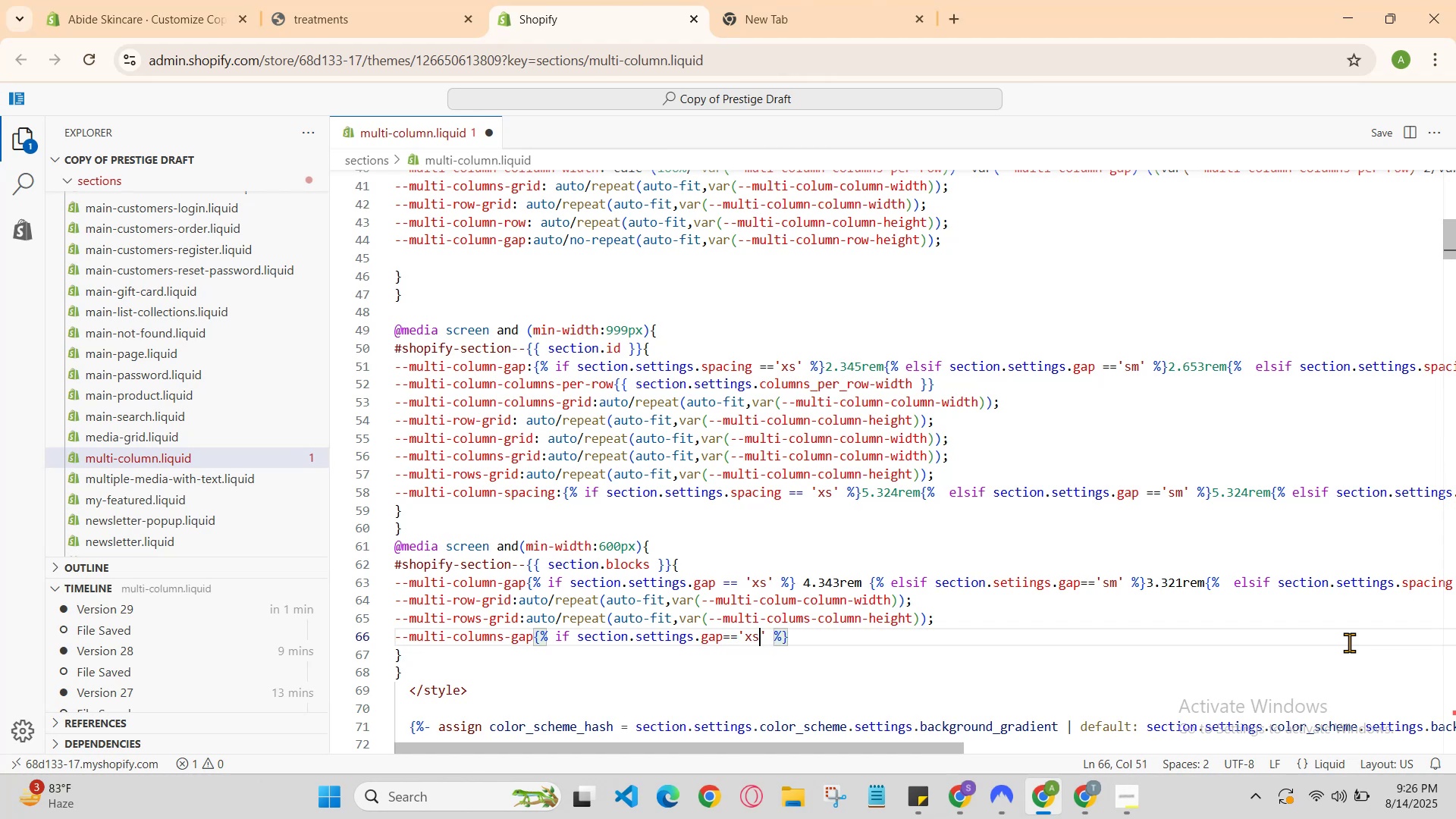 
key(ArrowRight)
 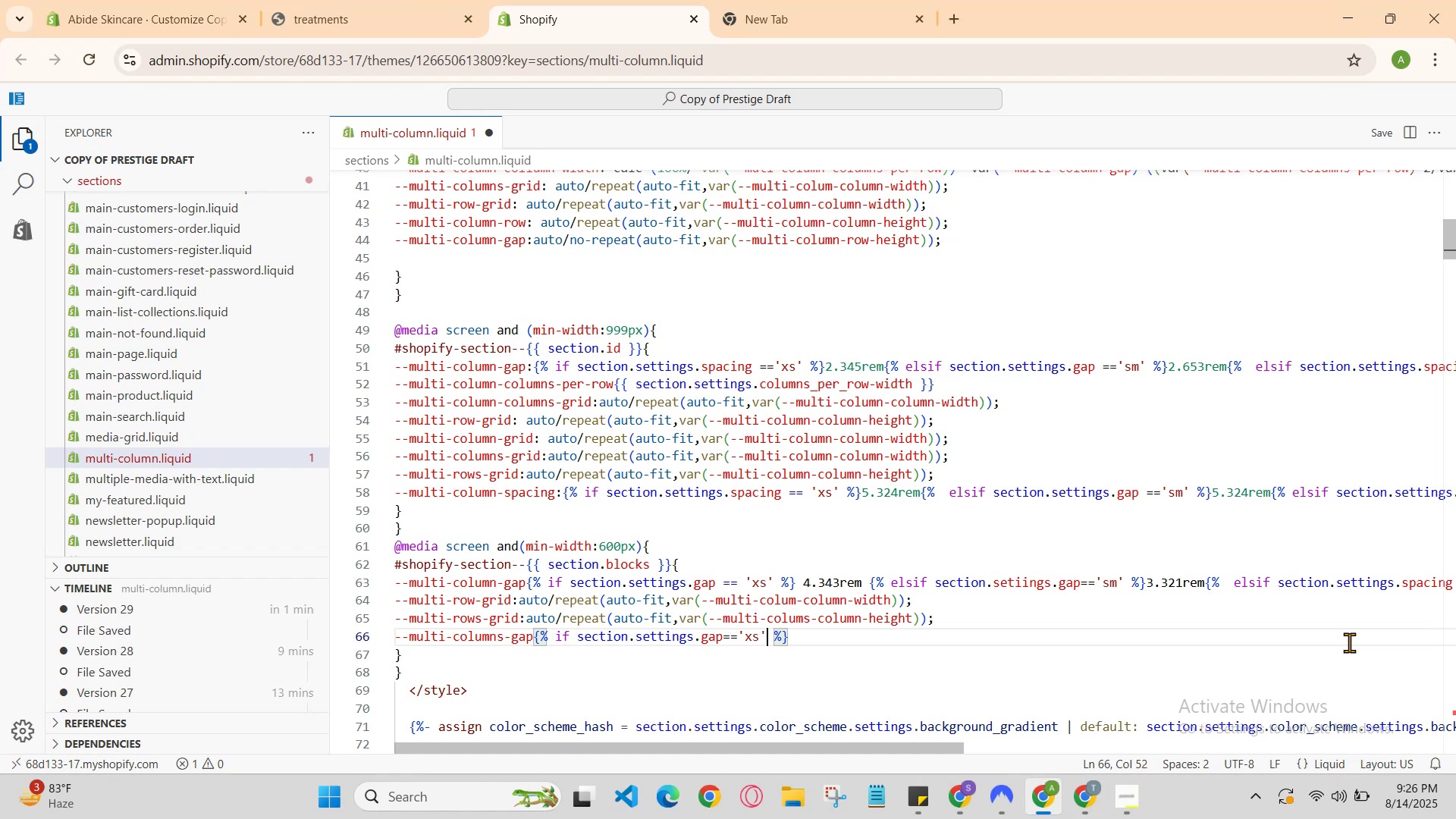 
key(ArrowRight)
 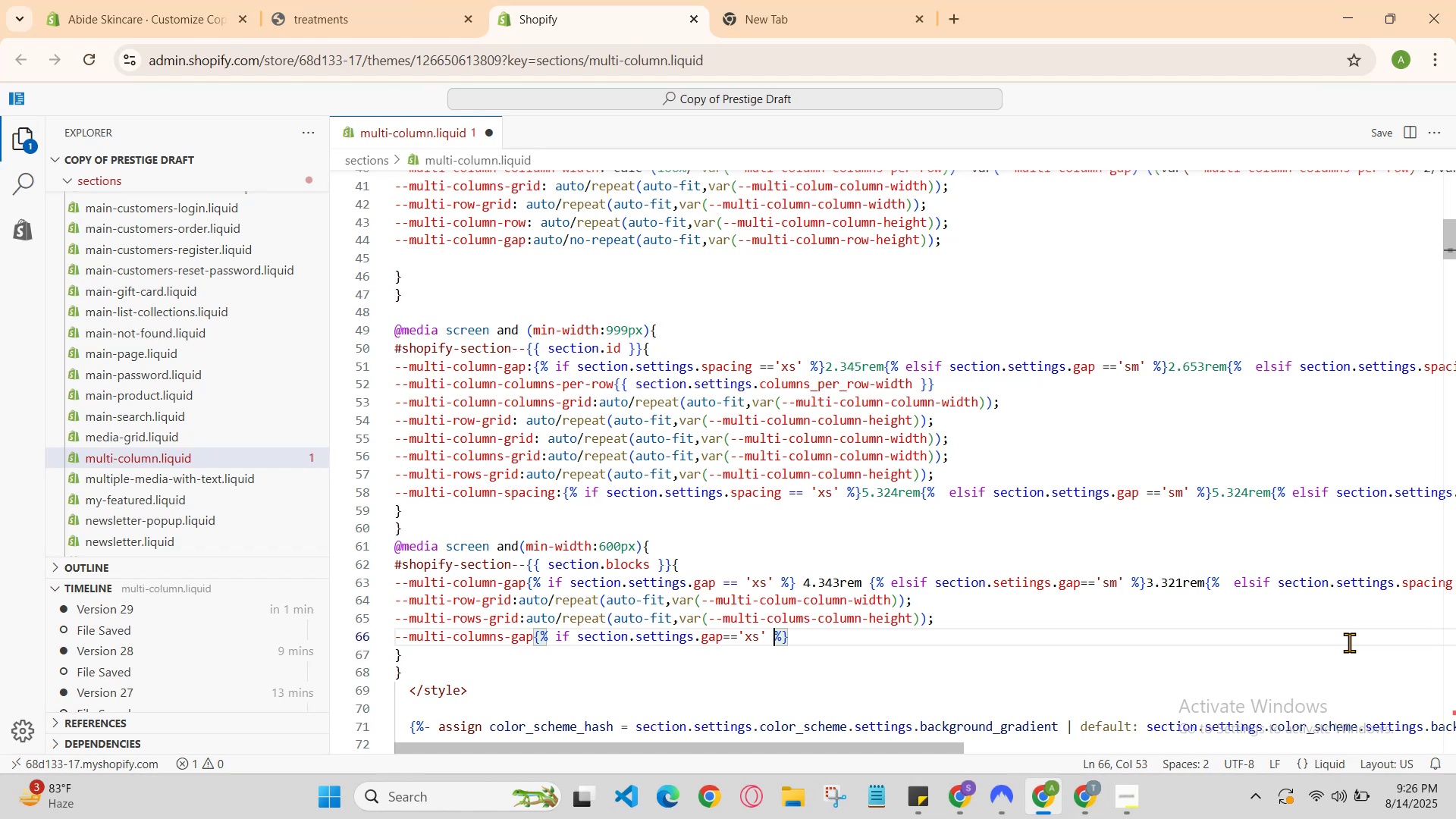 
key(ArrowRight)
 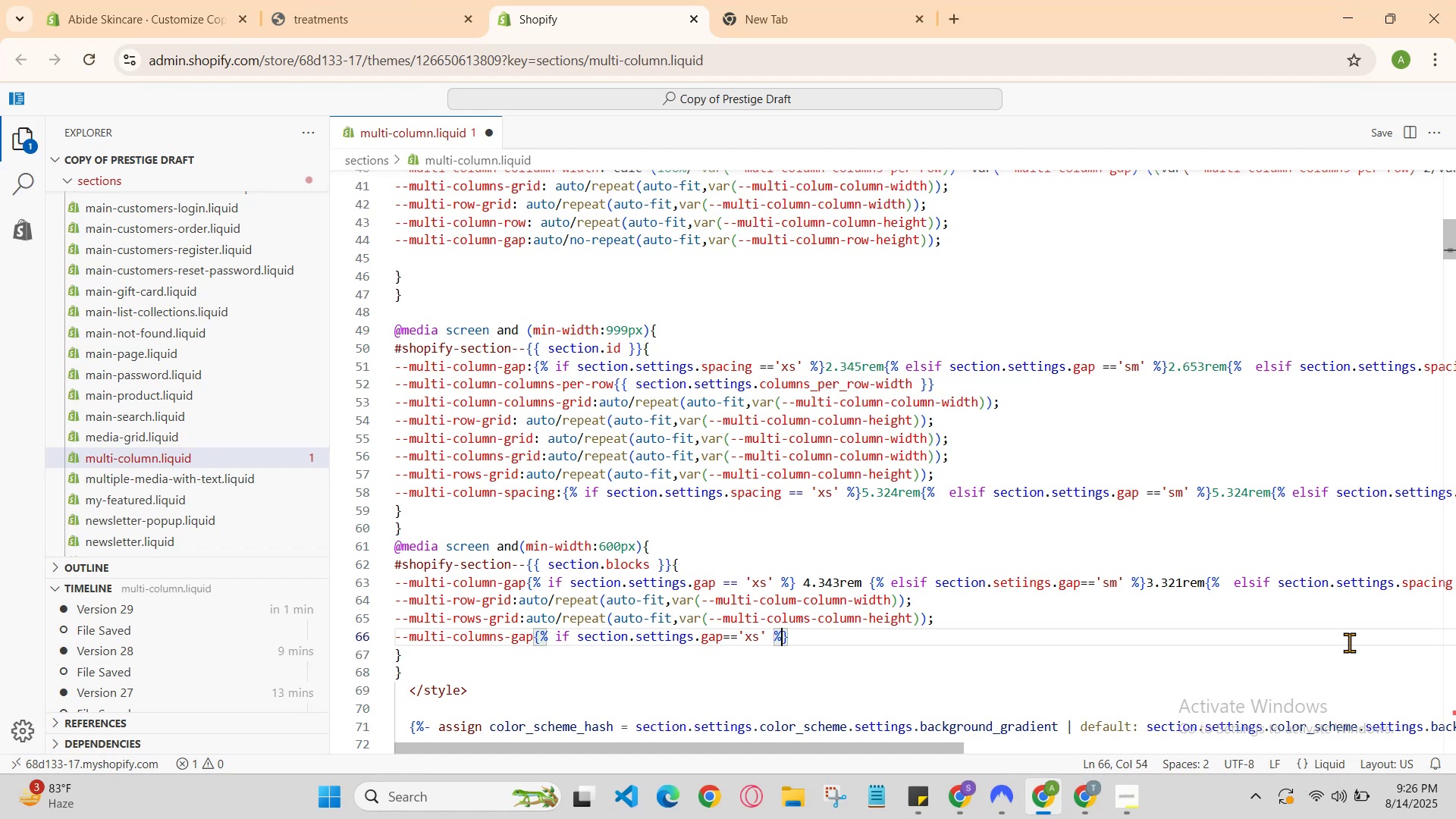 
key(ArrowRight)
 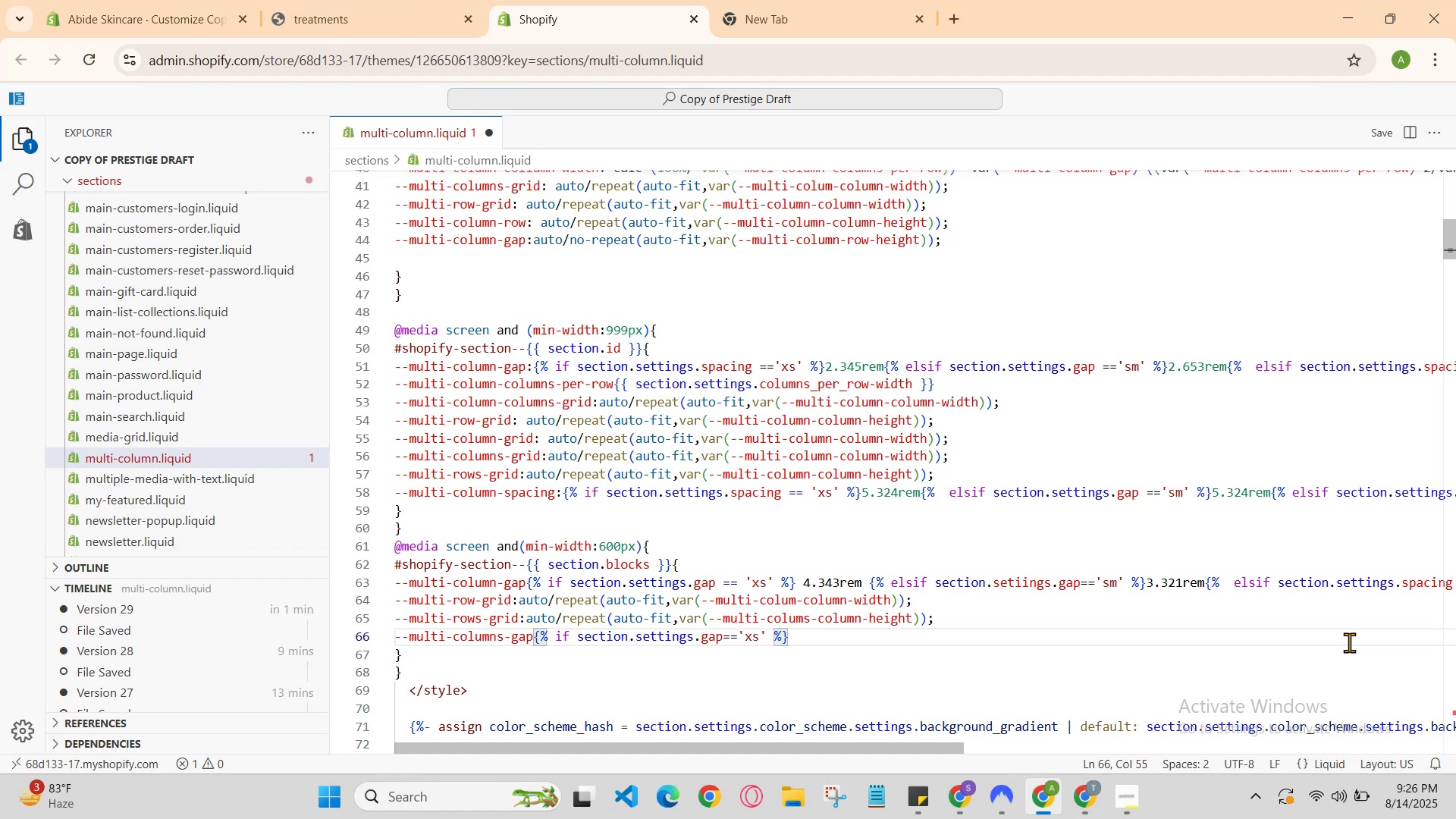 
type( 3.432rem {%els)
 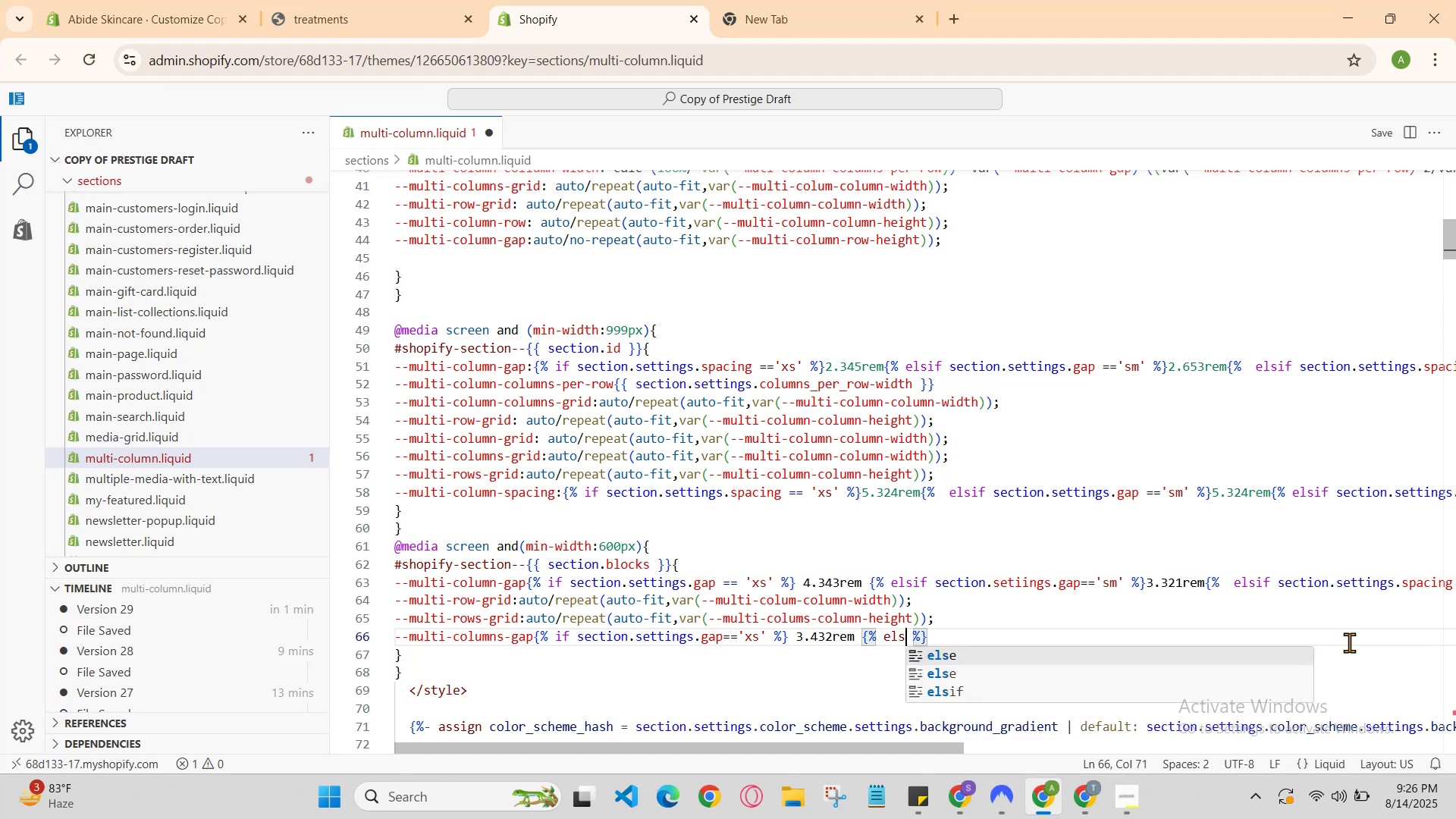 
key(ArrowDown)
 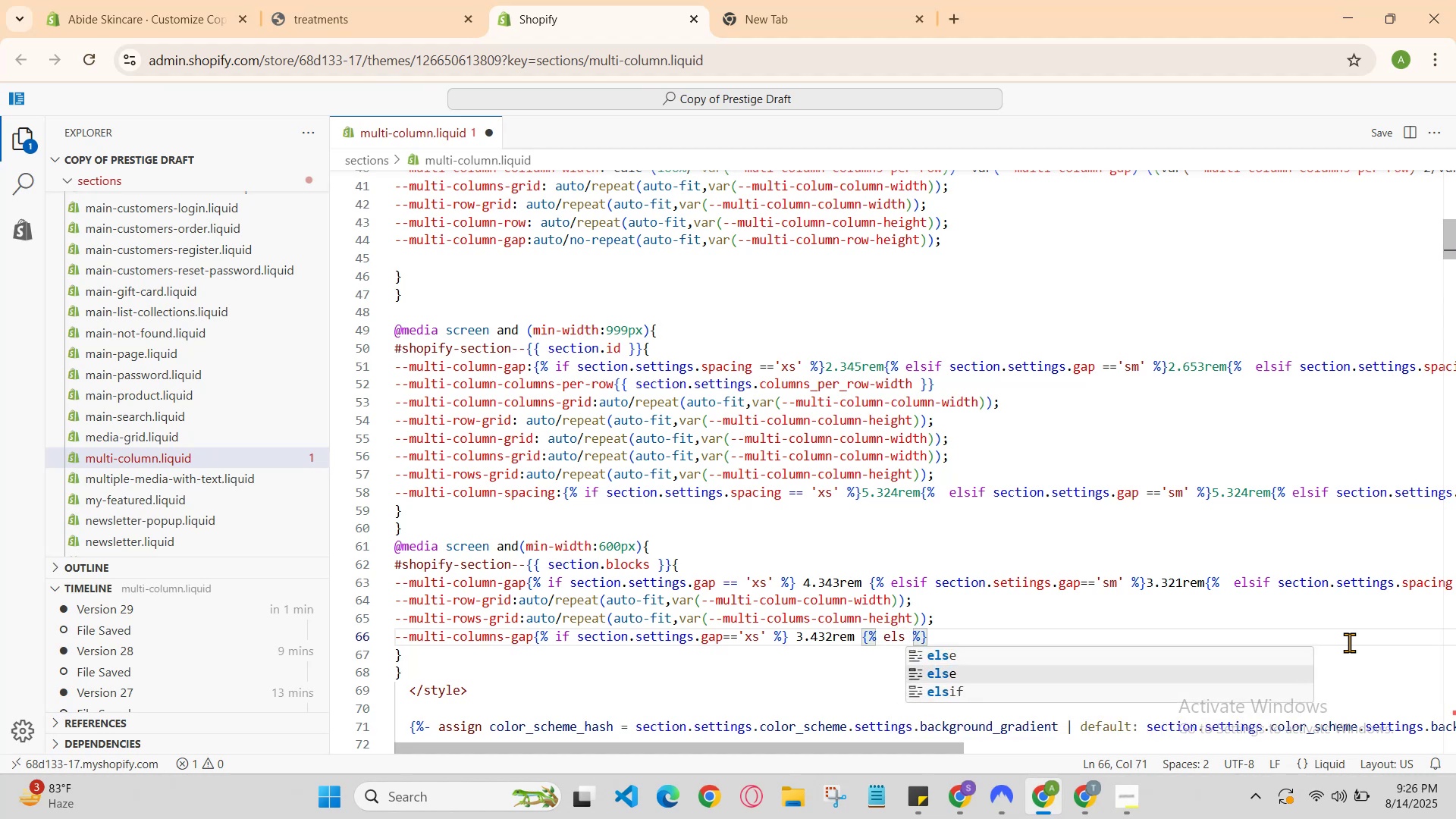 
key(ArrowDown)
 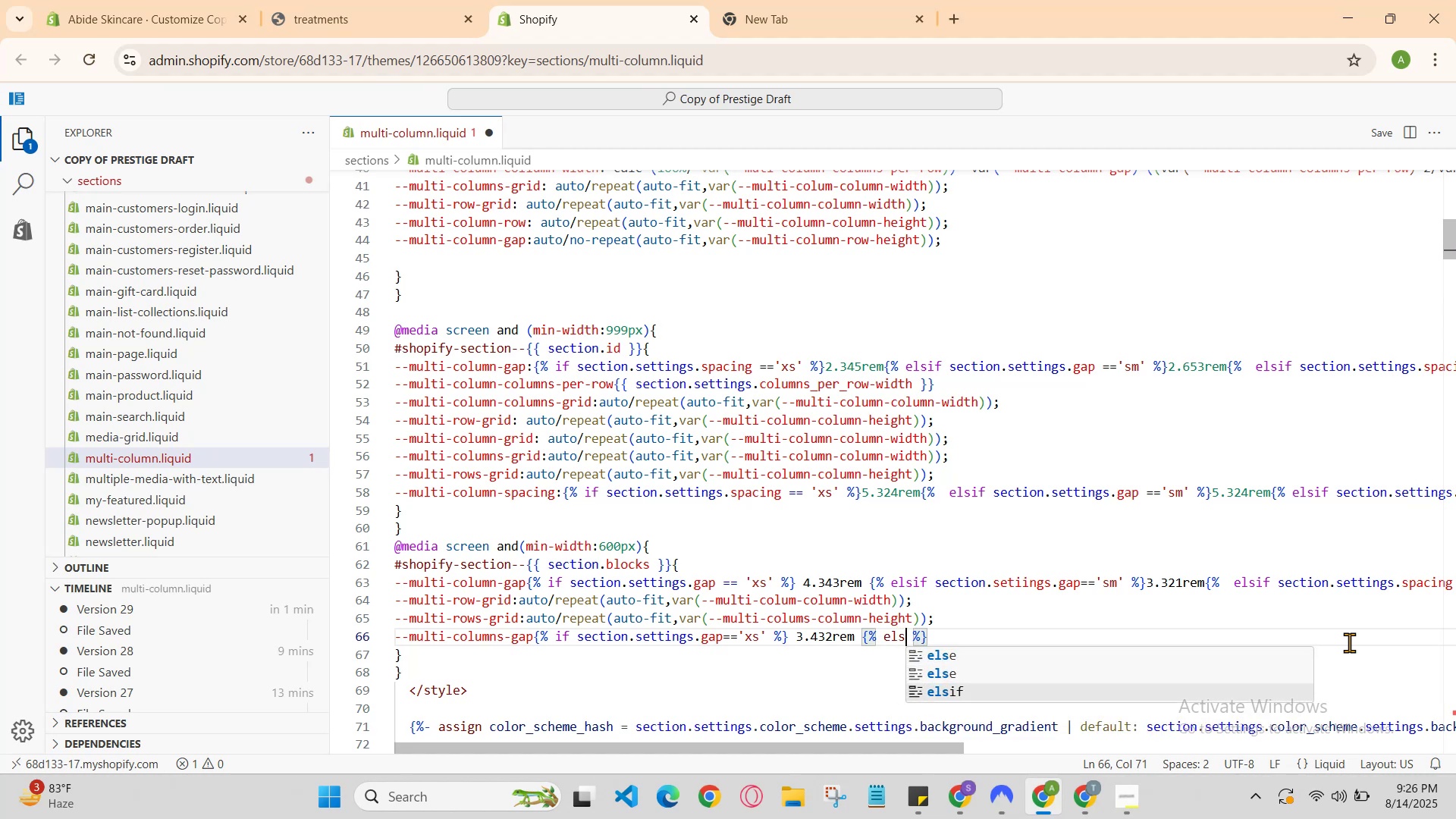 
key(Enter)
 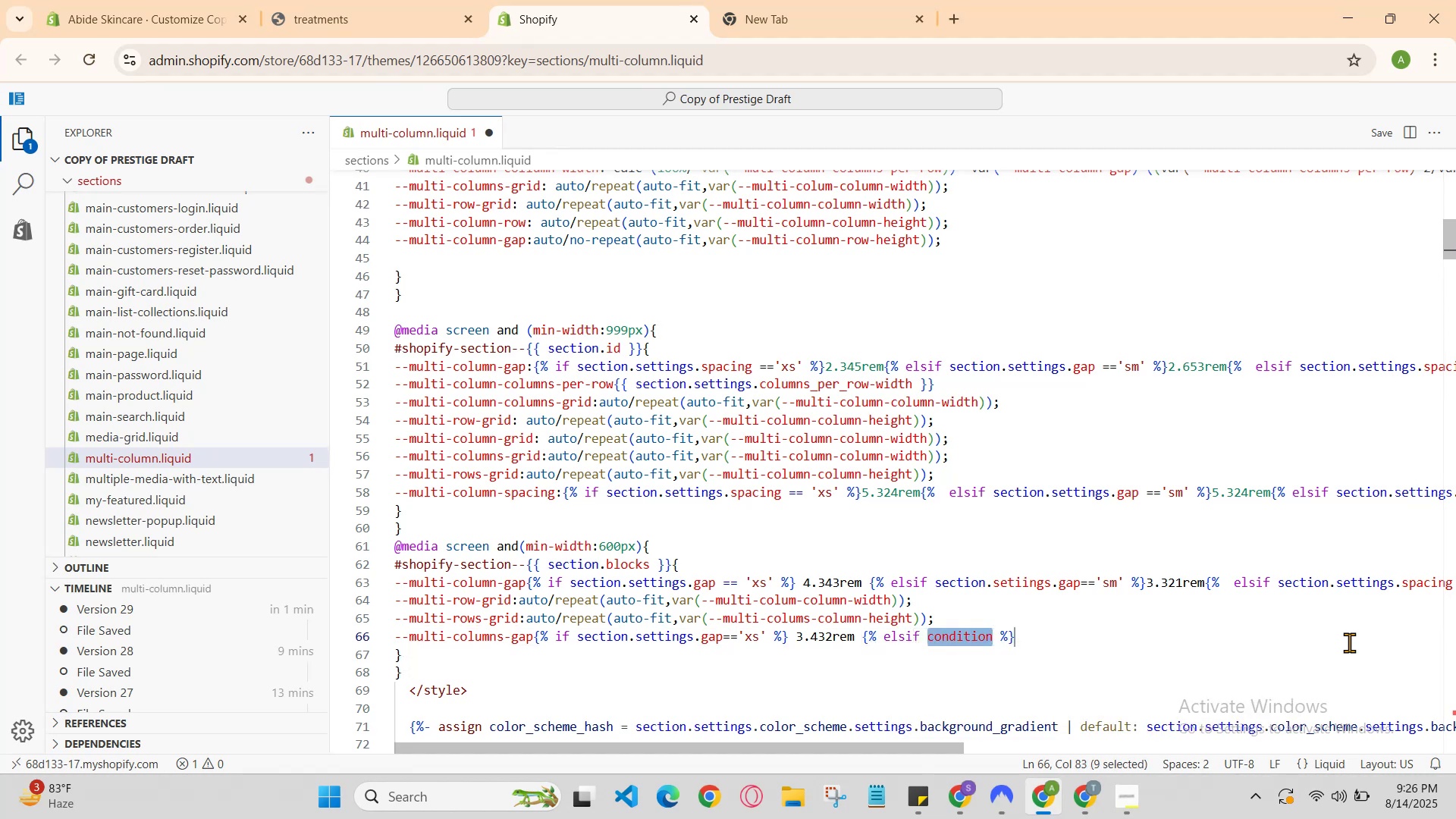 
type(section.settings.gap=='sm)
 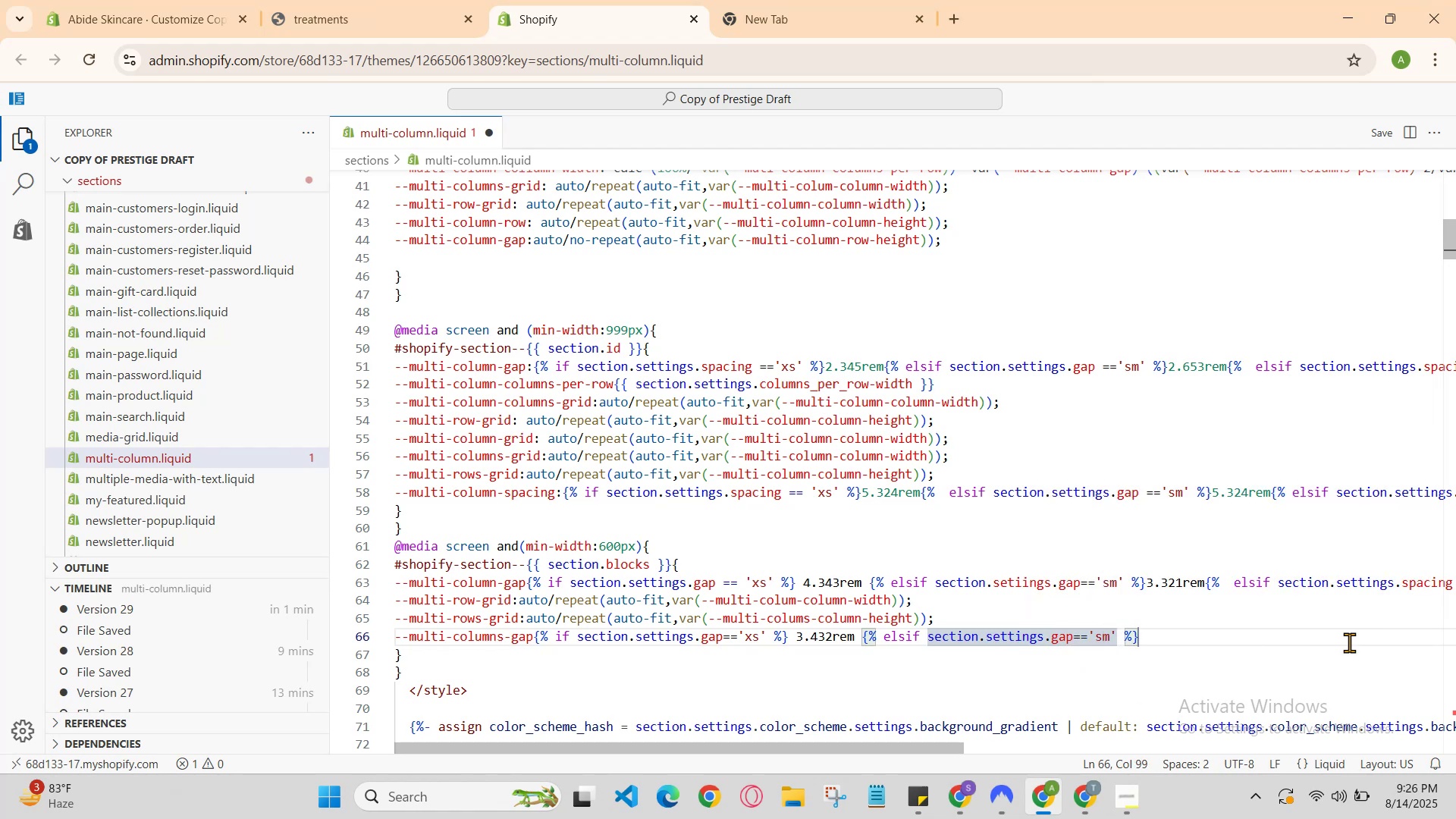 
key(ArrowRight)
 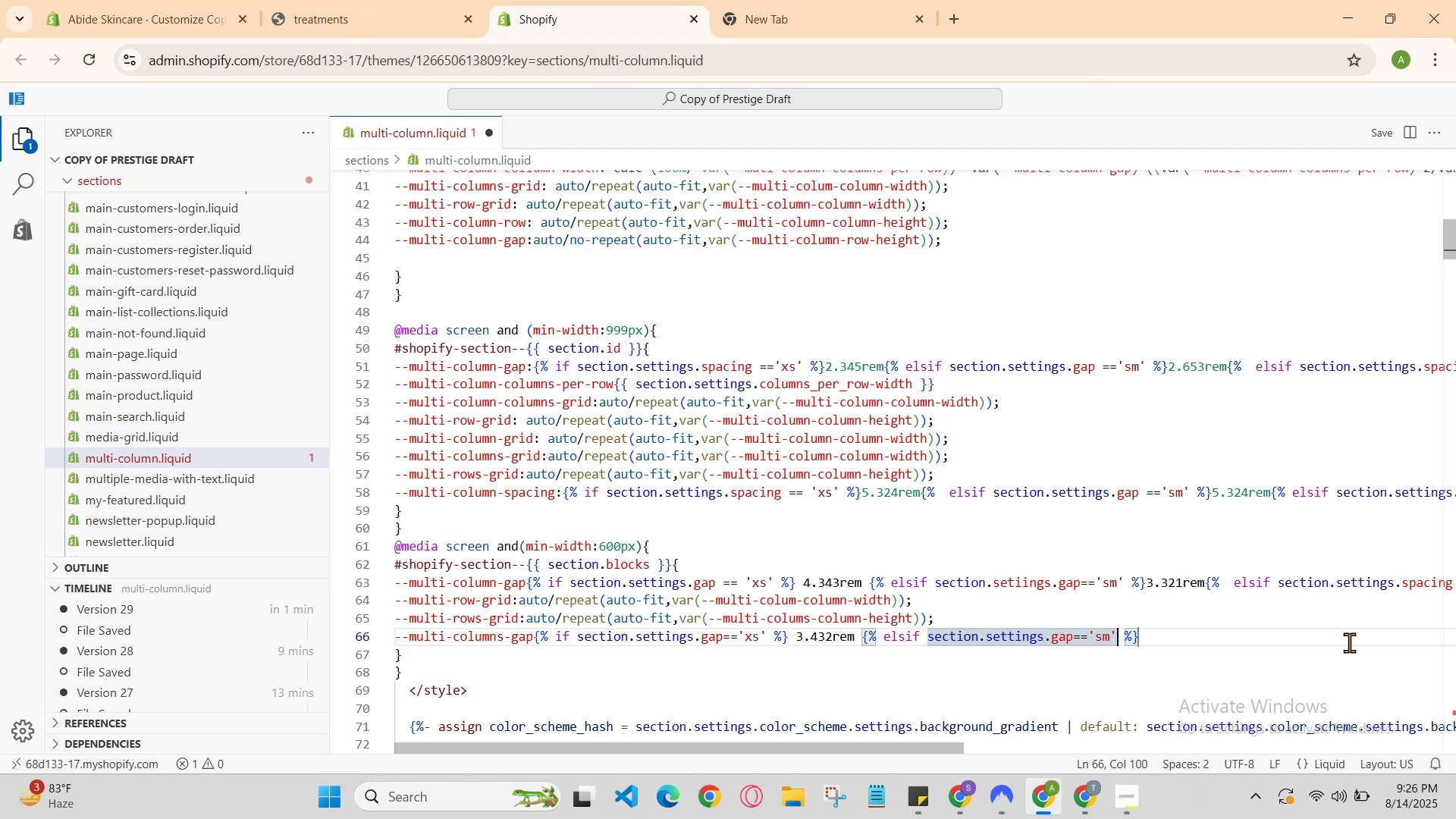 
key(ArrowRight)
 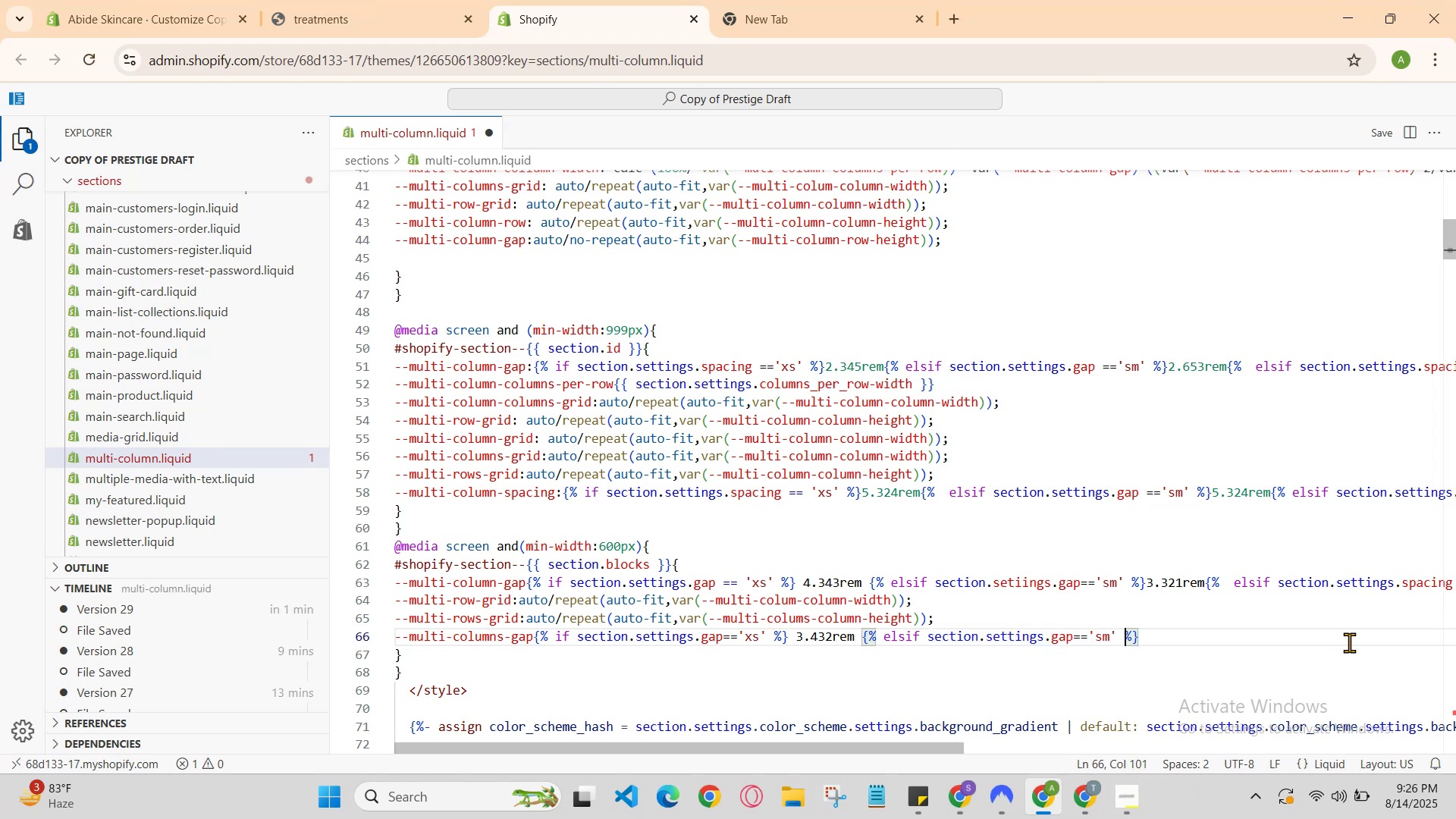 
key(ArrowRight)
 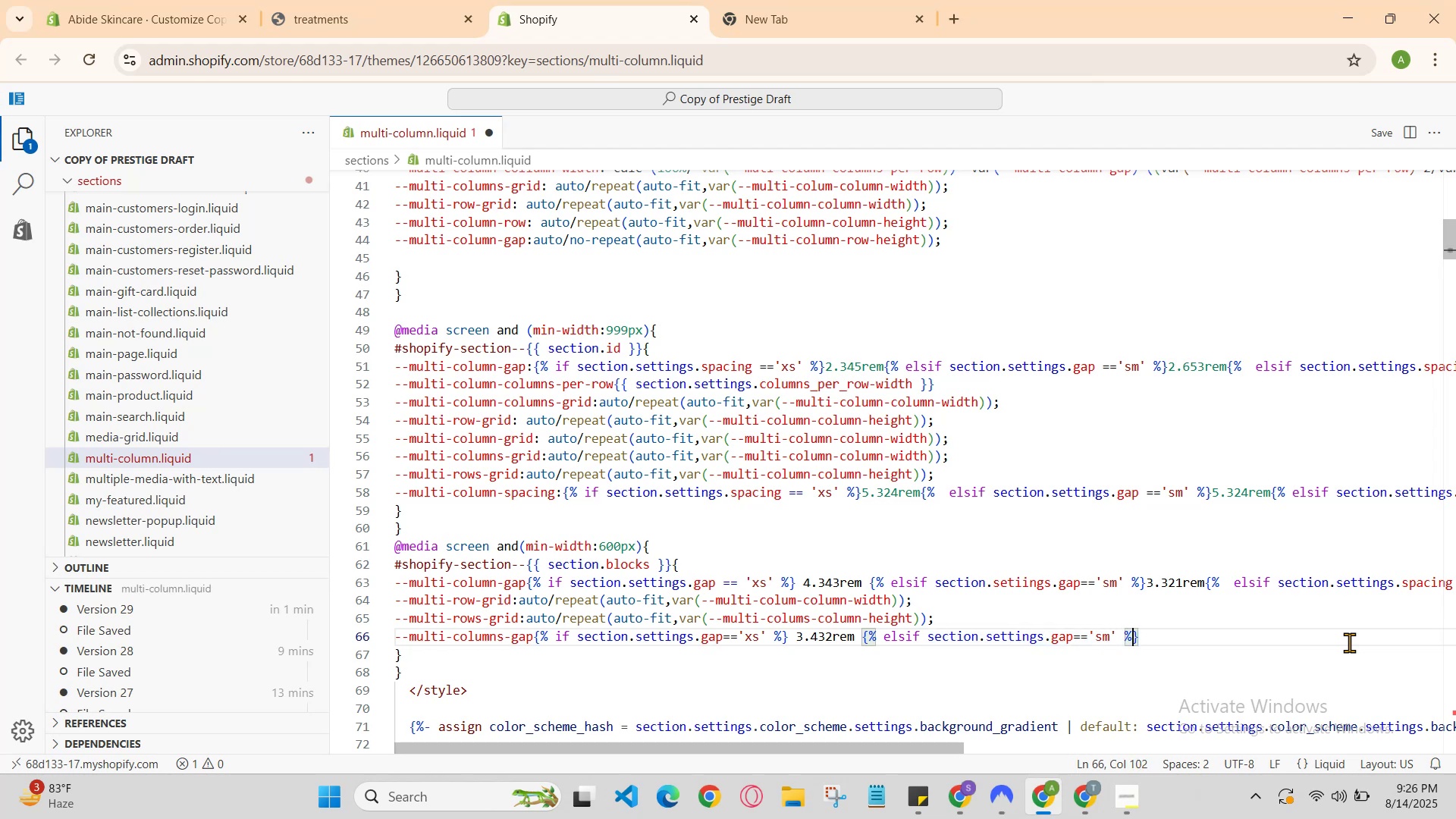 
key(ArrowRight)
 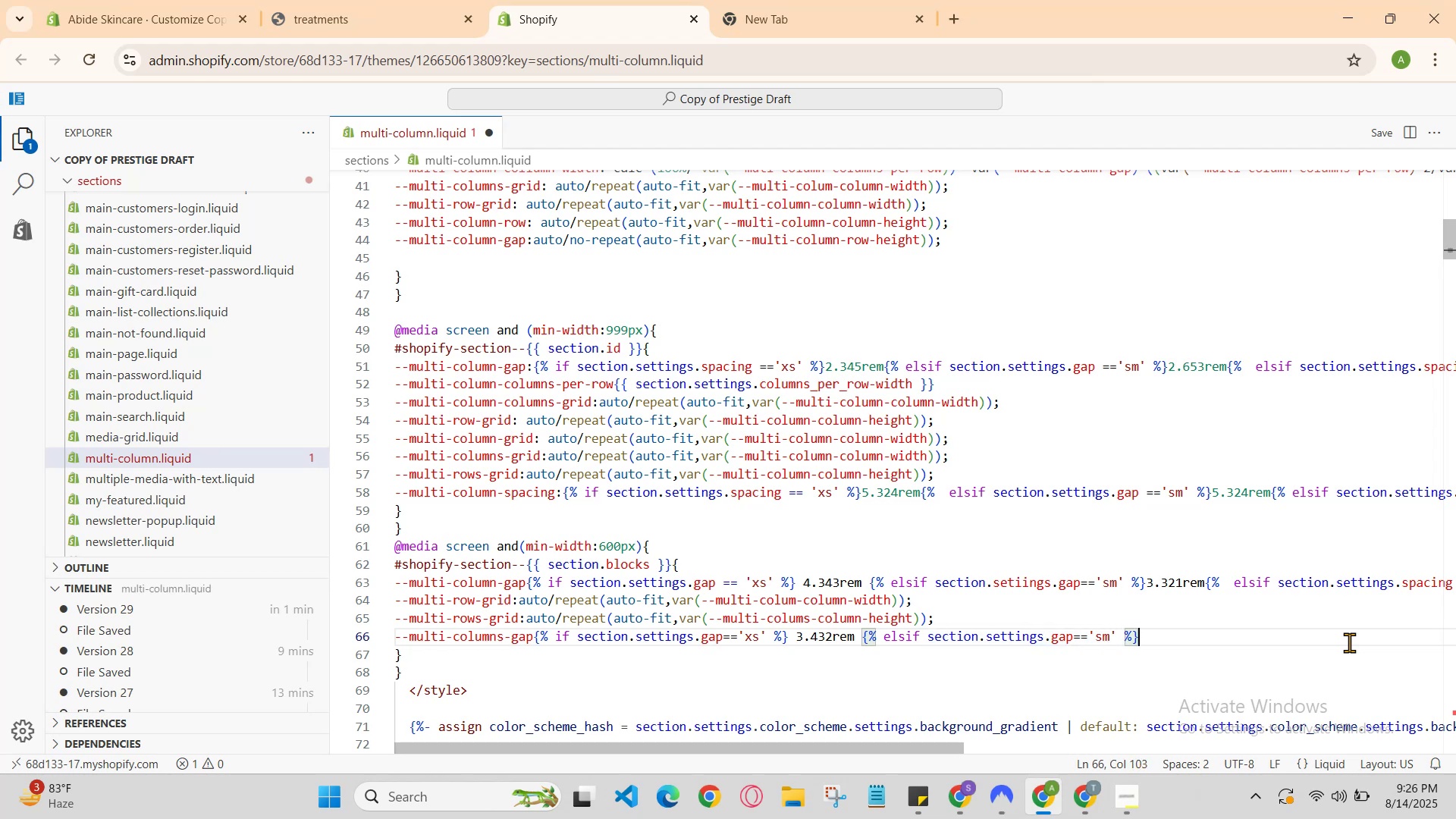 
type(4.321rem{%elsif )
key(Backspace)
type( section.settings.spacing)
key(Backspace)
type(g)
 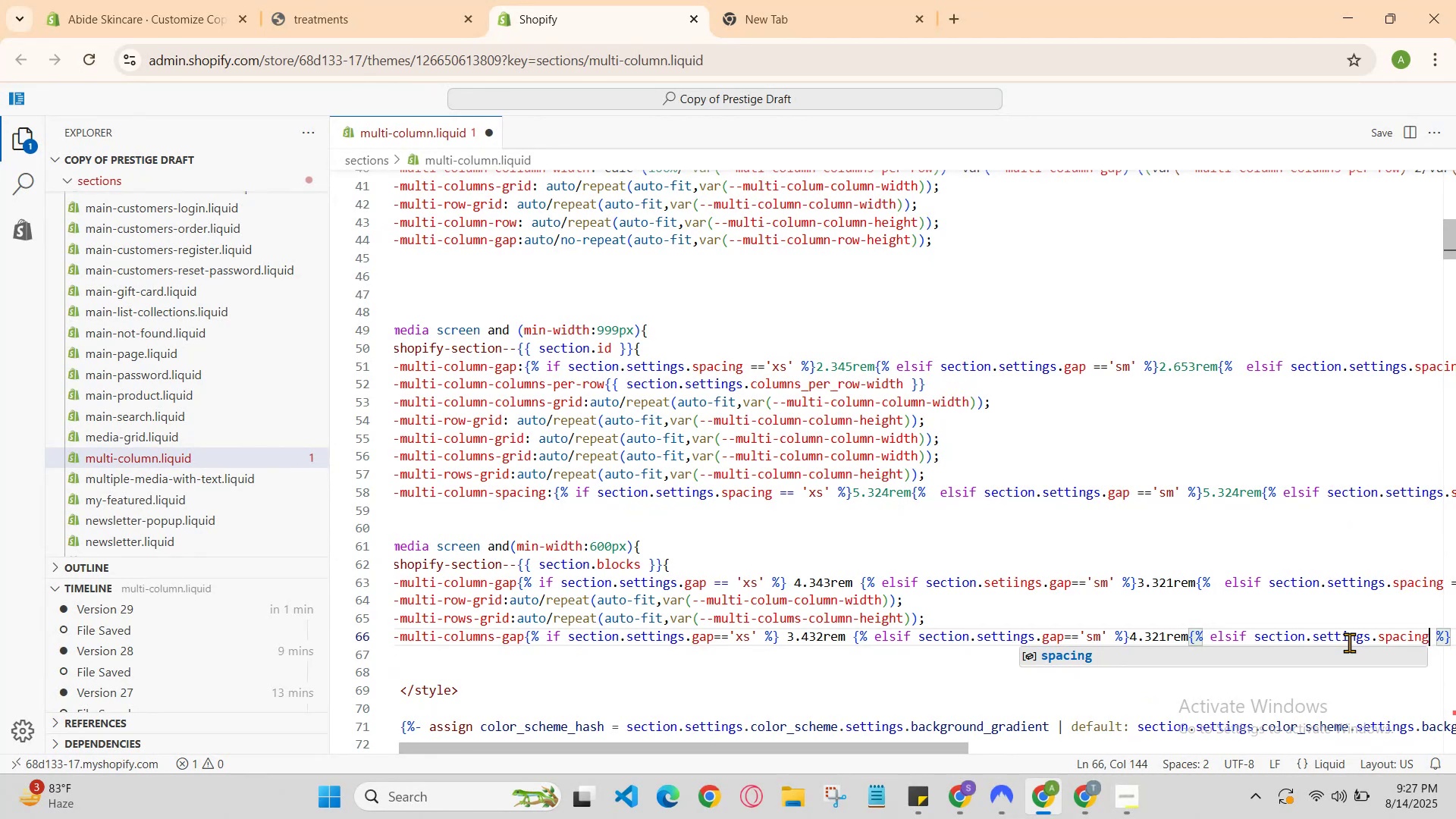 
key(ArrowRight)
 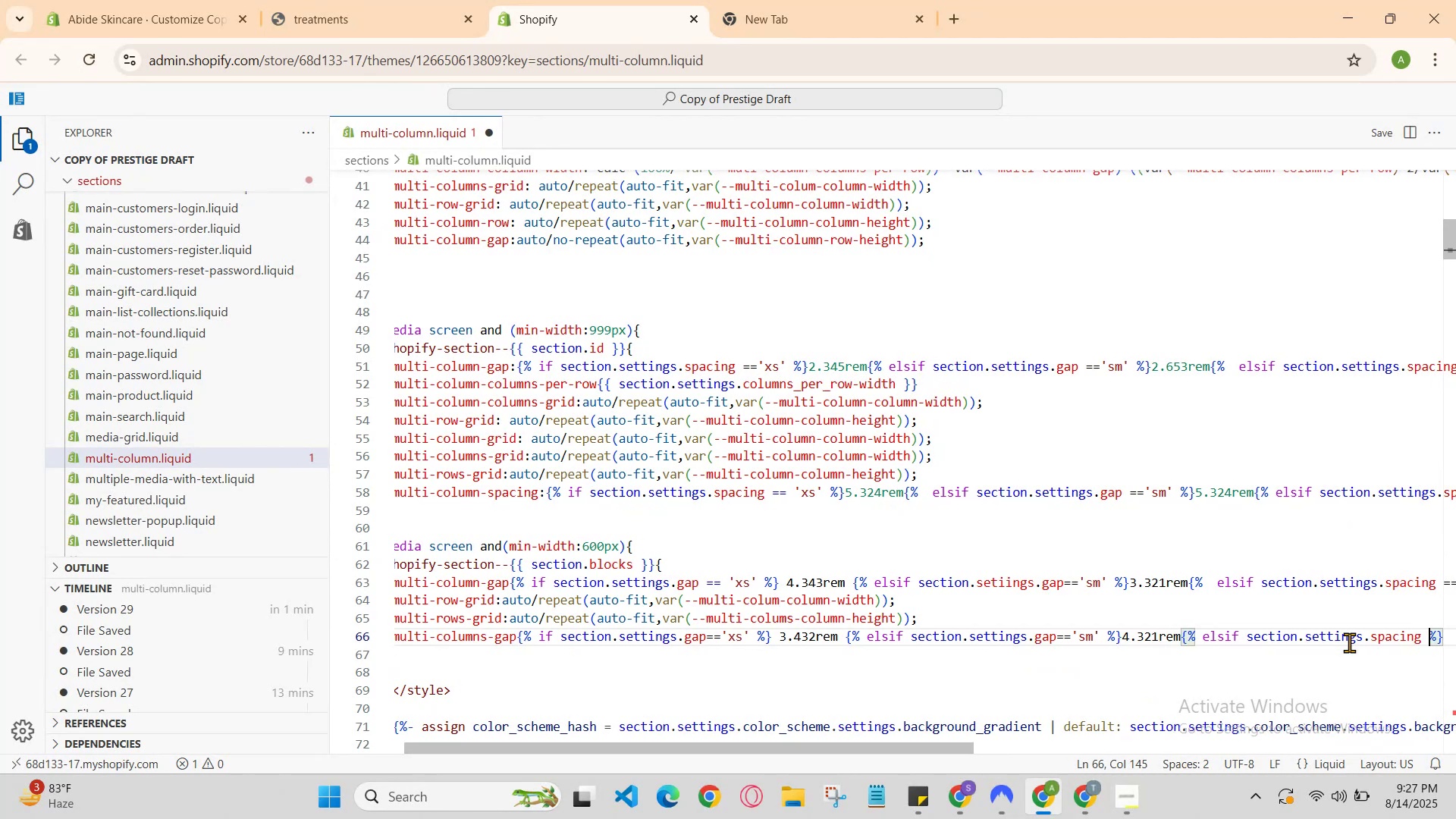 
key(ArrowRight)
 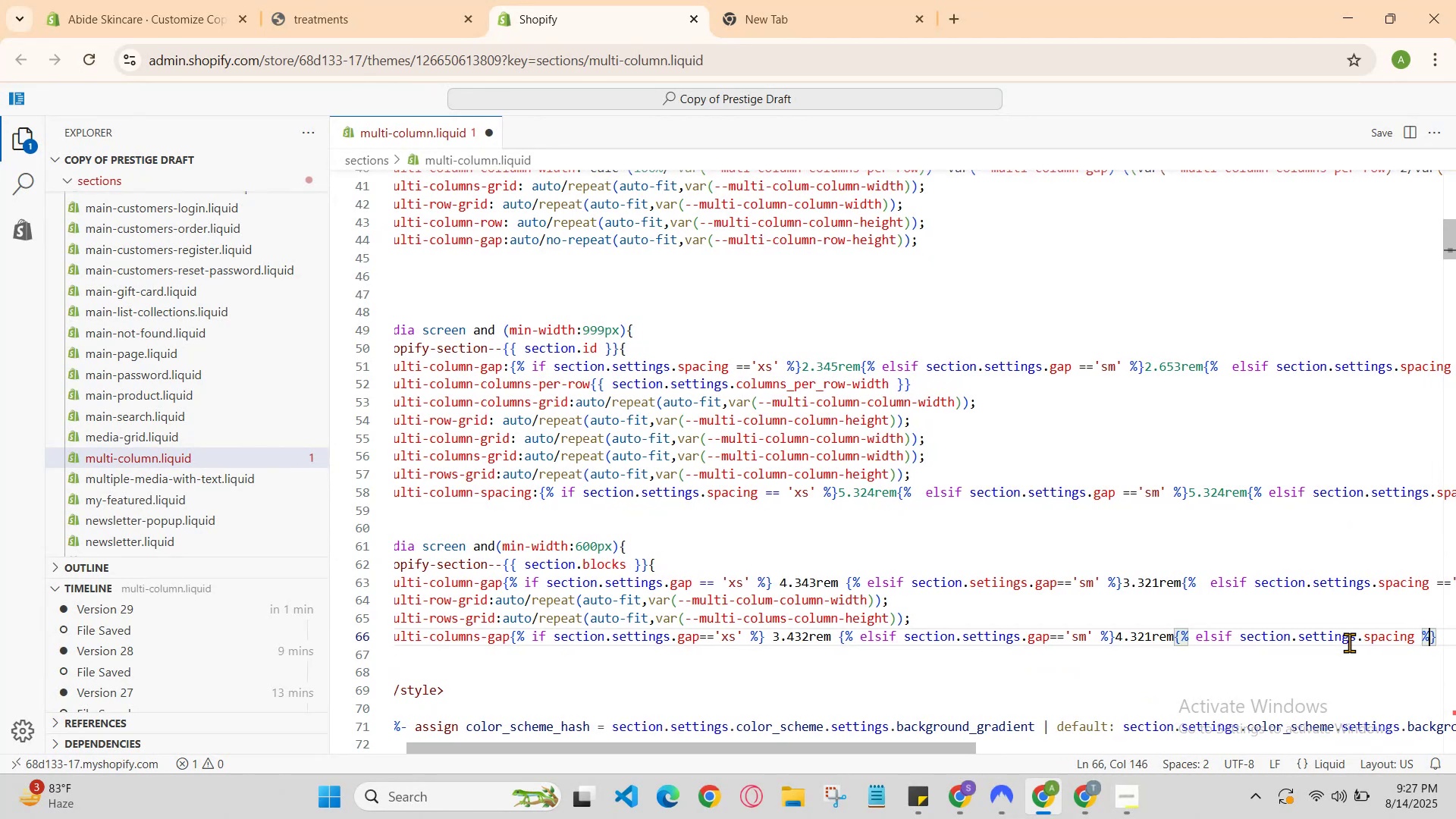 
key(ArrowRight)
 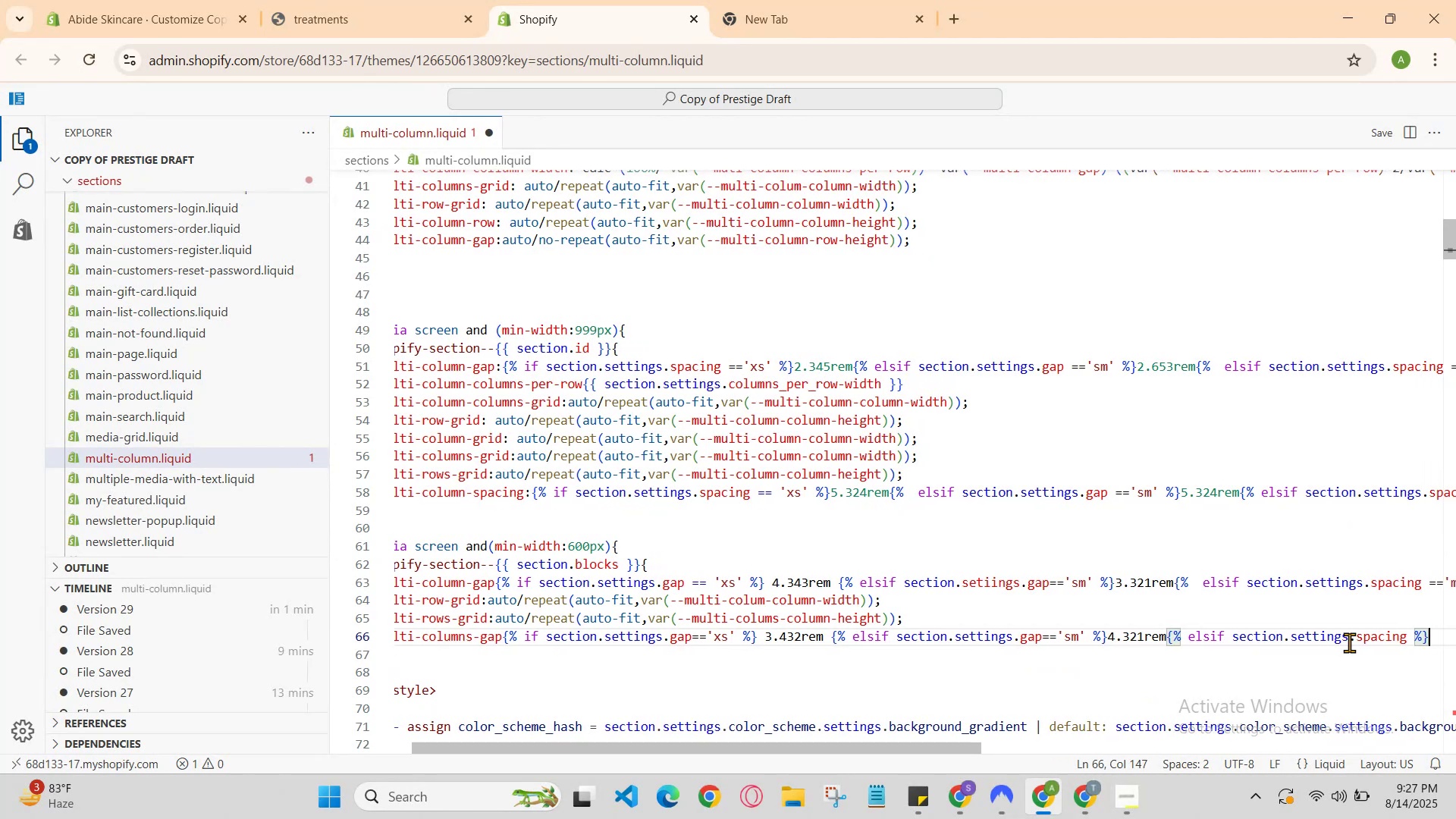 
key(ArrowLeft)
 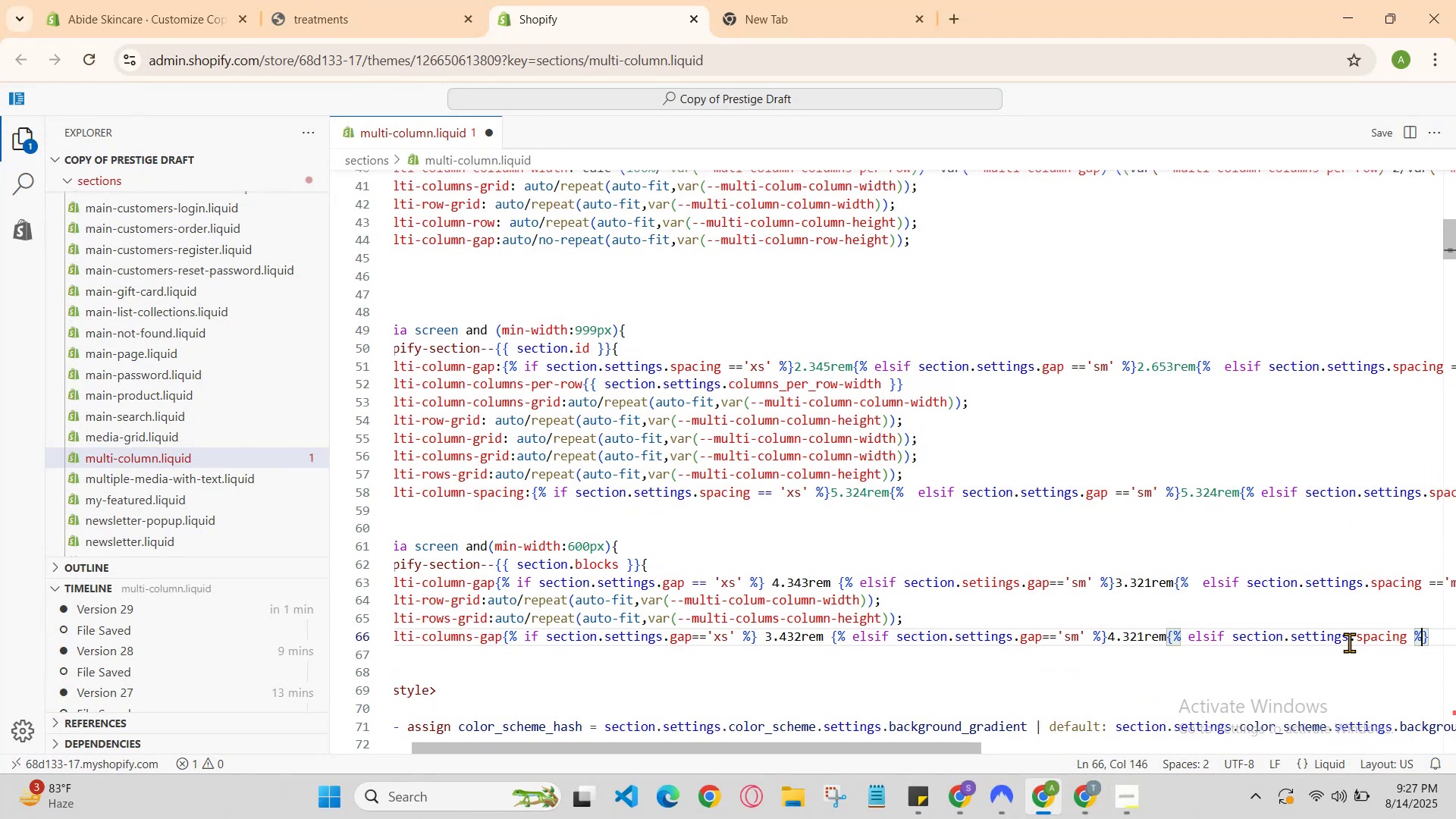 
key(ArrowLeft)
 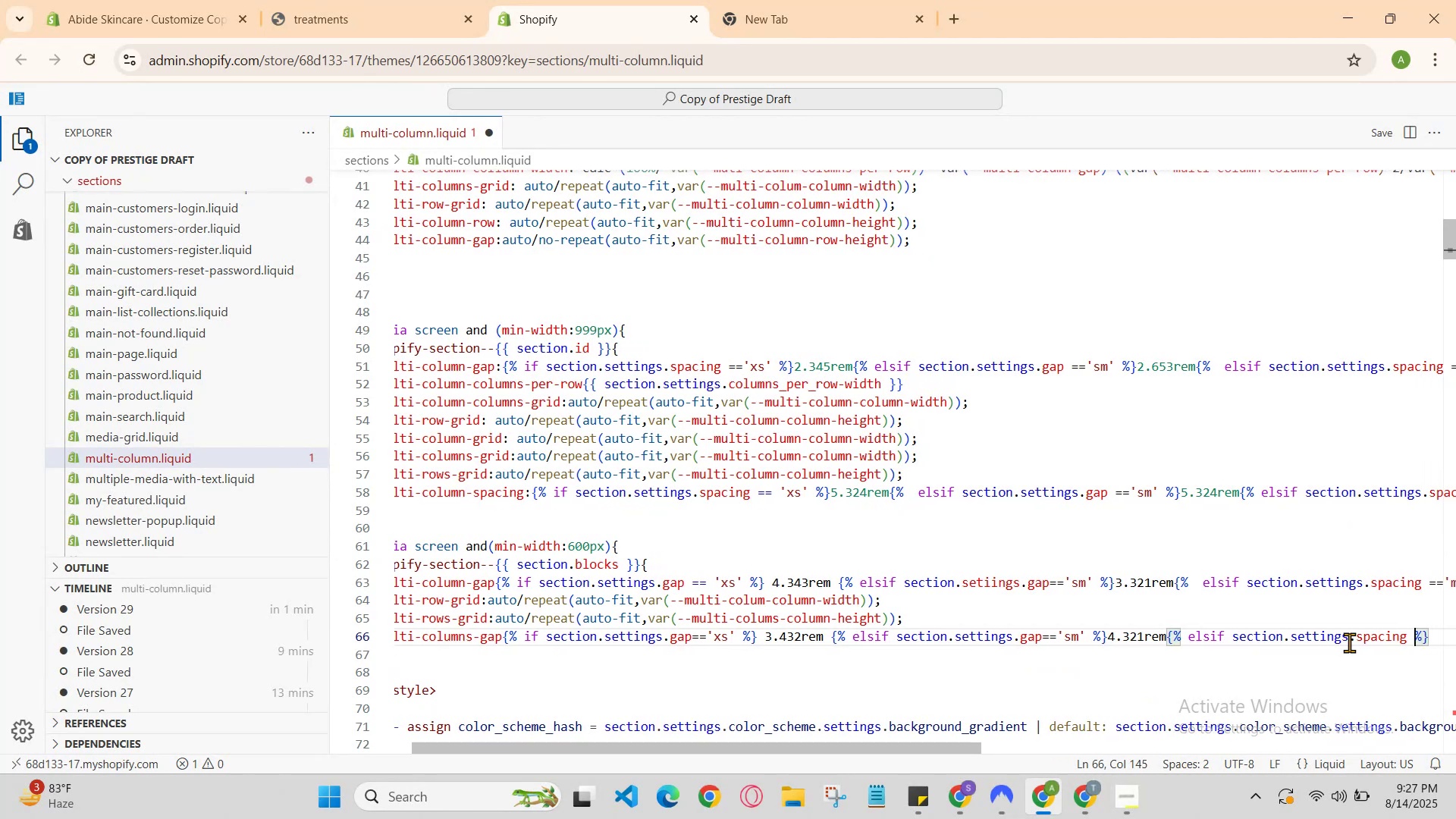 
key(ArrowLeft)
 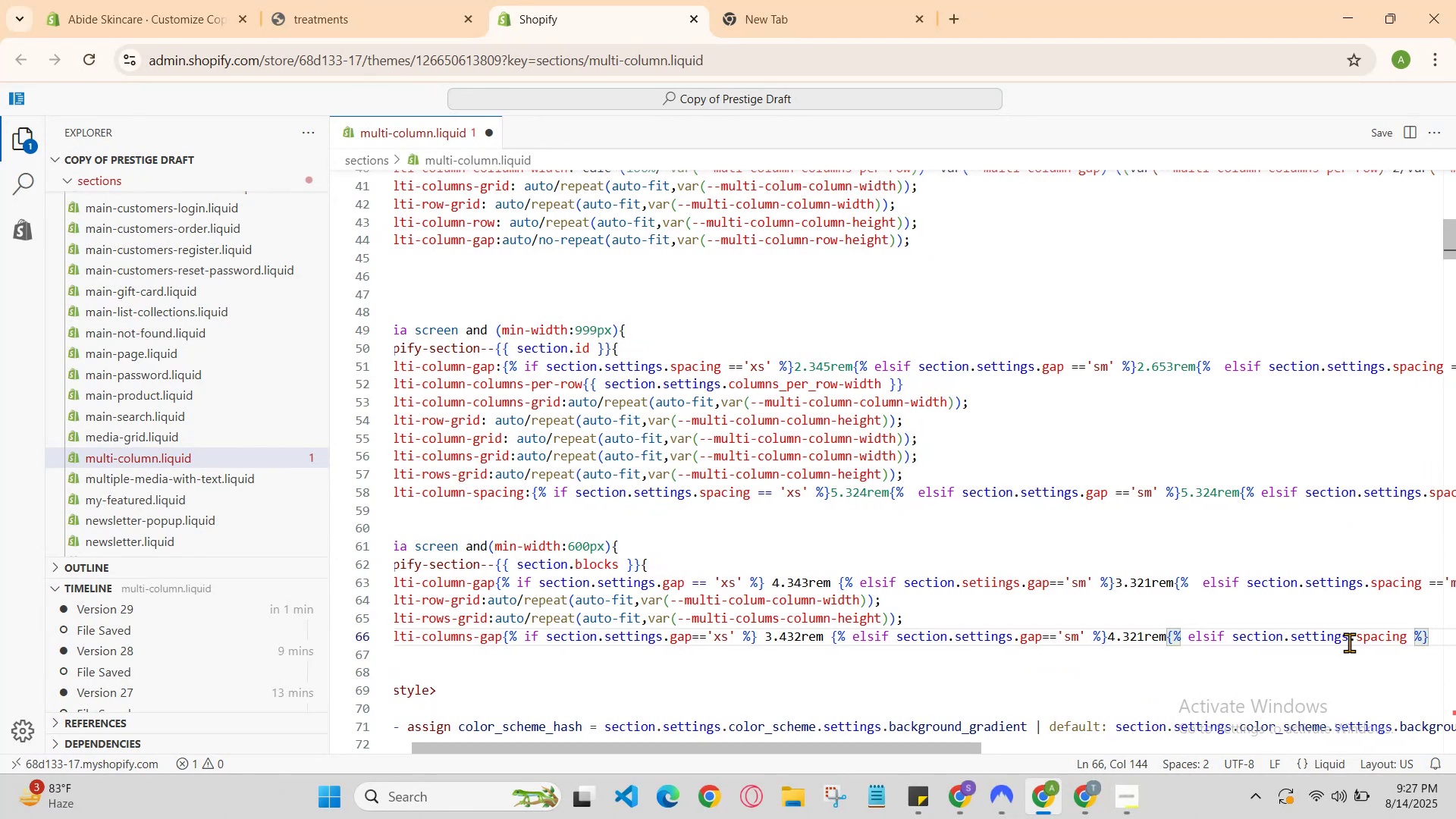 
type(=='md)
 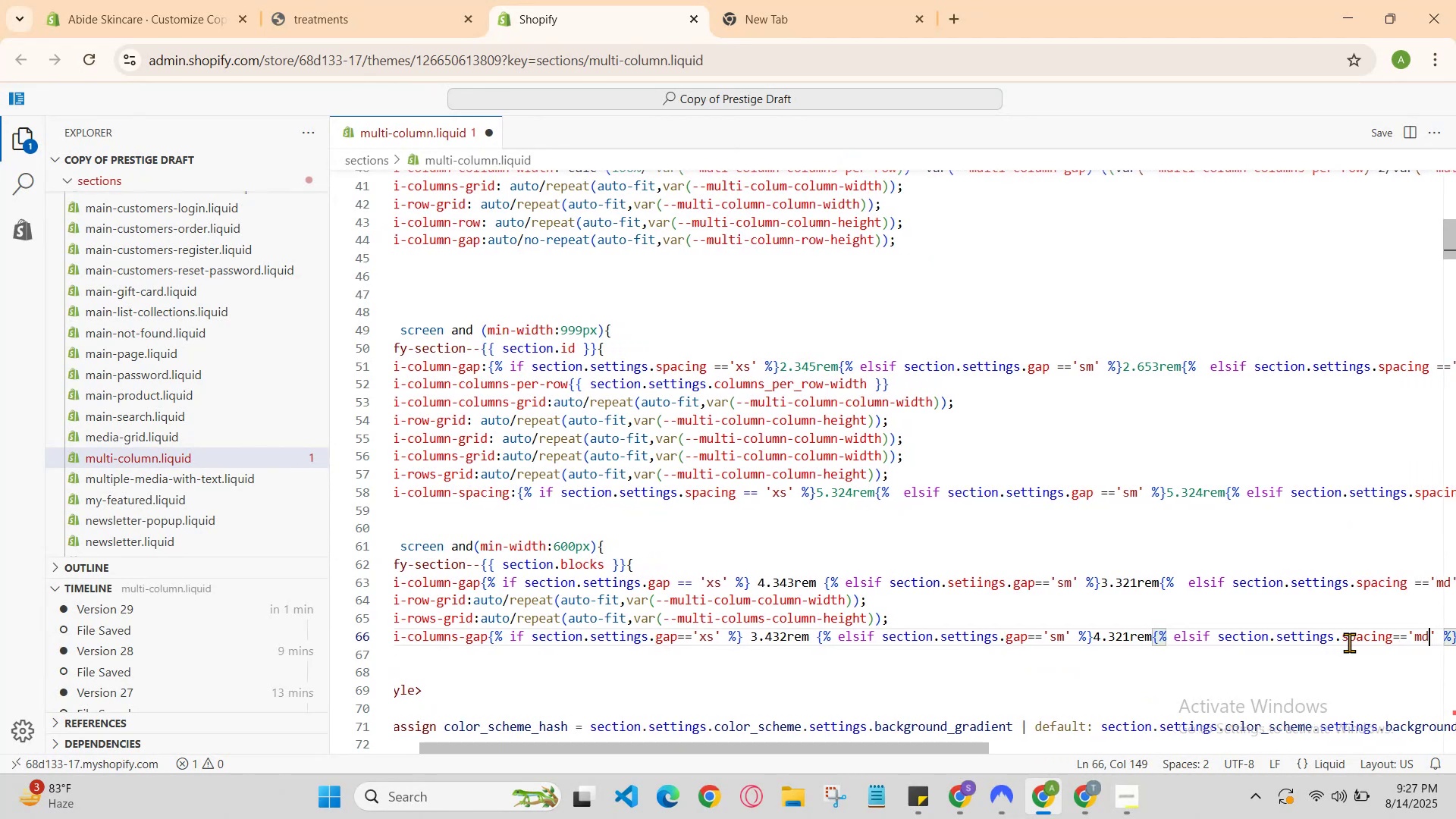 
key(ArrowRight)
 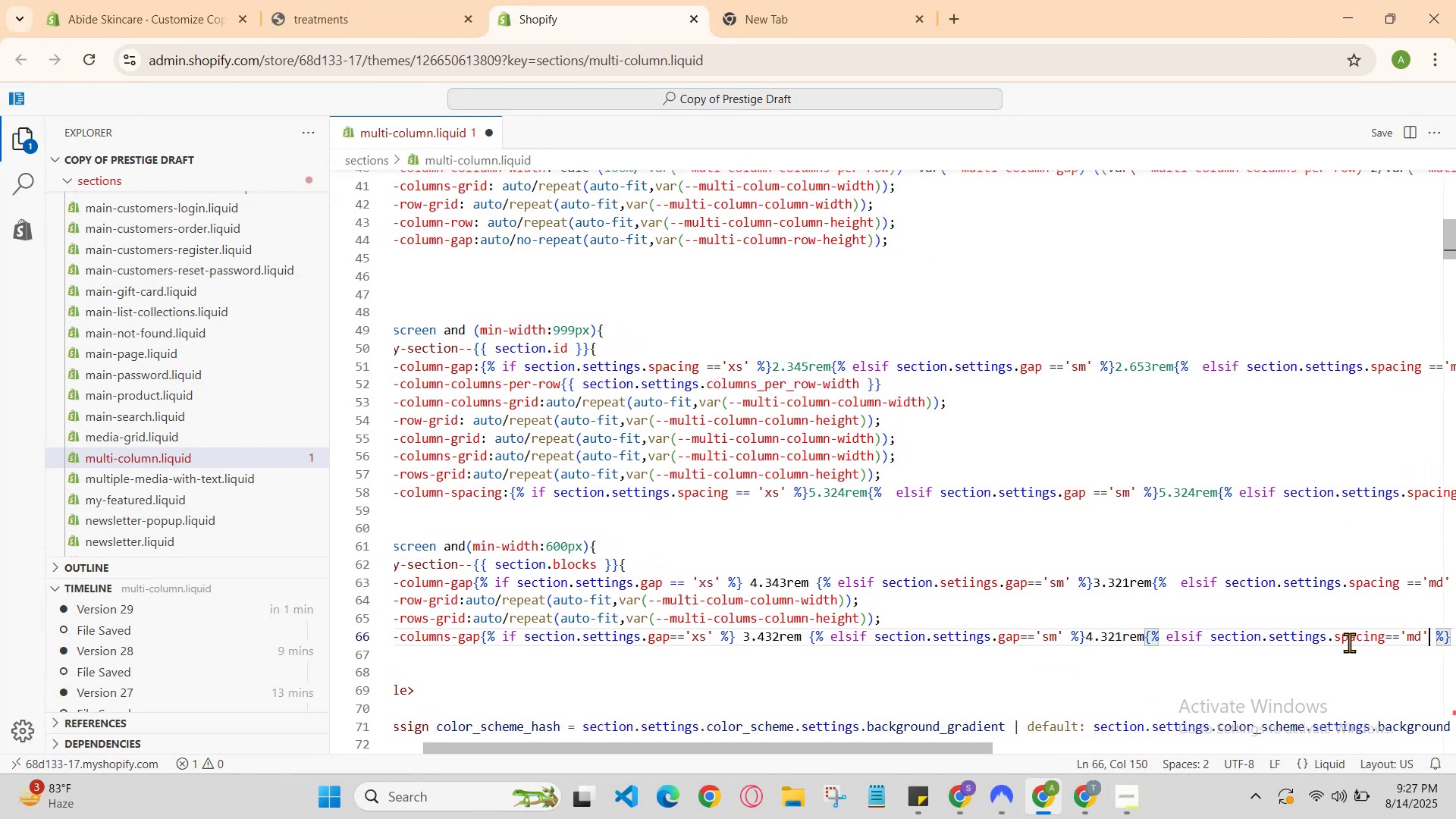 
hold_key(key=ArrowRight, duration=0.69)
 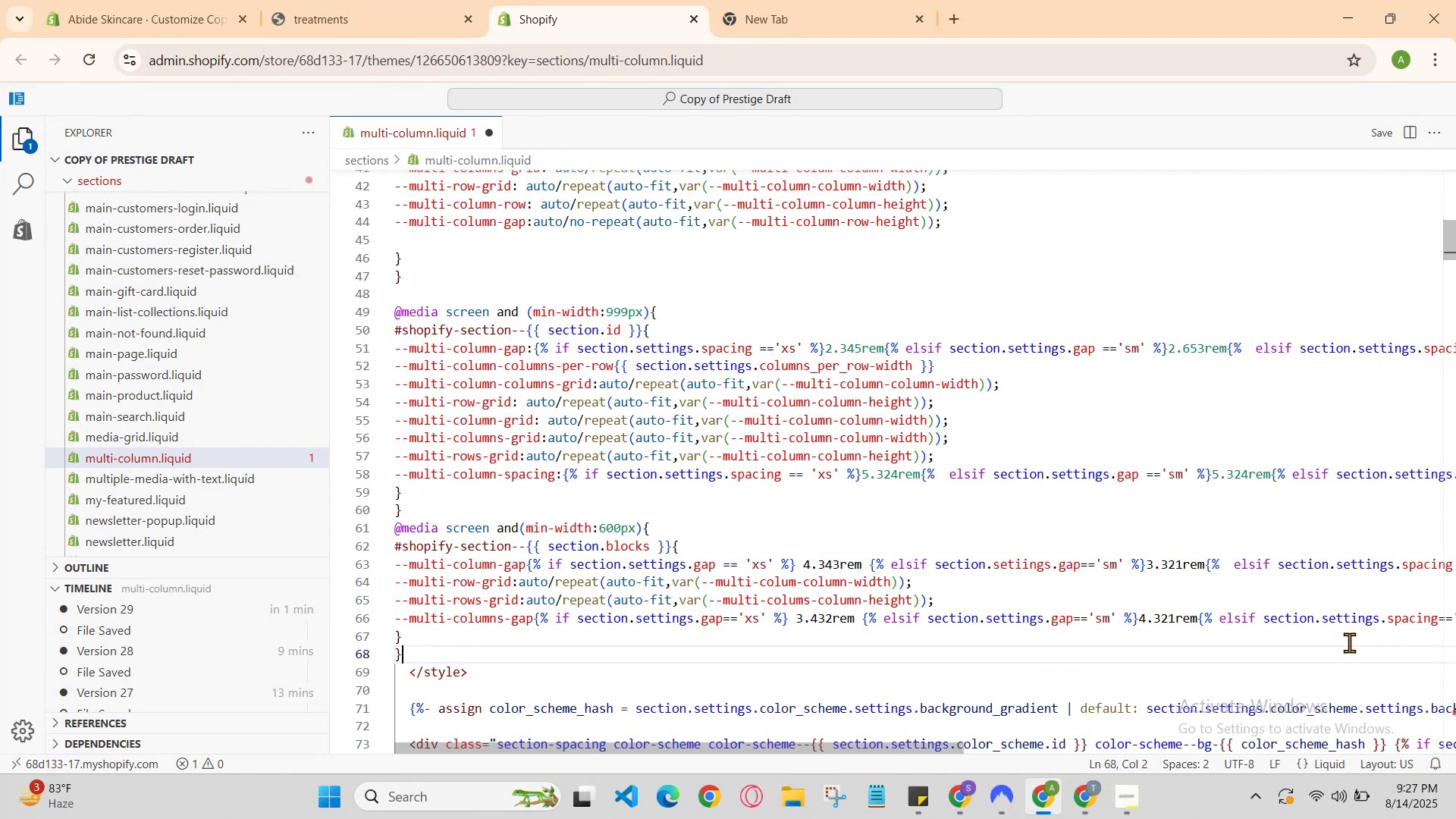 
key(ArrowLeft)
 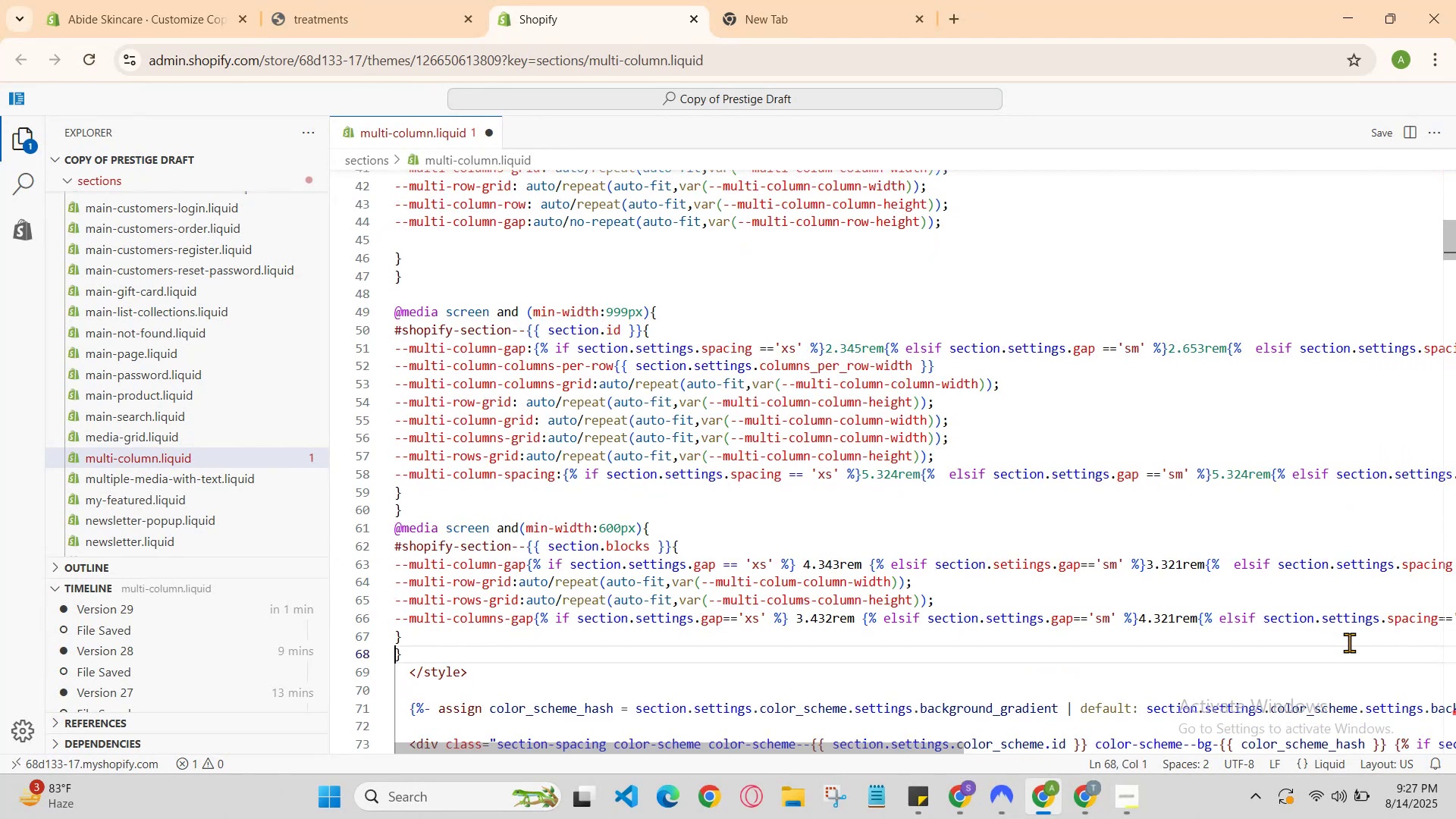 
key(ArrowLeft)
 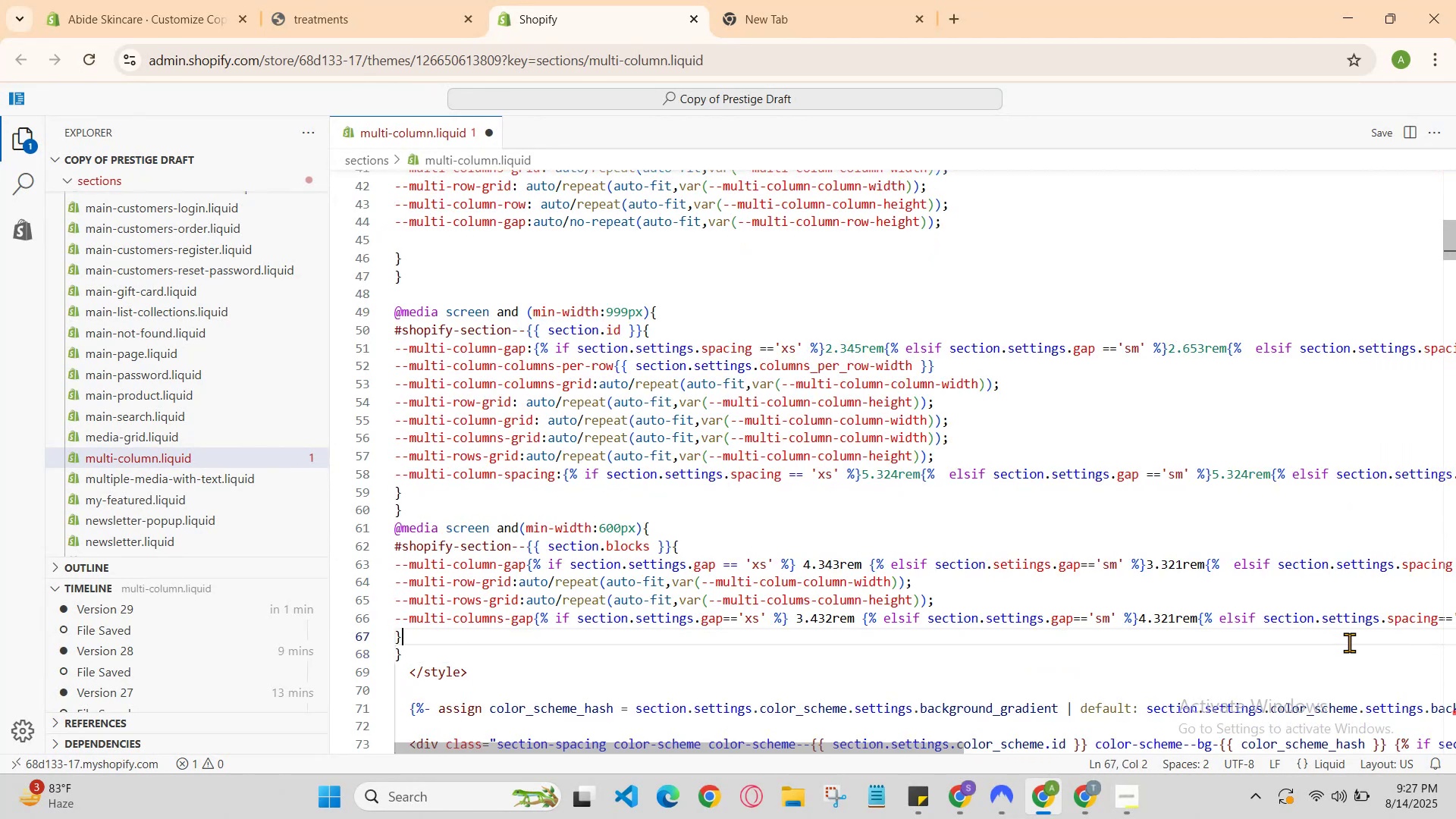 
key(ArrowLeft)
 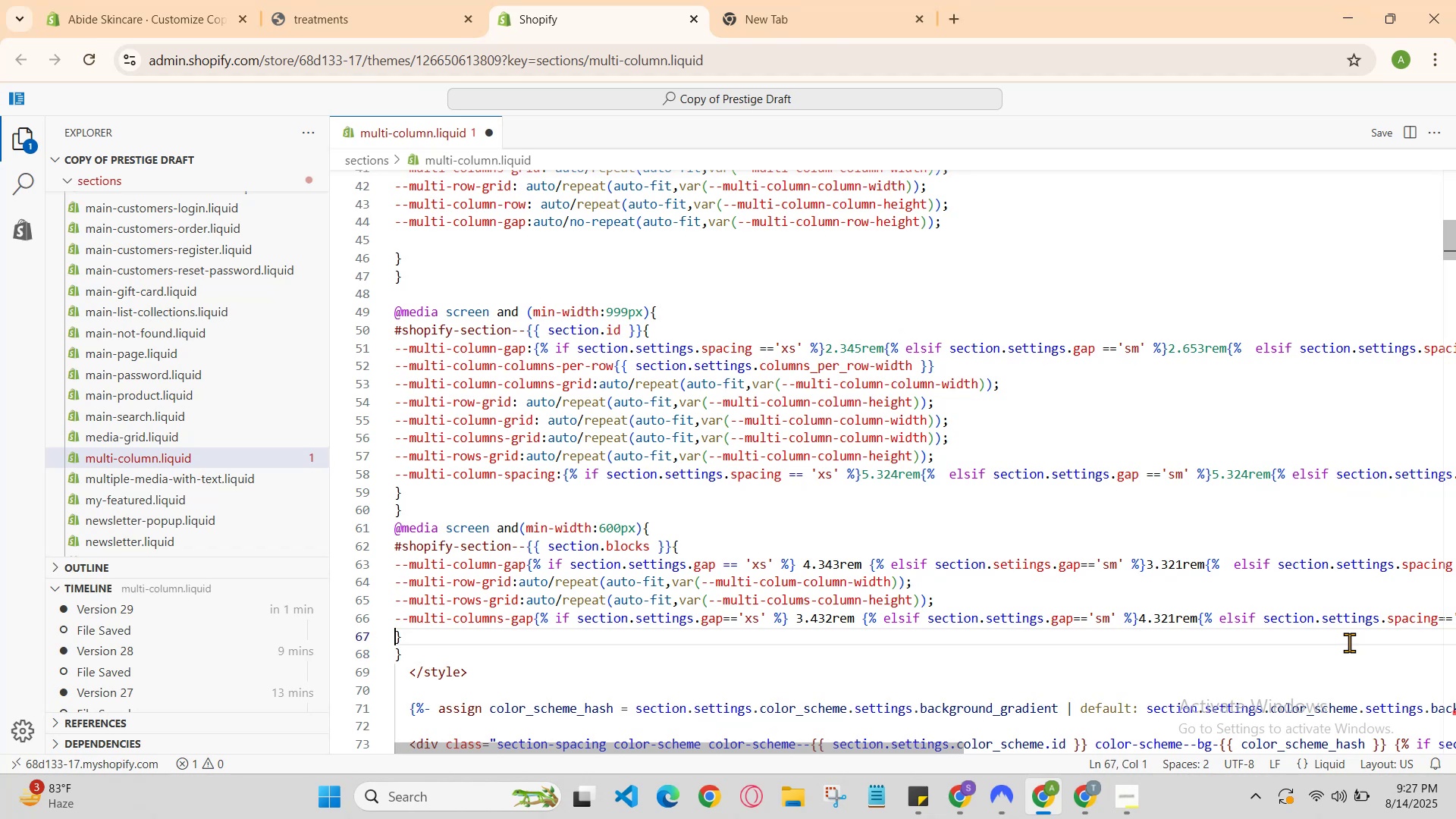 
key(ArrowLeft)
 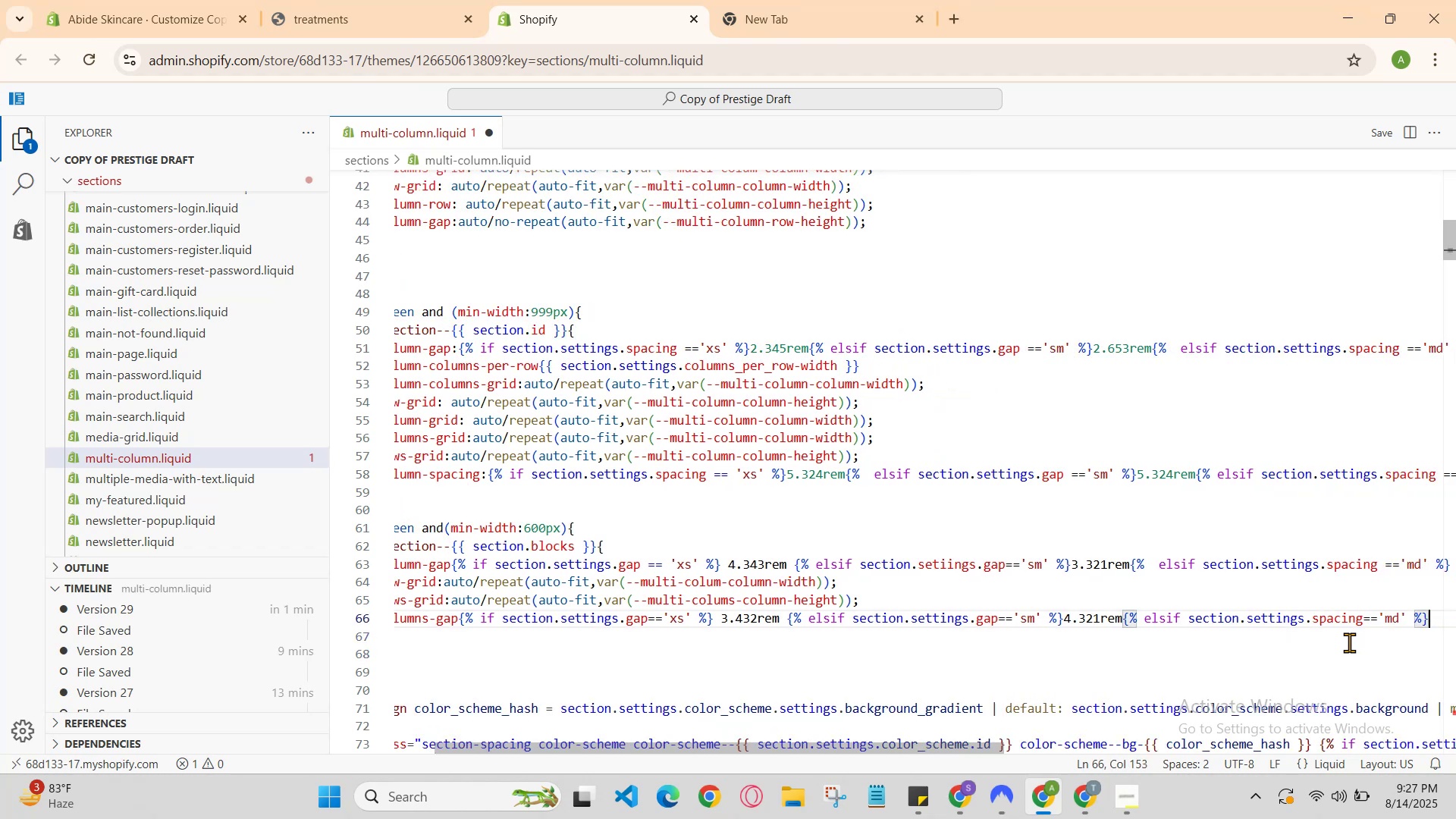 
key(ArrowLeft)
 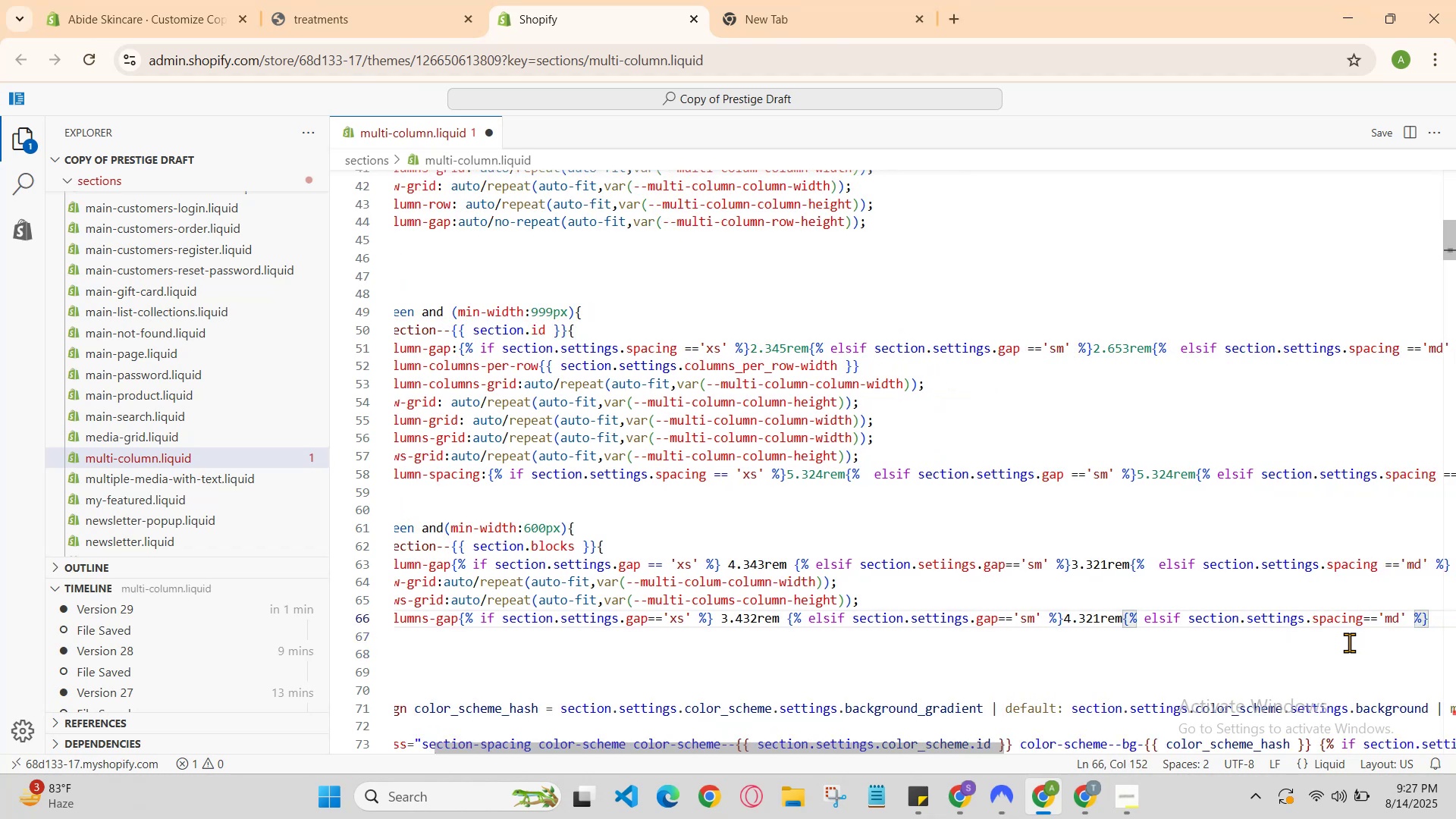 
key(ArrowRight)
 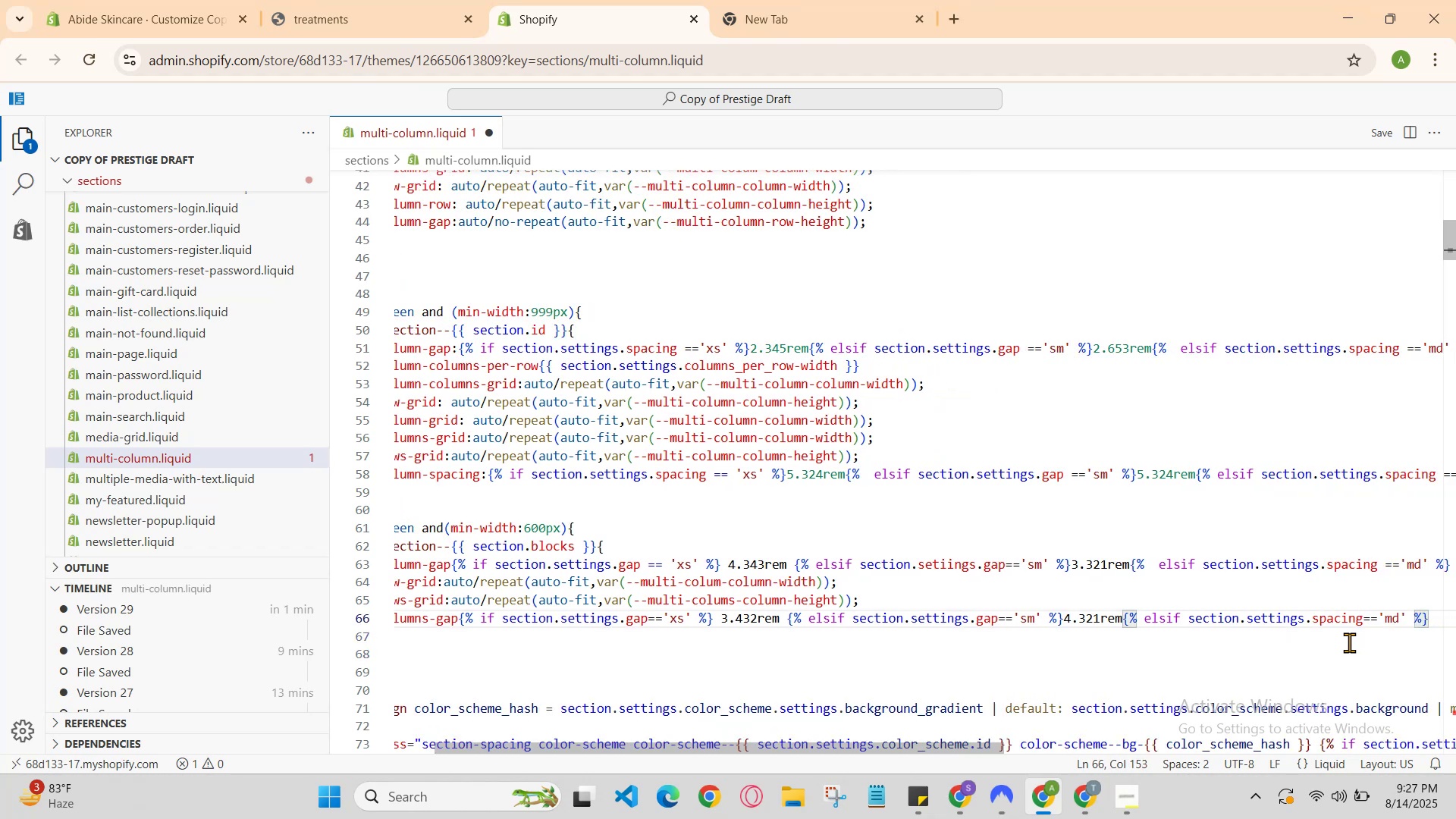 
key(Enter)
 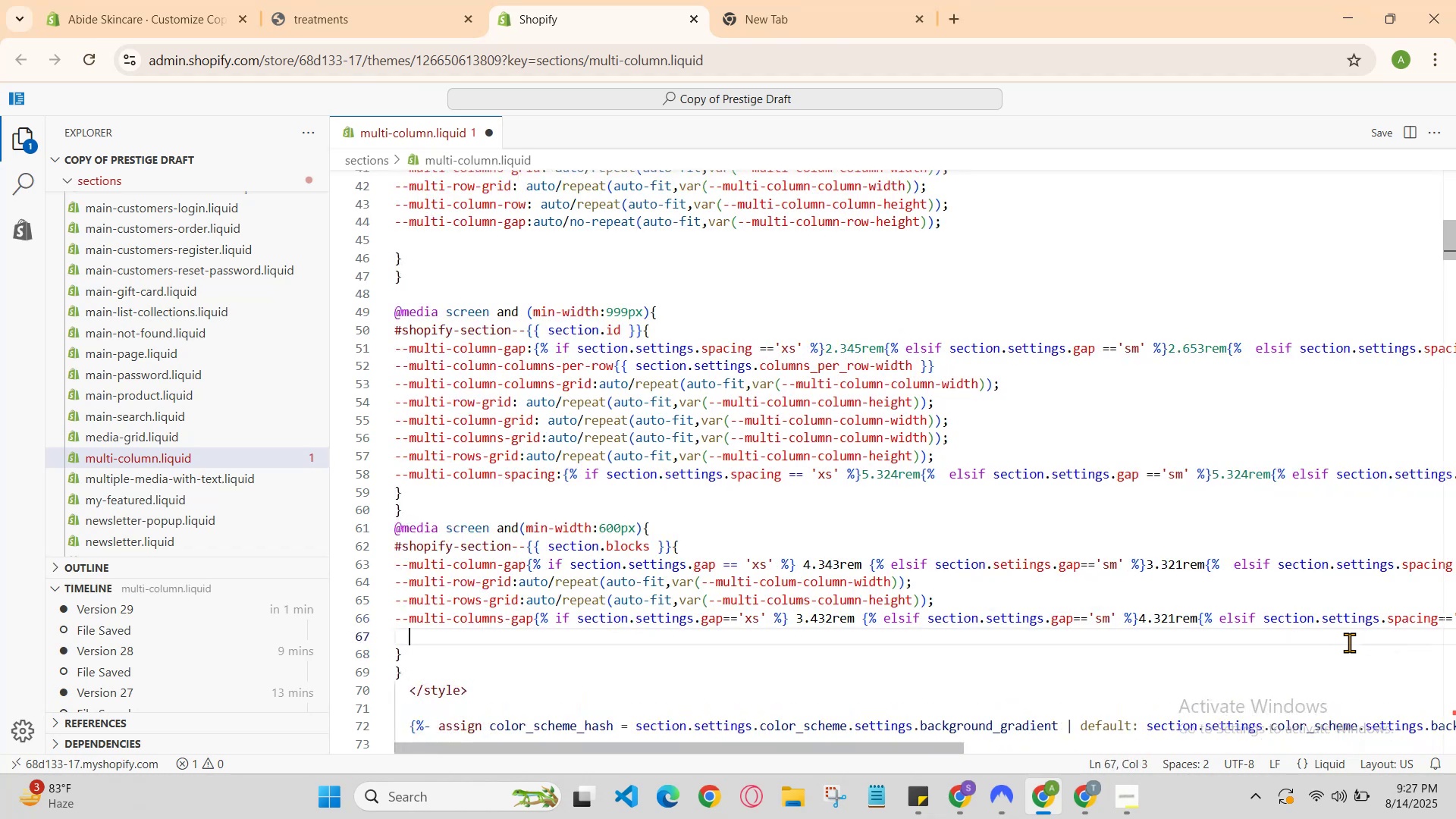 
type(--m)
key(Backspace)
key(Backspace)
key(Backspace)
type(--)
key(Backspace)
key(Backspace)
key(Backspace)
type(--multi-)
key(Backspace)
key(Backspace)
key(Backspace)
key(Backspace)
 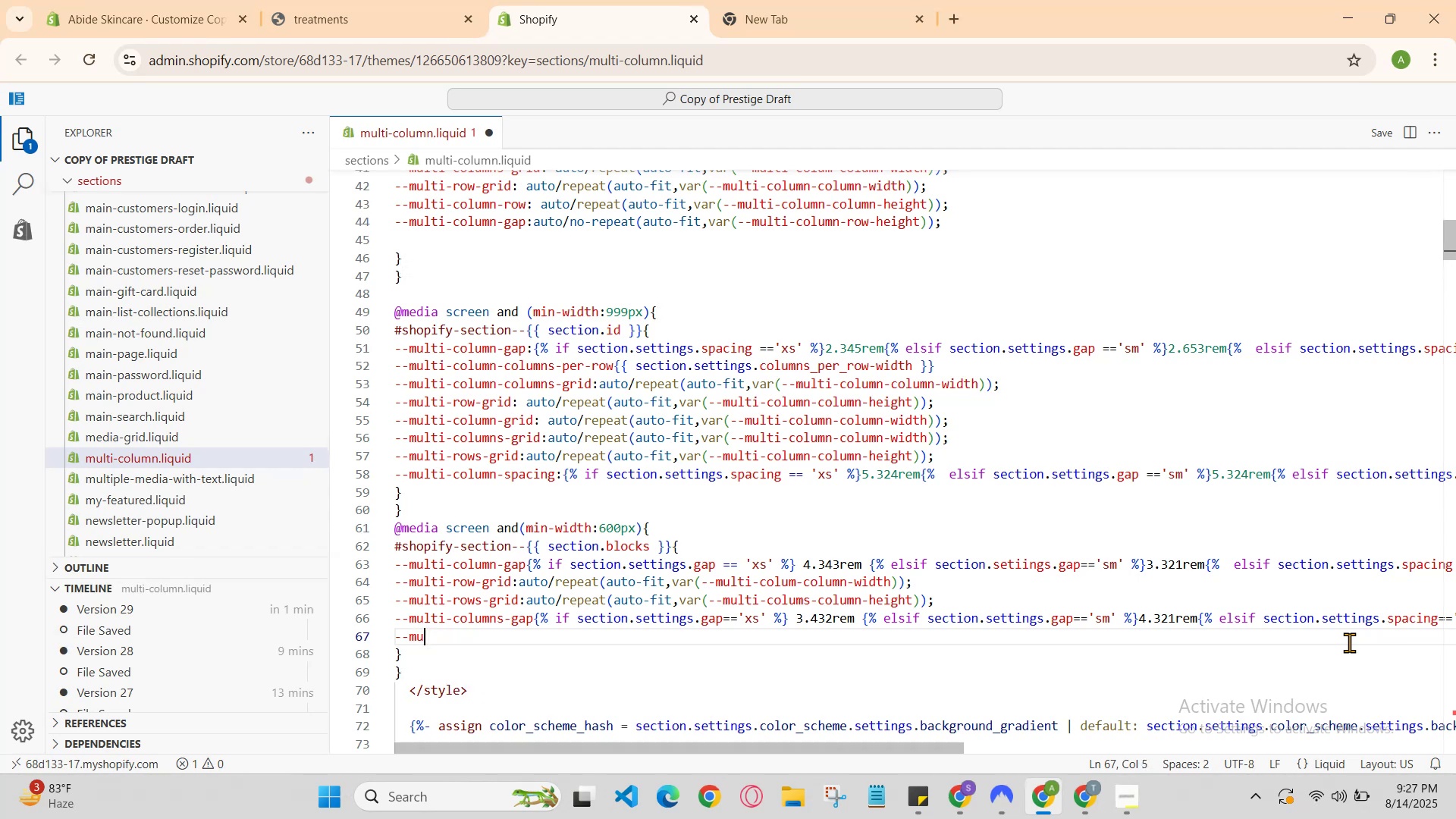 
key(Control+ControlLeft)
 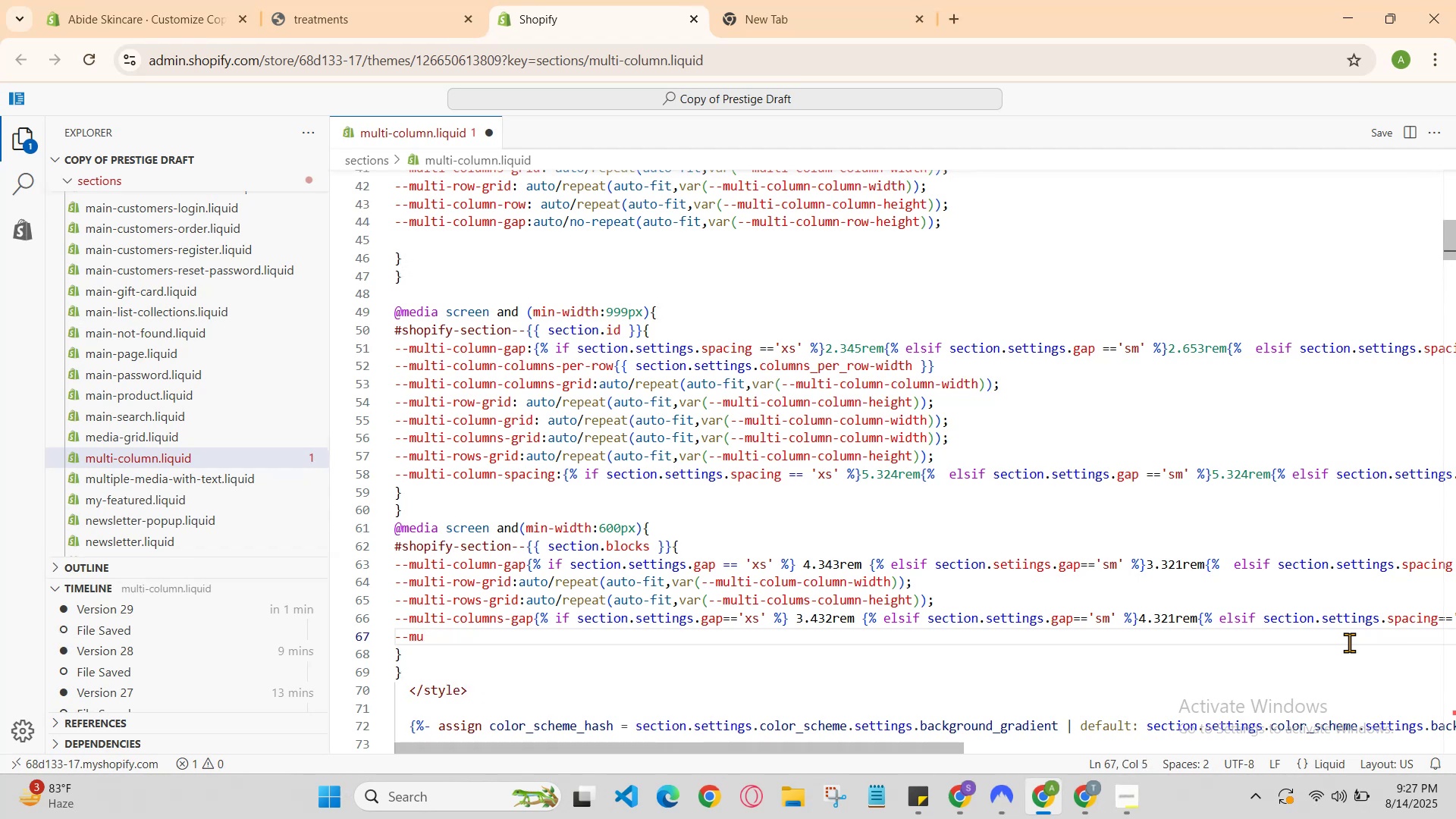 
key(Backspace)
key(Backspace)
key(Backspace)
key(Backspace)
type(--multi)
 